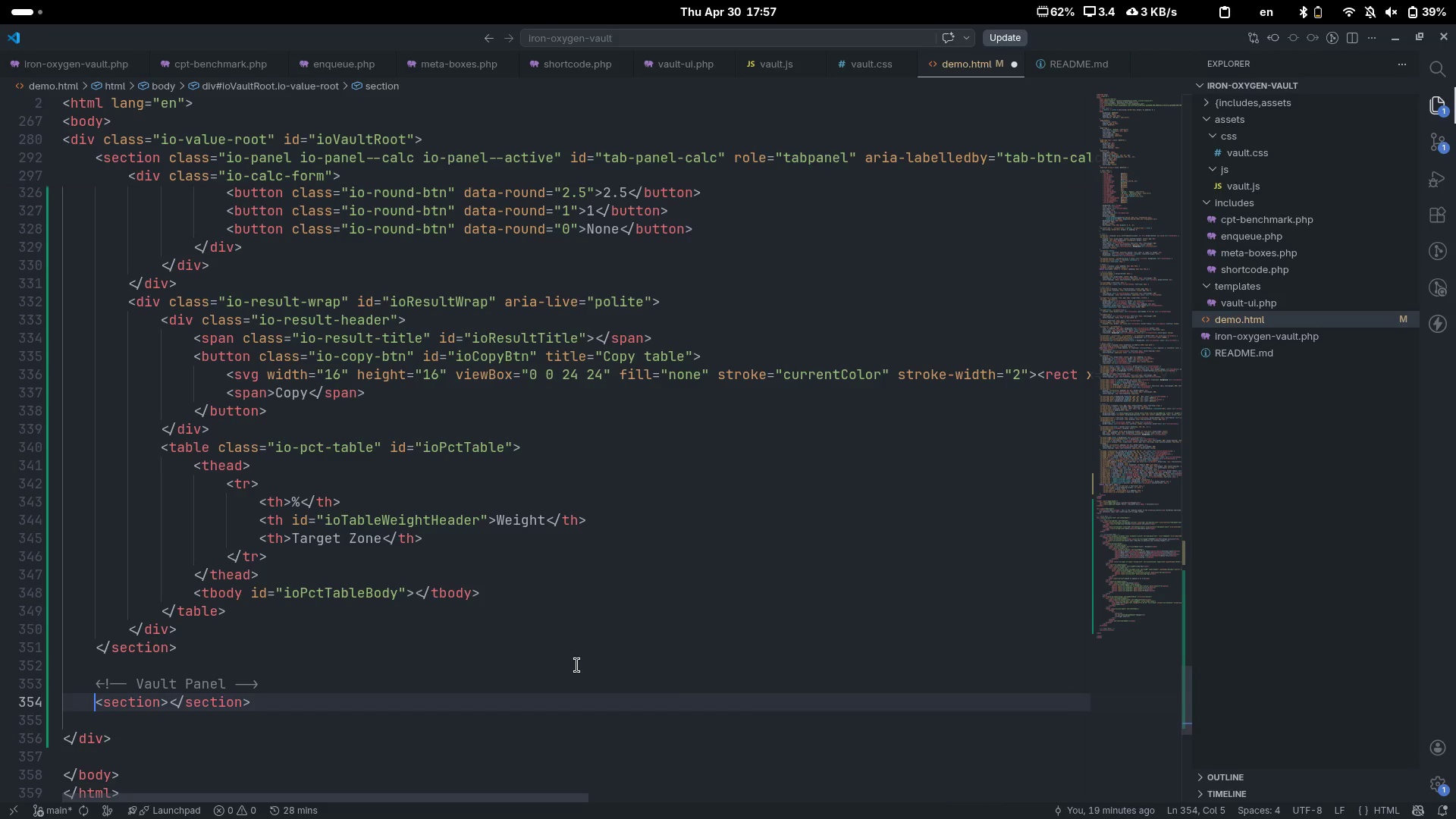 
key(Control+ArrowRight)
 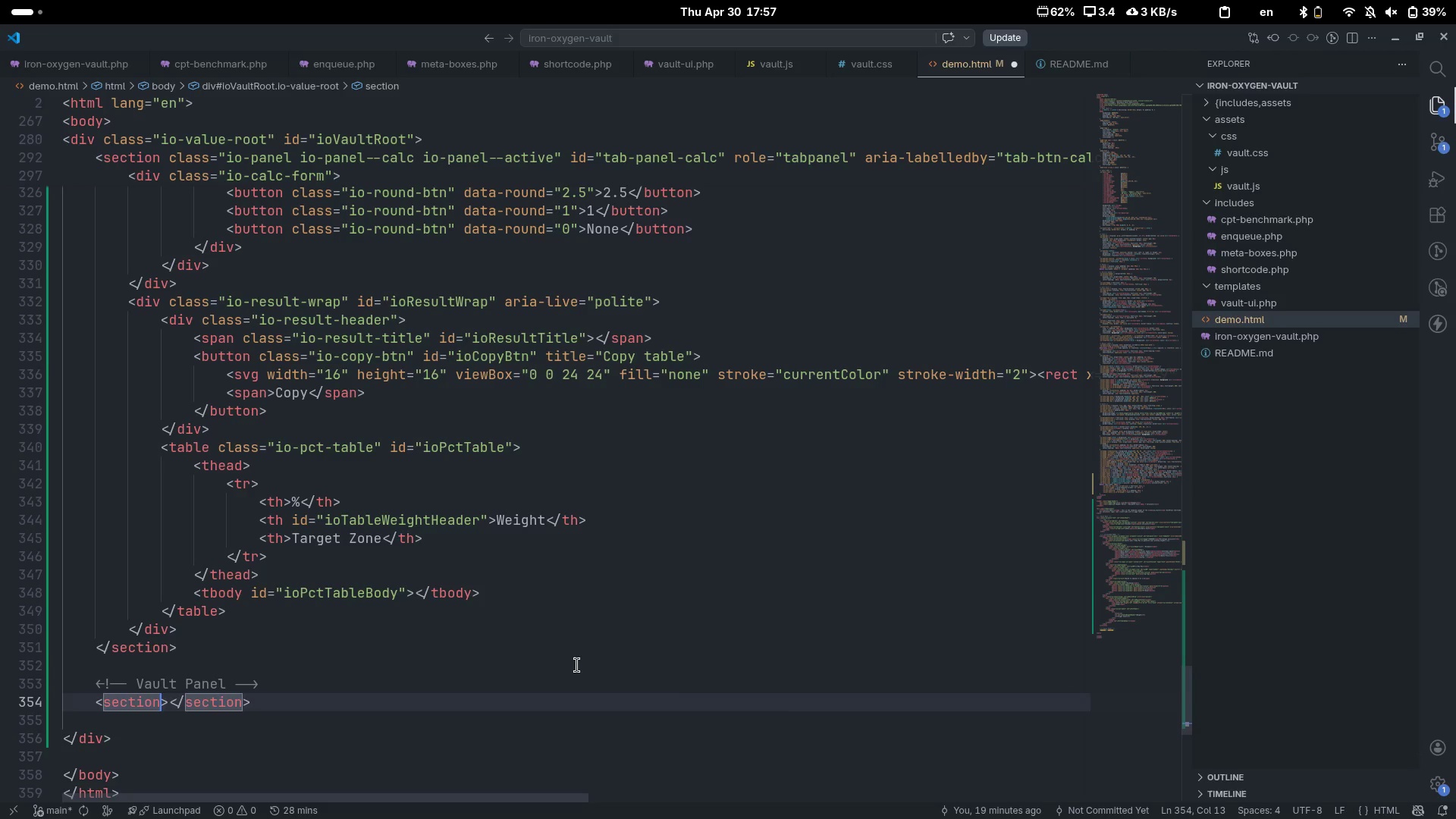 
key(ArrowRight)
 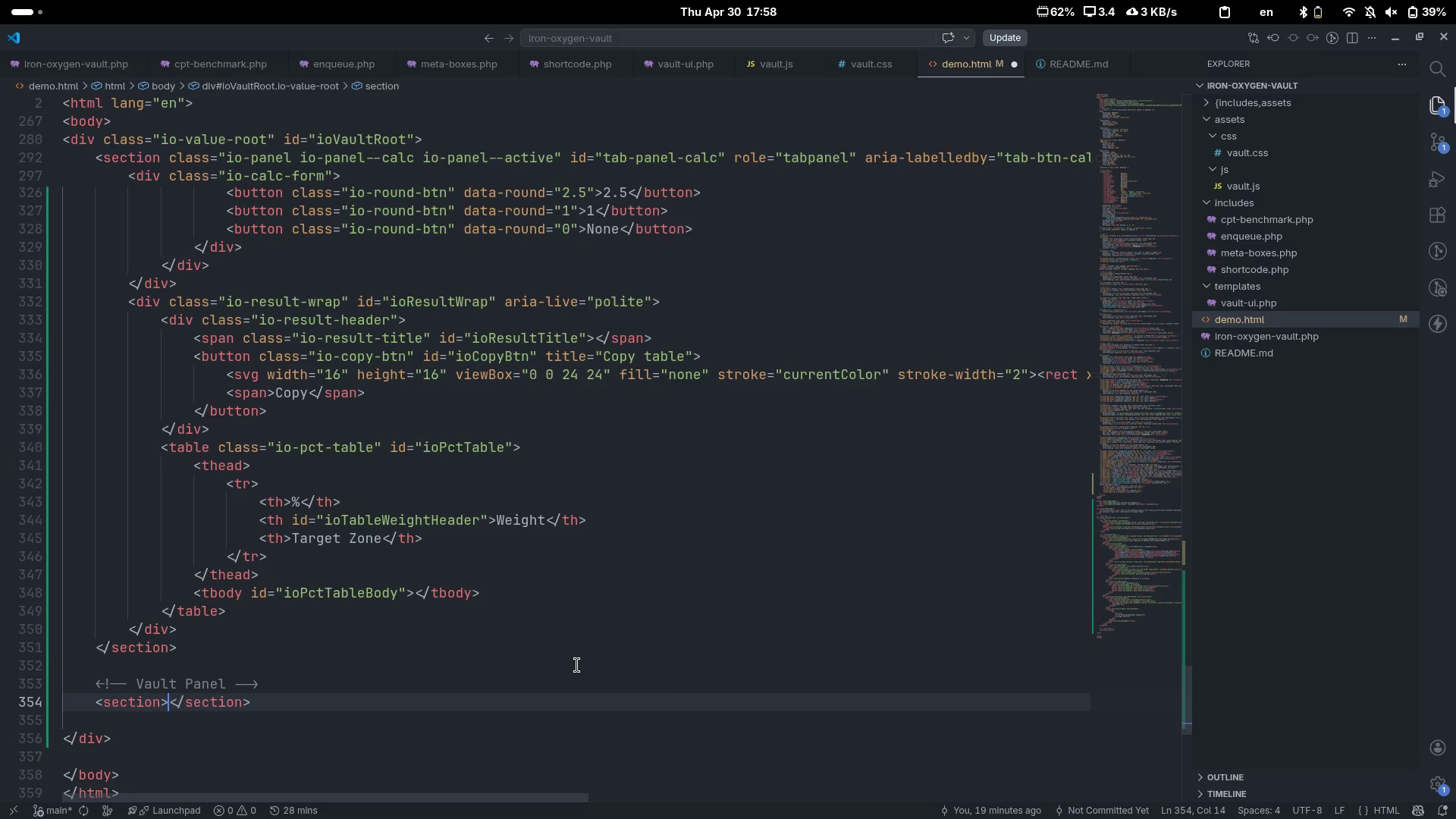 
key(Enter)
 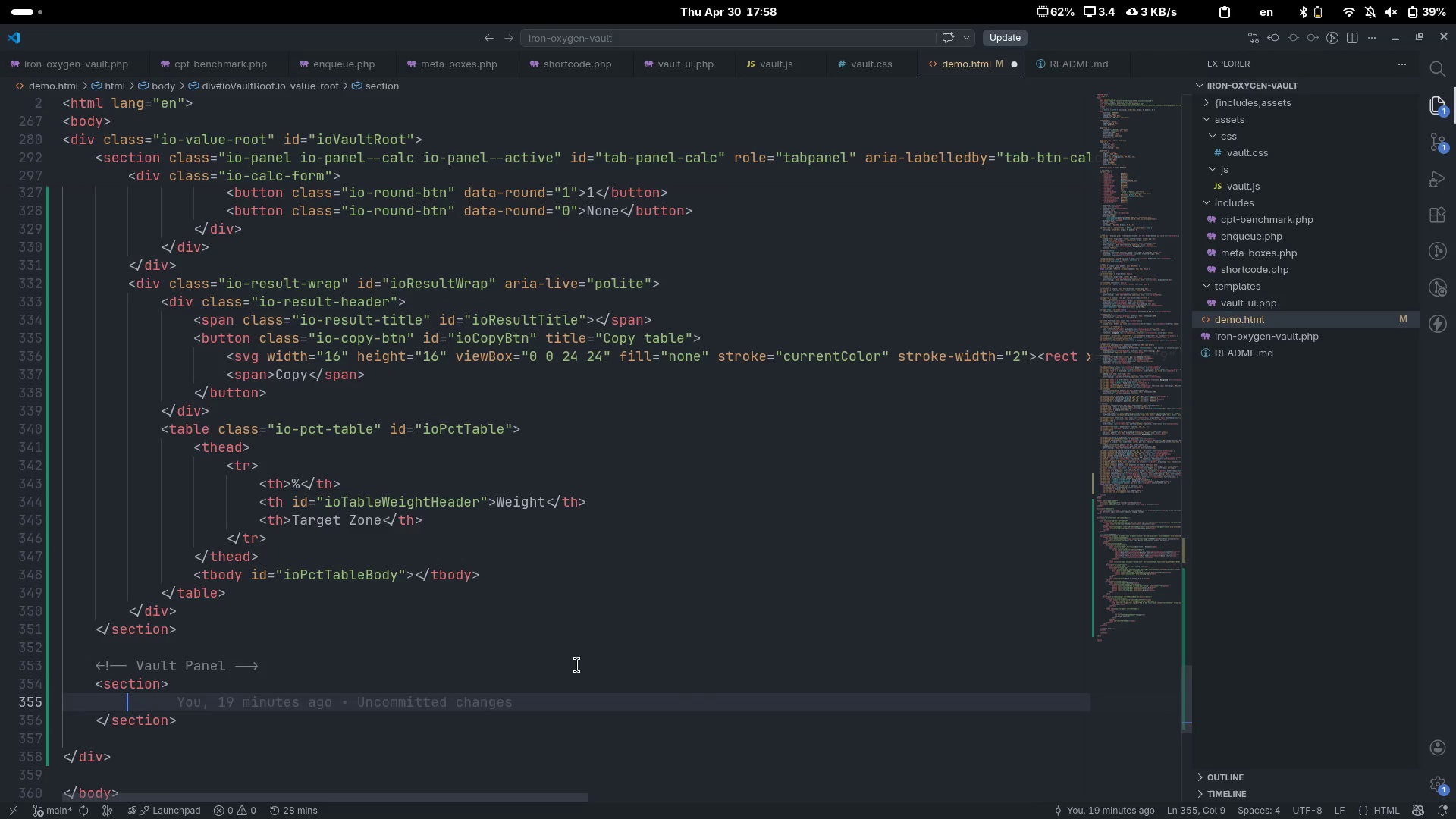 
key(ArrowUp)
 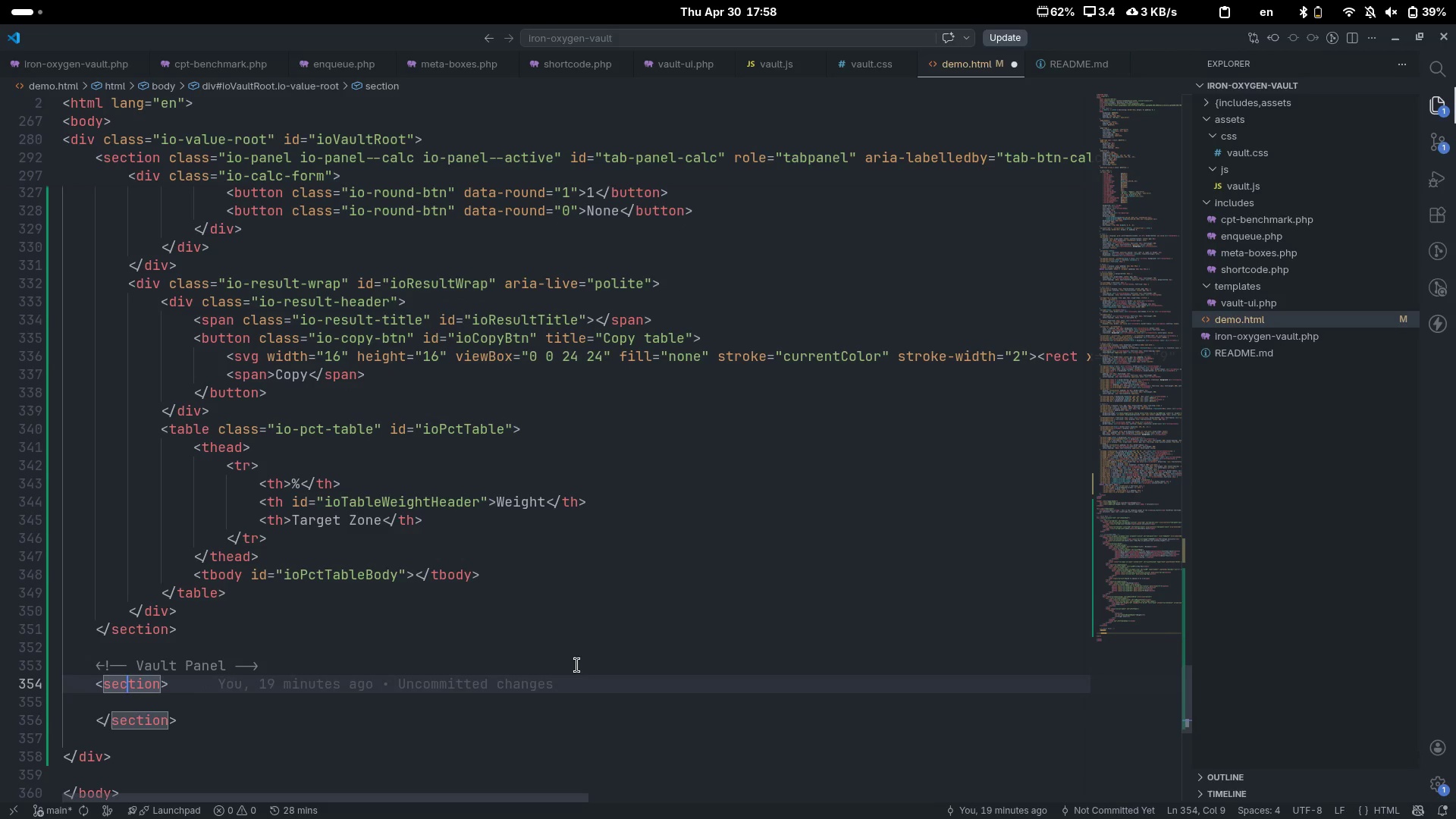 
key(Control+ControlLeft)
 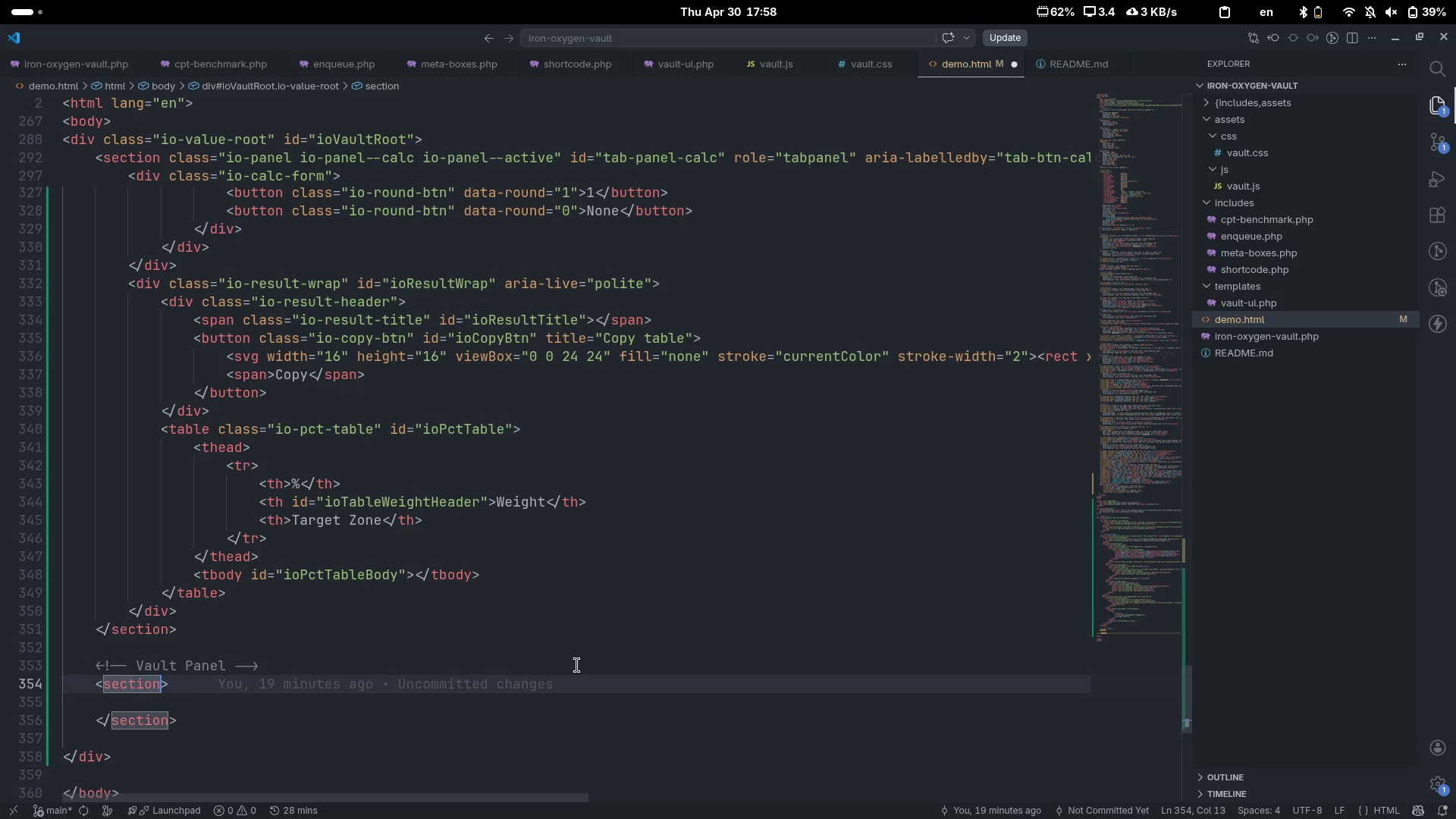 
key(Control+ArrowRight)
 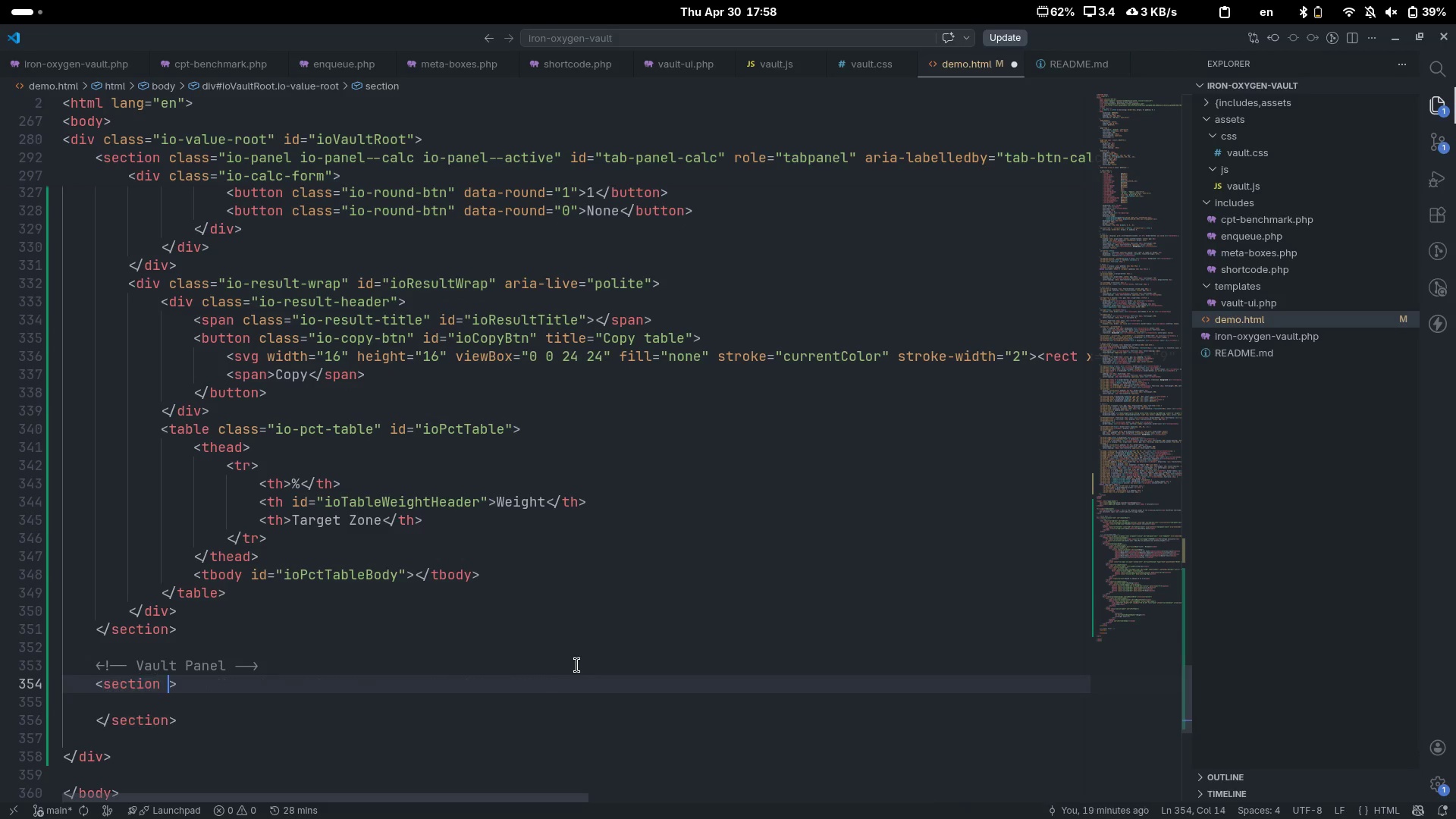 
type( clas)
key(Tab)
type(io-pe)
key(Tab)
type(" )
 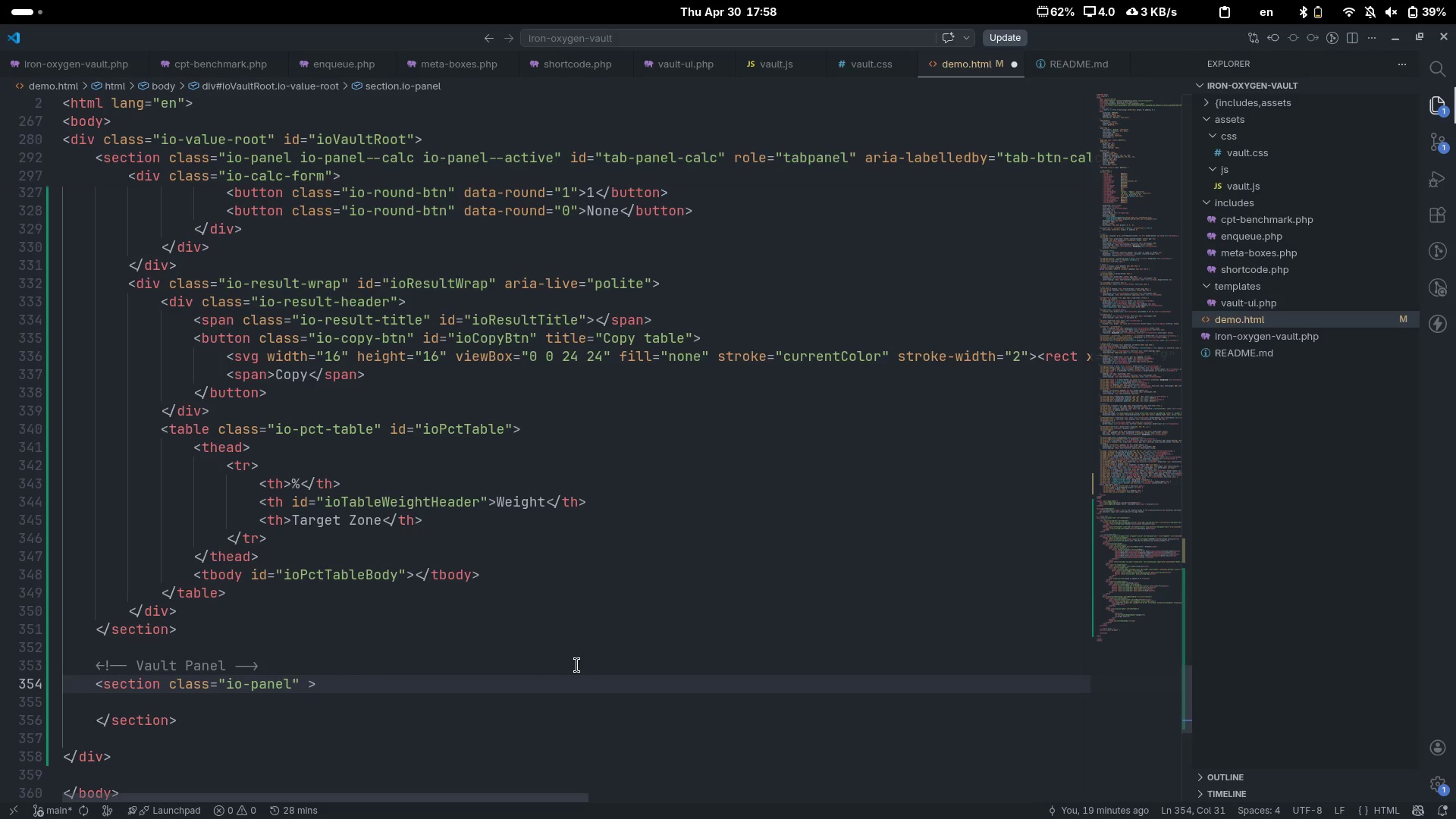 
key(ArrowLeft)
 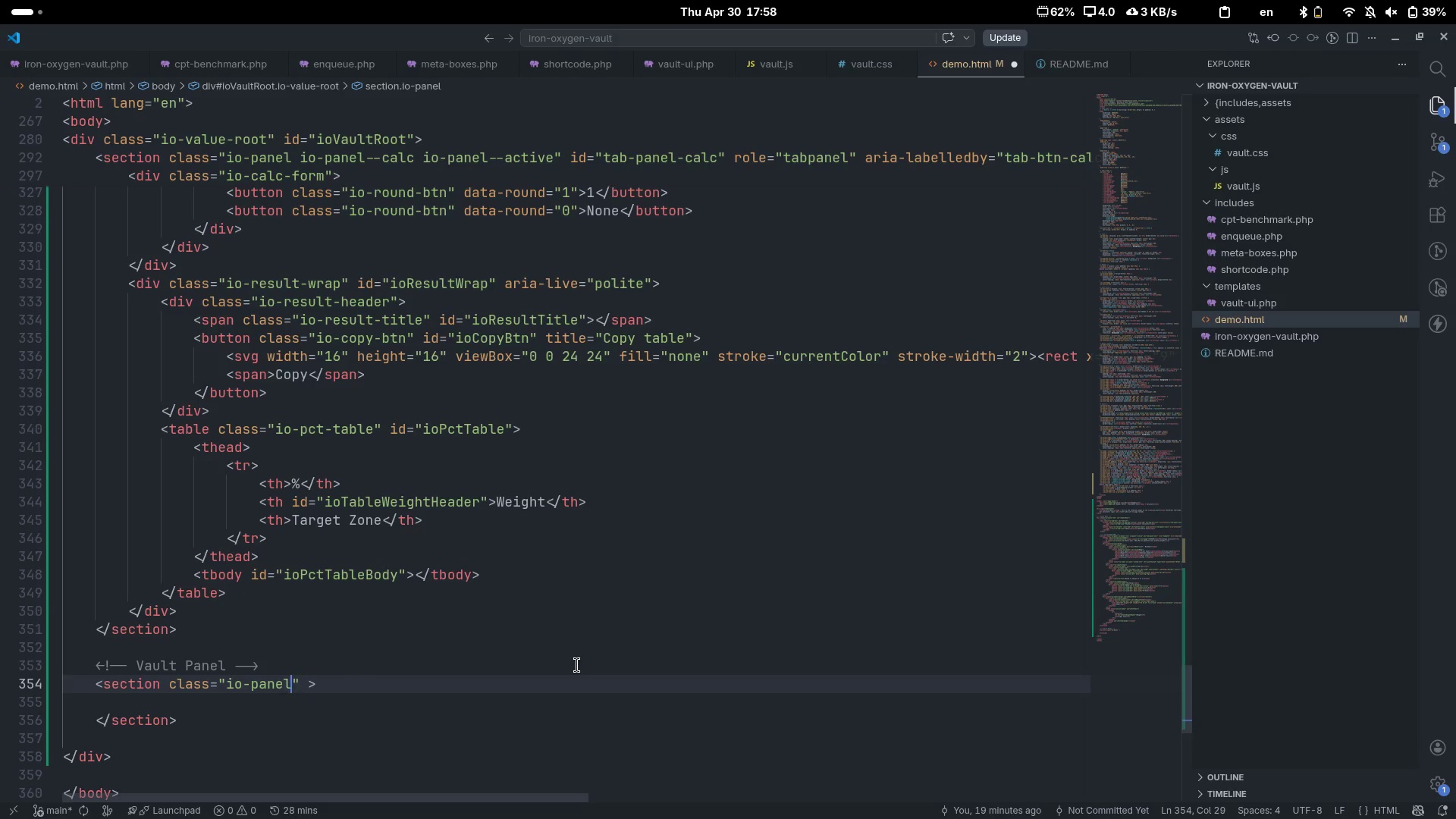 
key(ArrowLeft)
 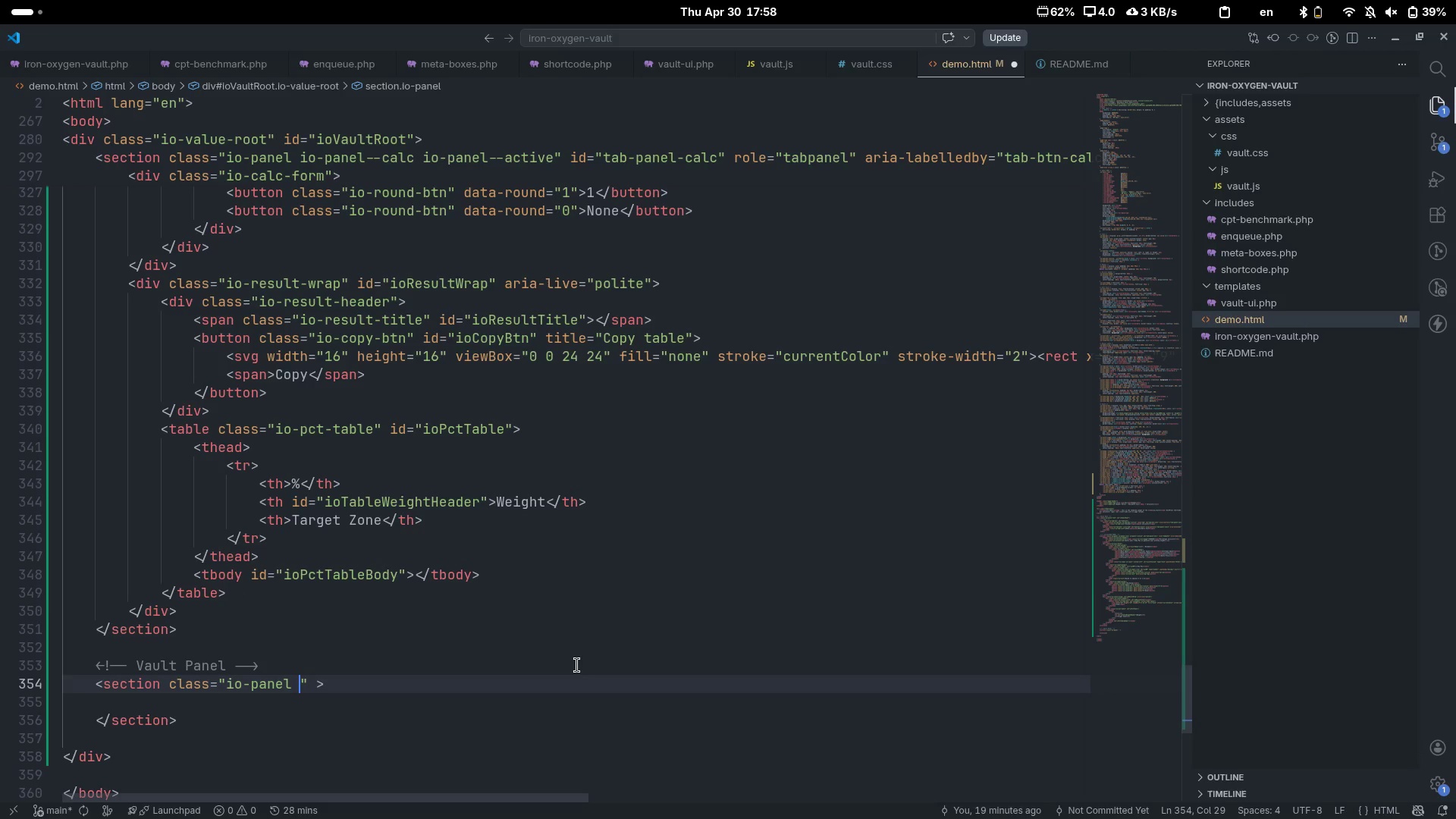 
type( io-panel)
 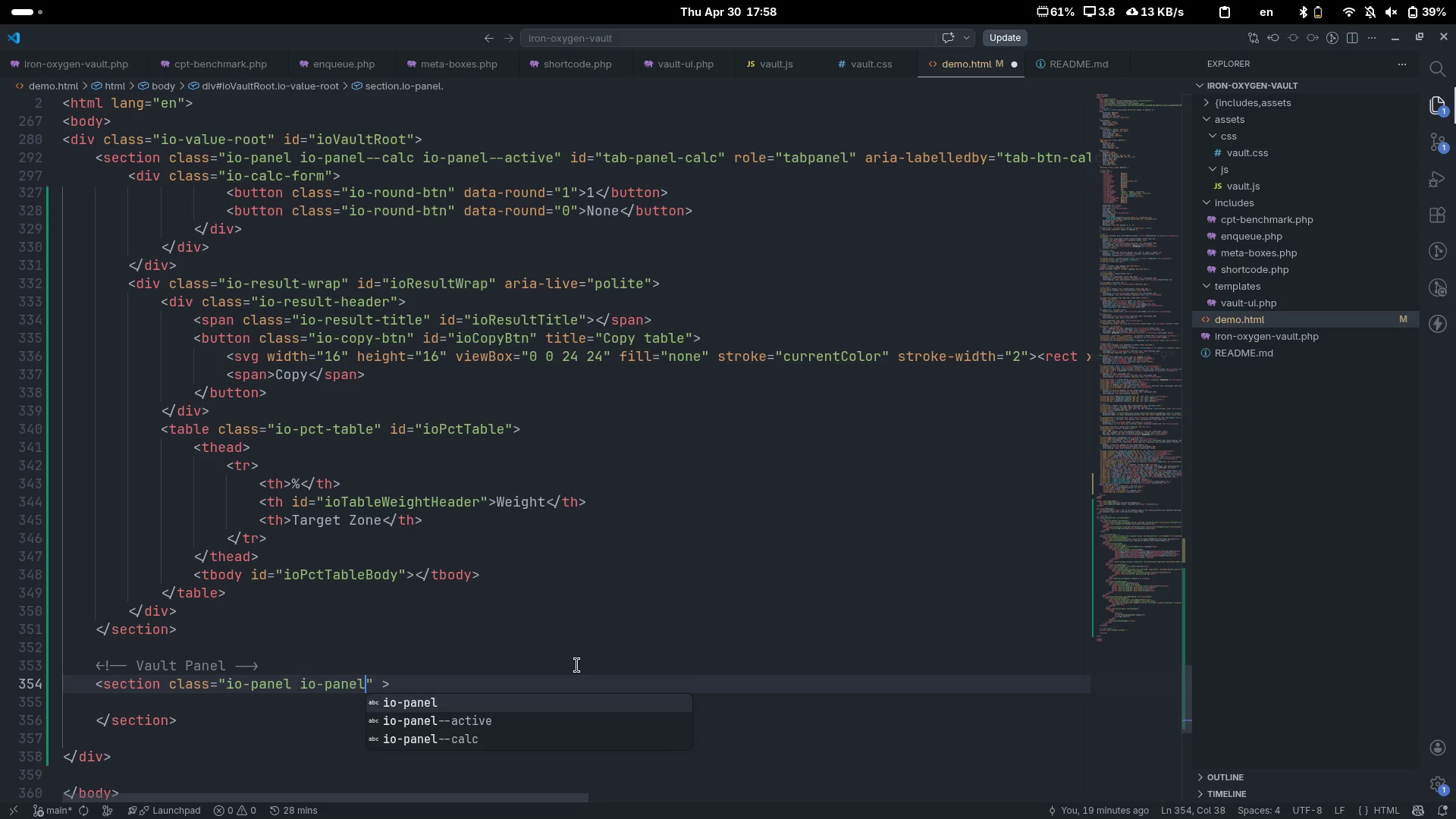 
key(ArrowDown)
 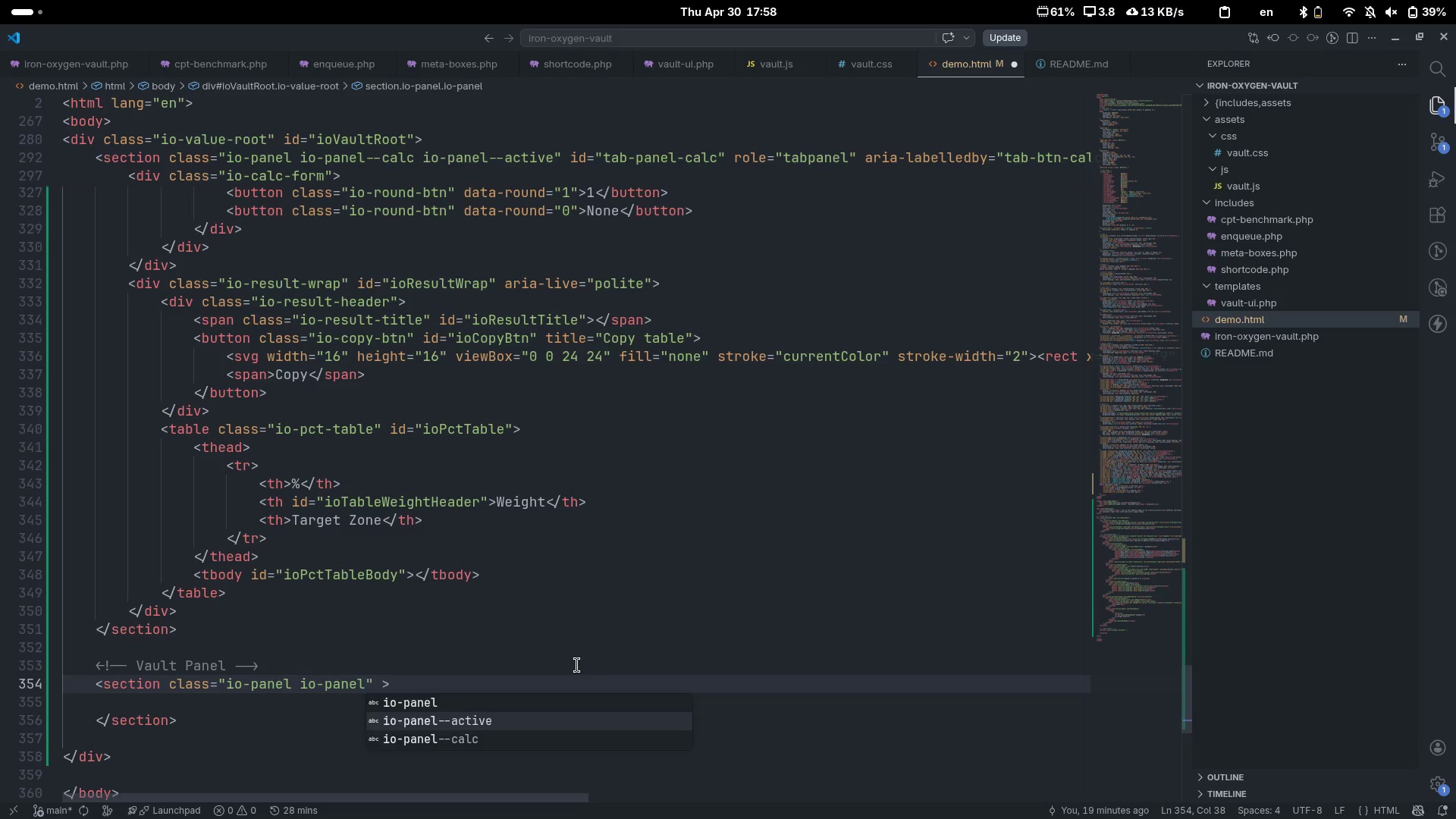 
key(Enter)
 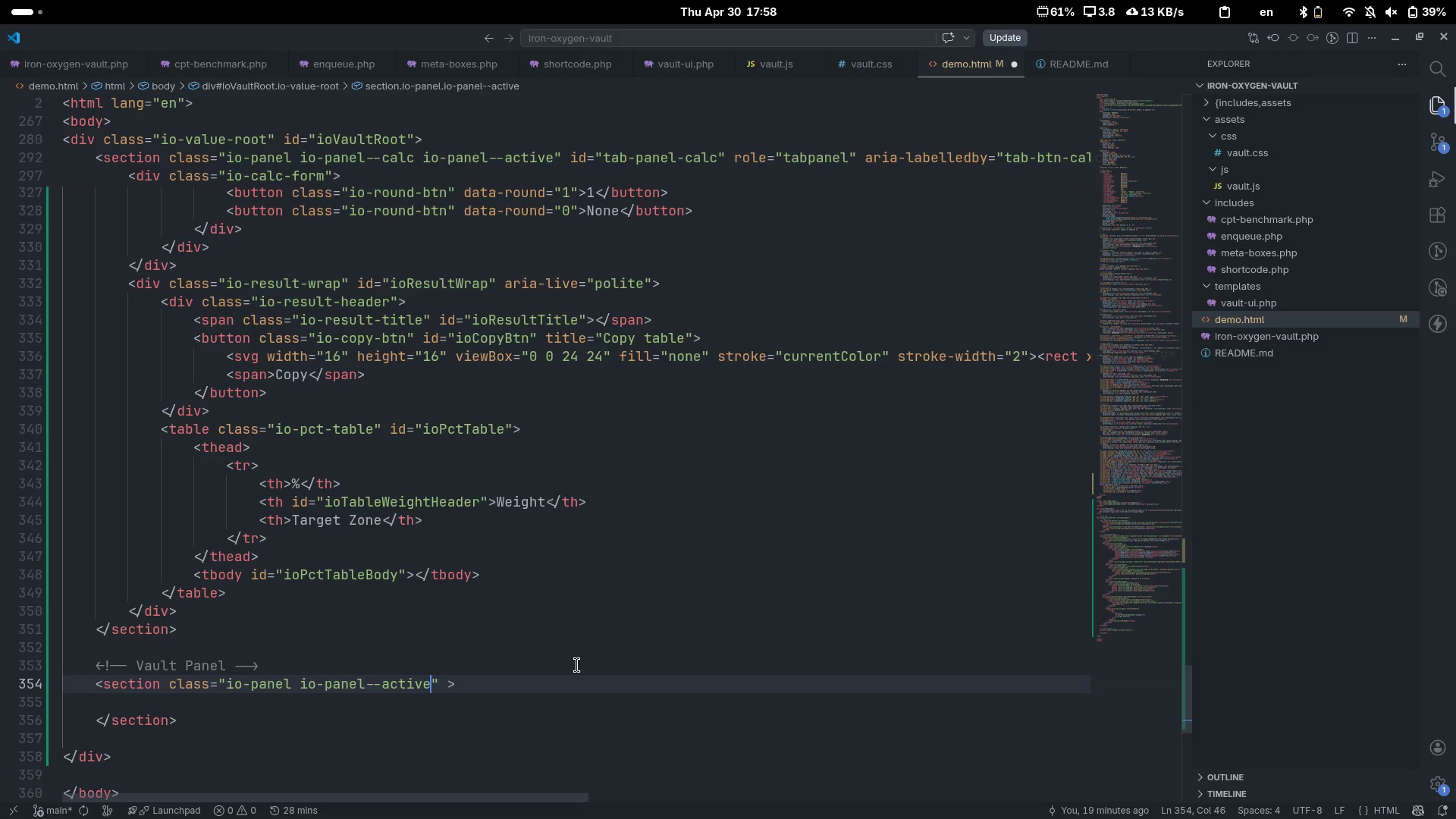 
key(Control+ControlLeft)
 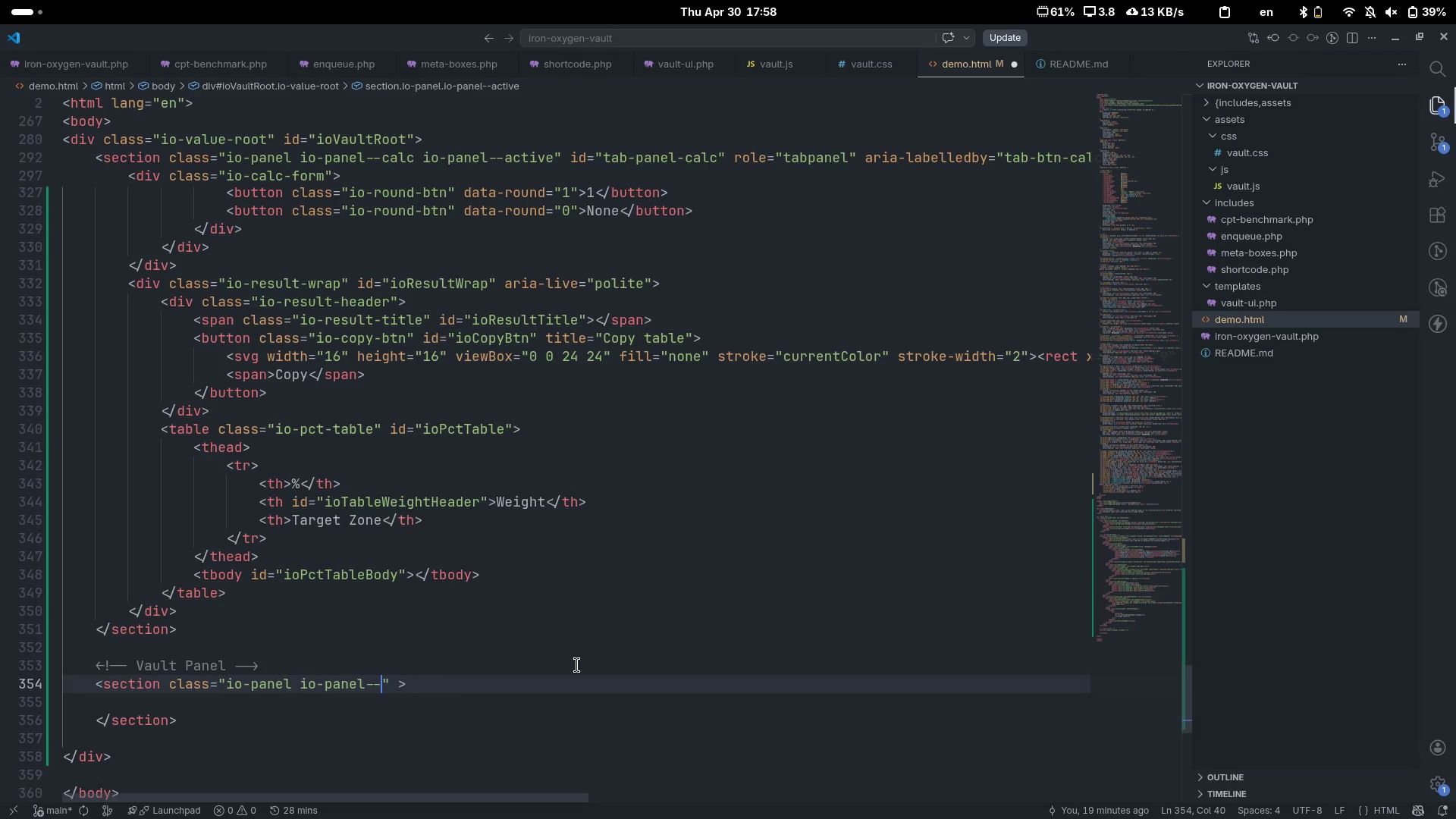 
key(Control+Backspace)
 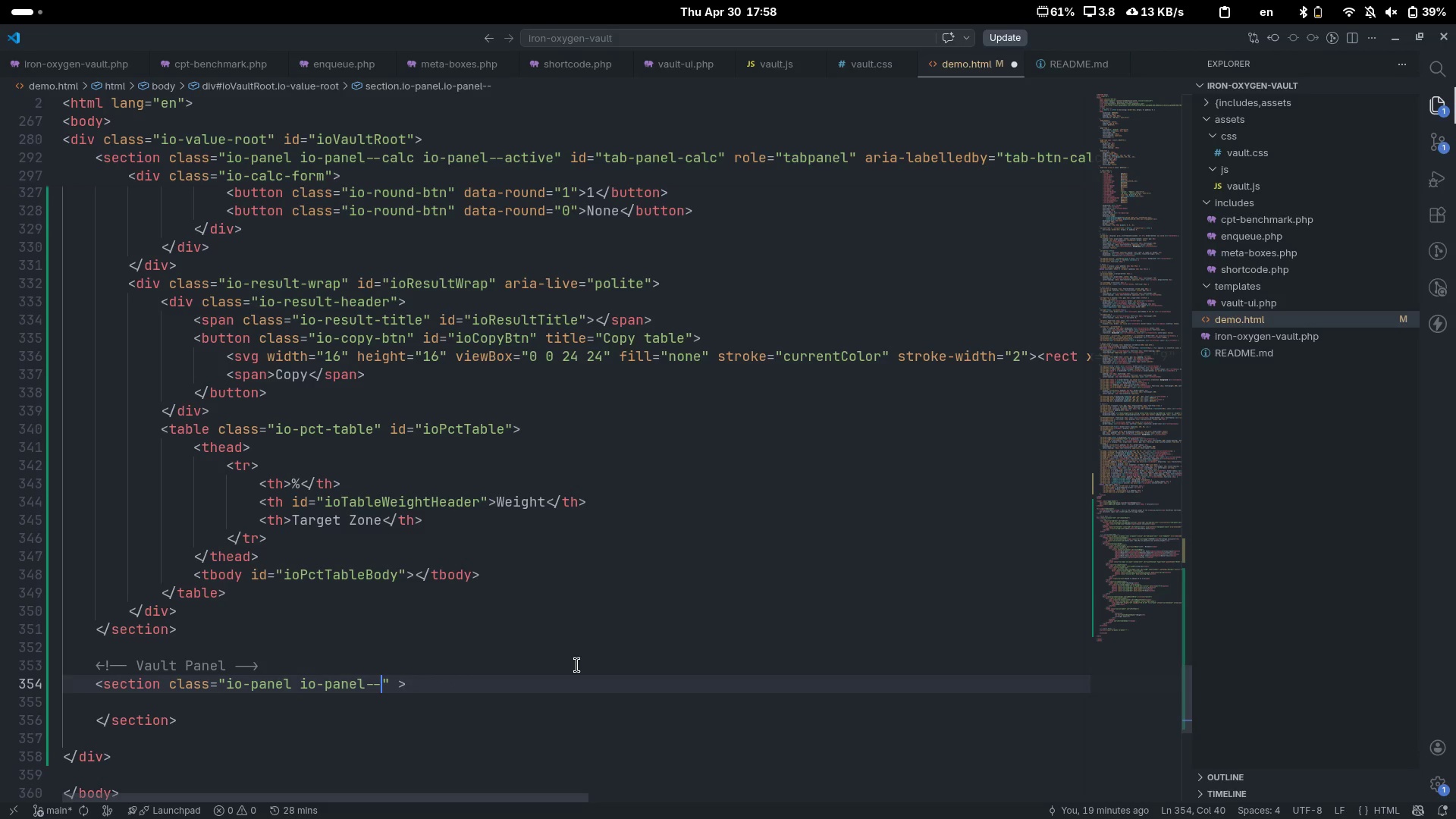 
type(vault)
 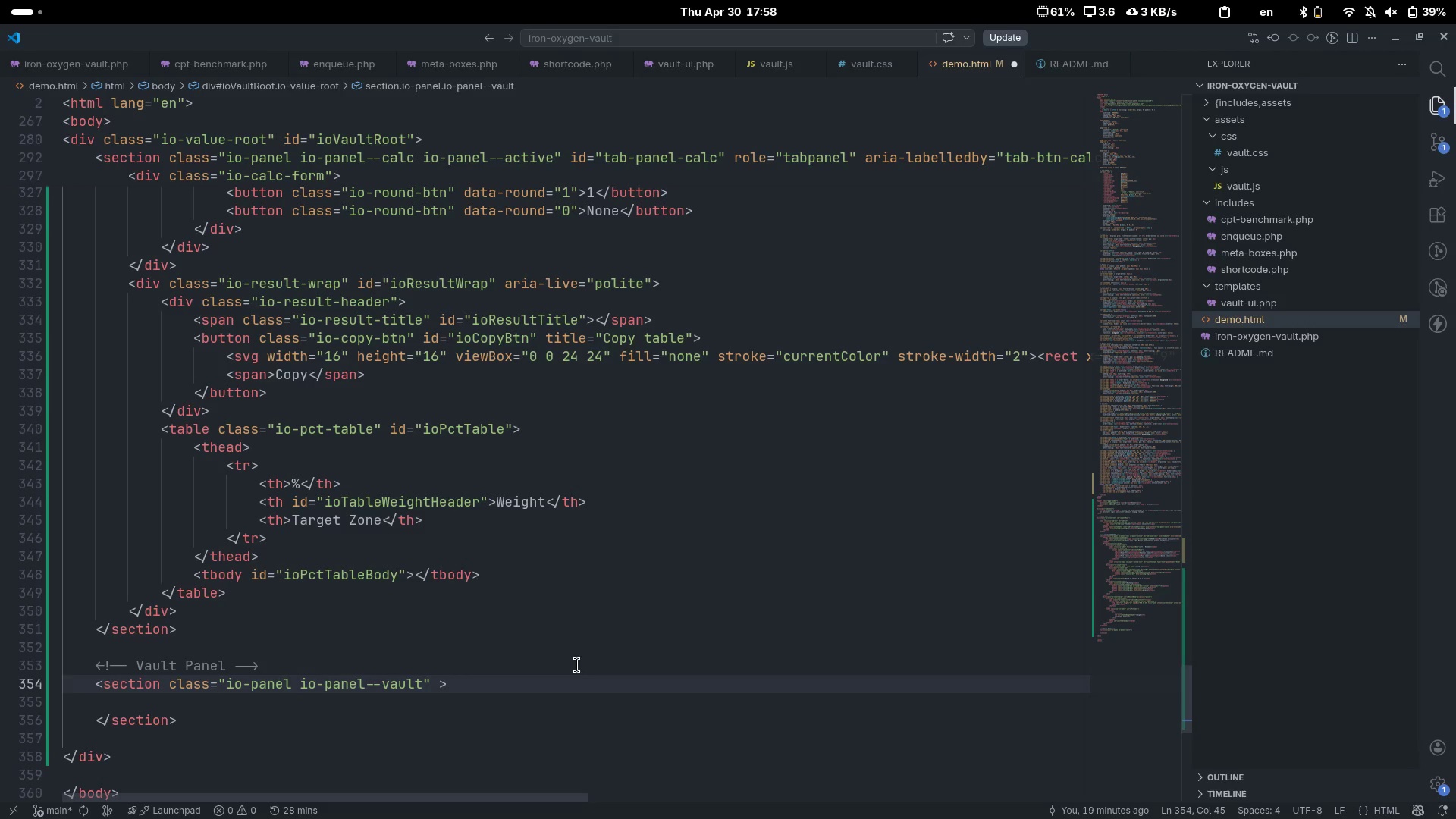 
key(ArrowRight)
 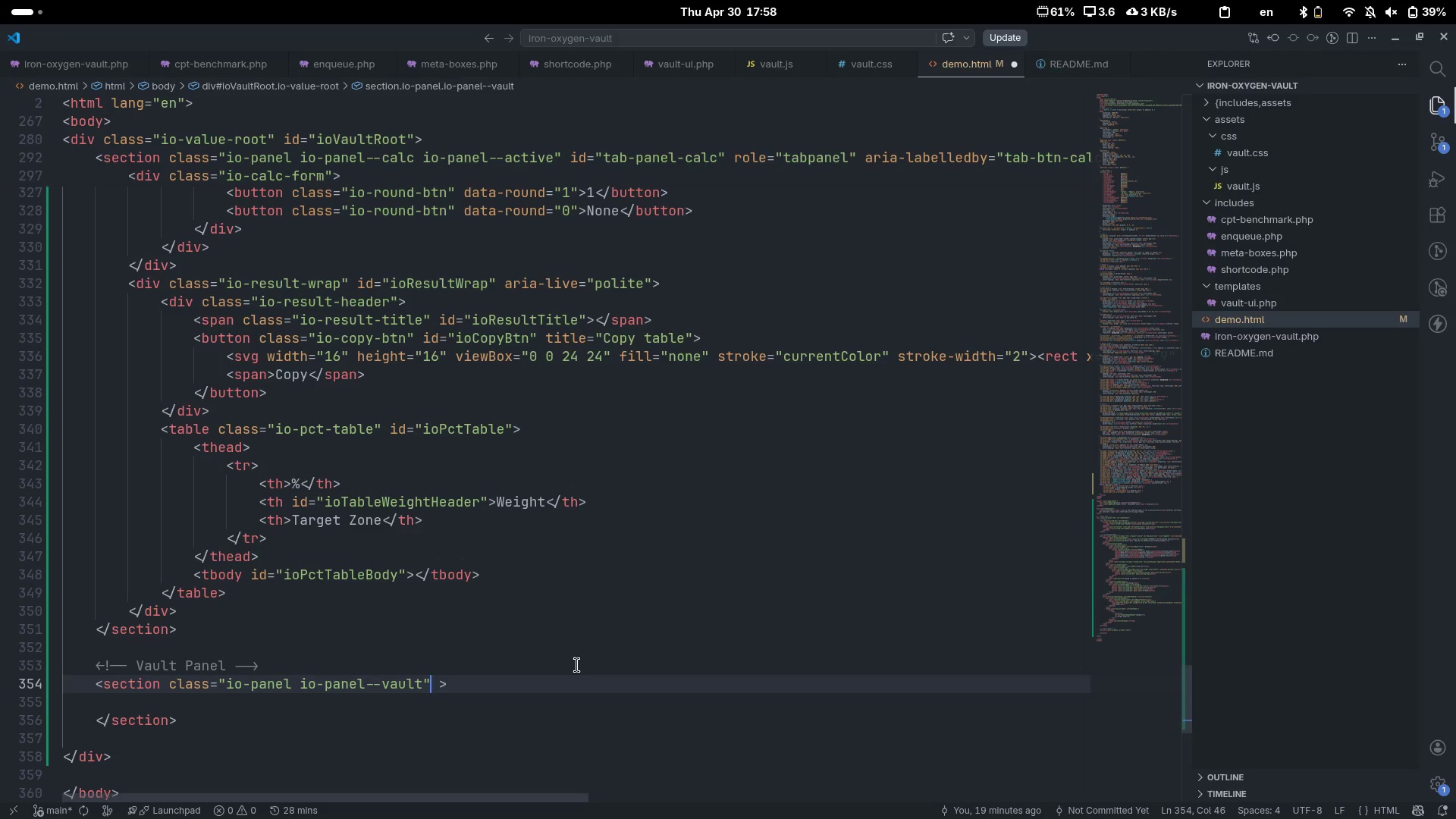 
key(ArrowRight)
 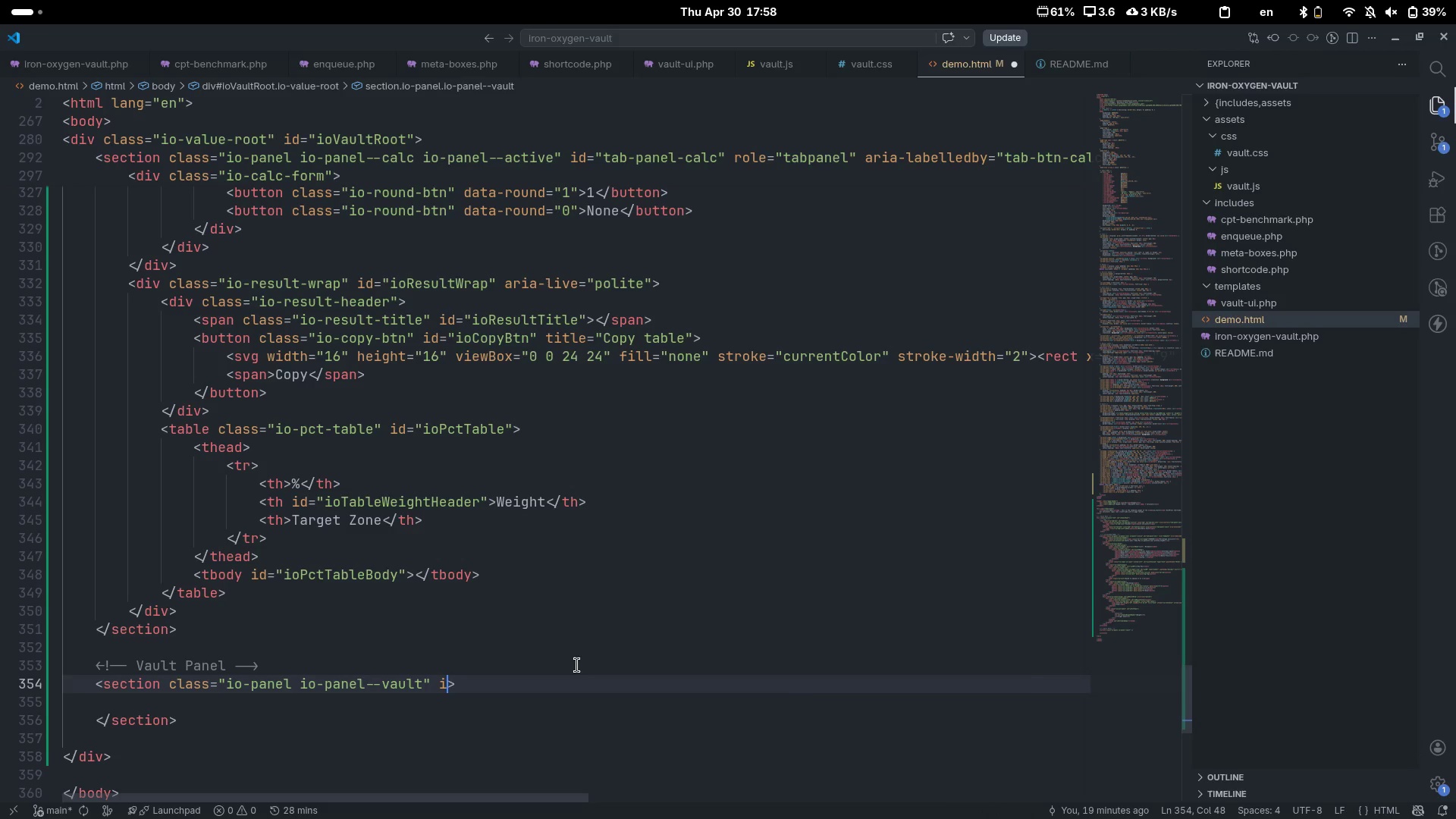 
type(id)
key(Tab)
type(tab-pae)
key(Backspace)
type(nel)
 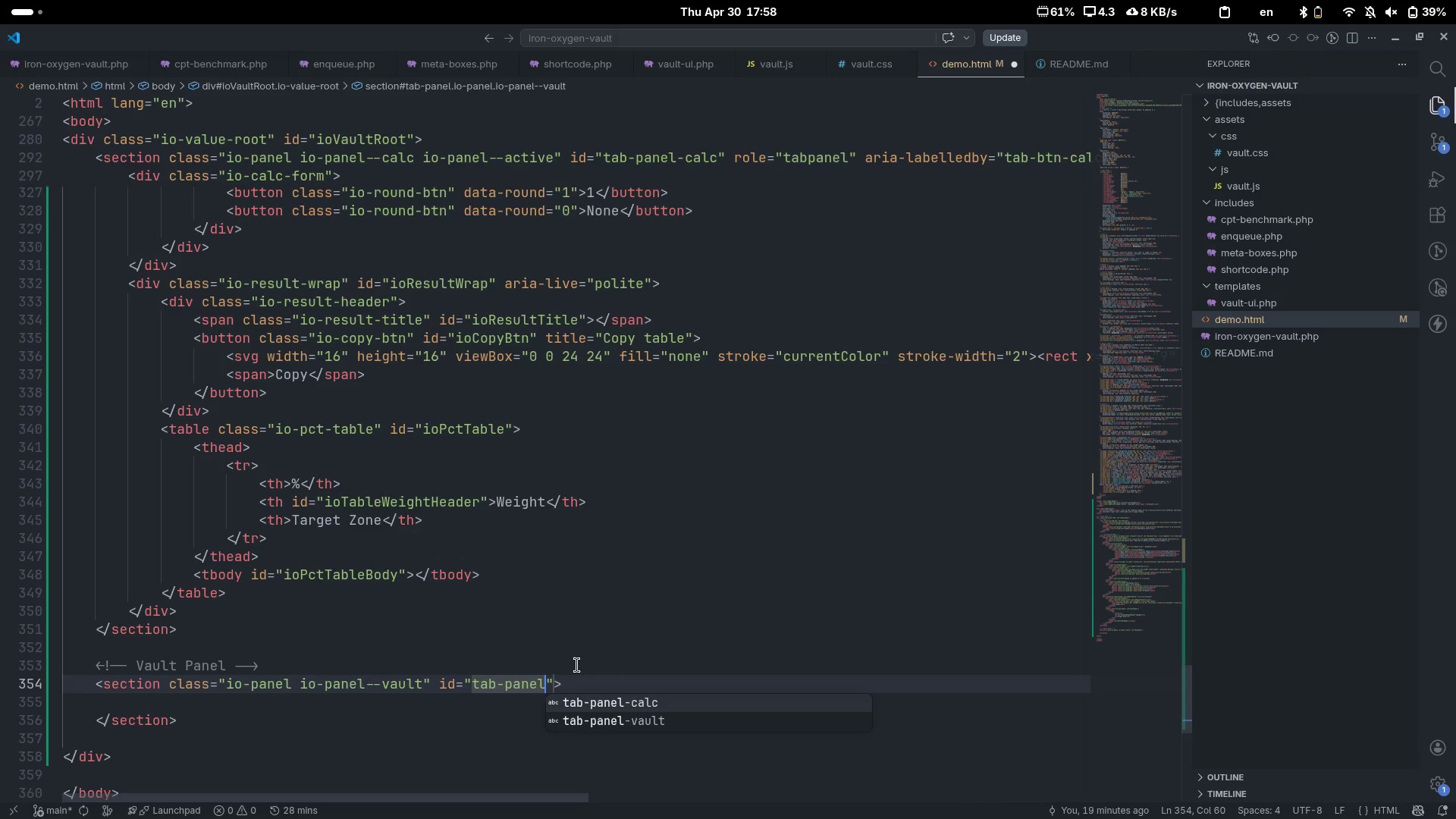 
key(ArrowDown)
 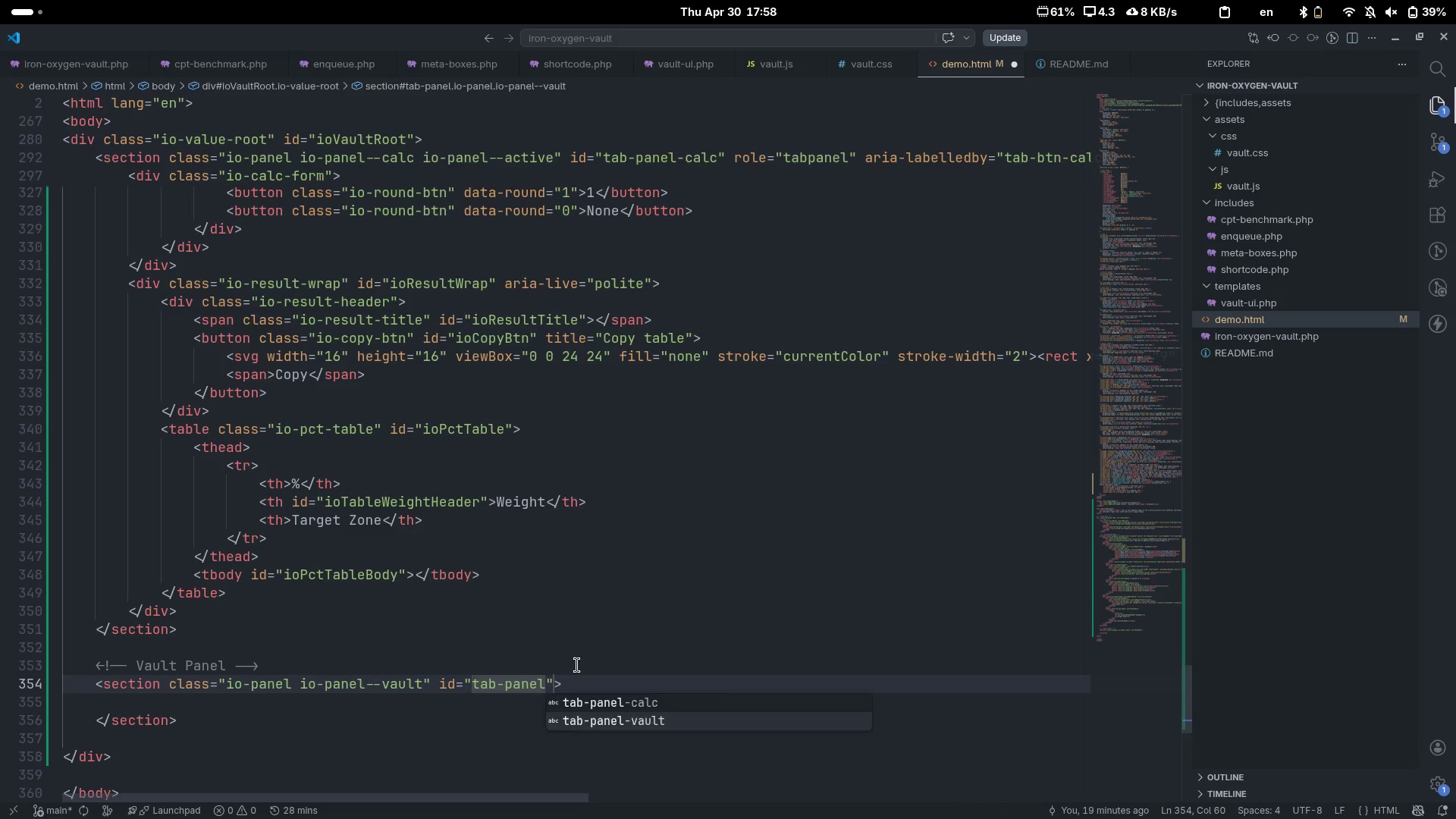 
key(Enter)
 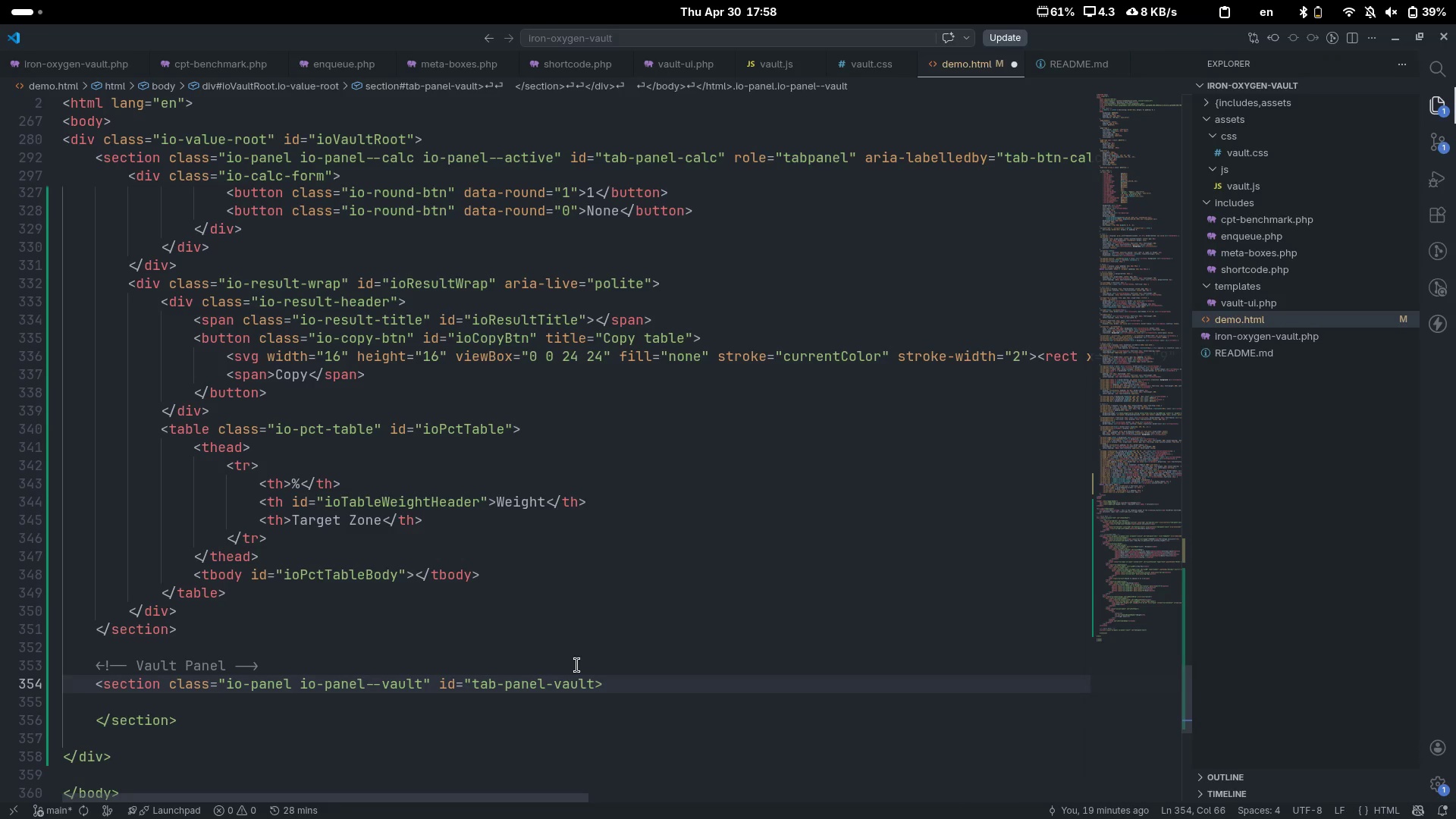 
key(Shift+ShiftLeft)
 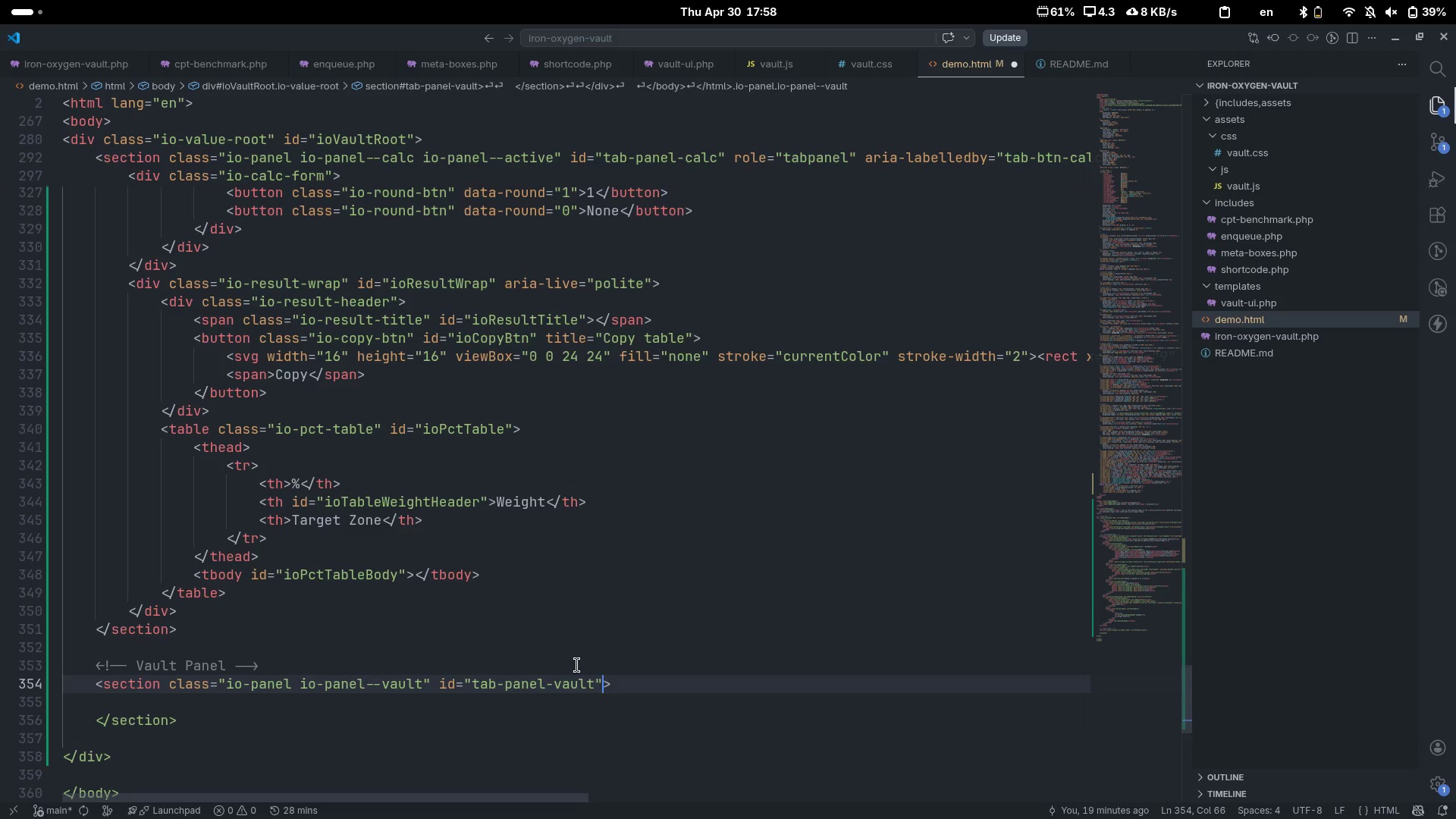 
key(Shift+Quote)
 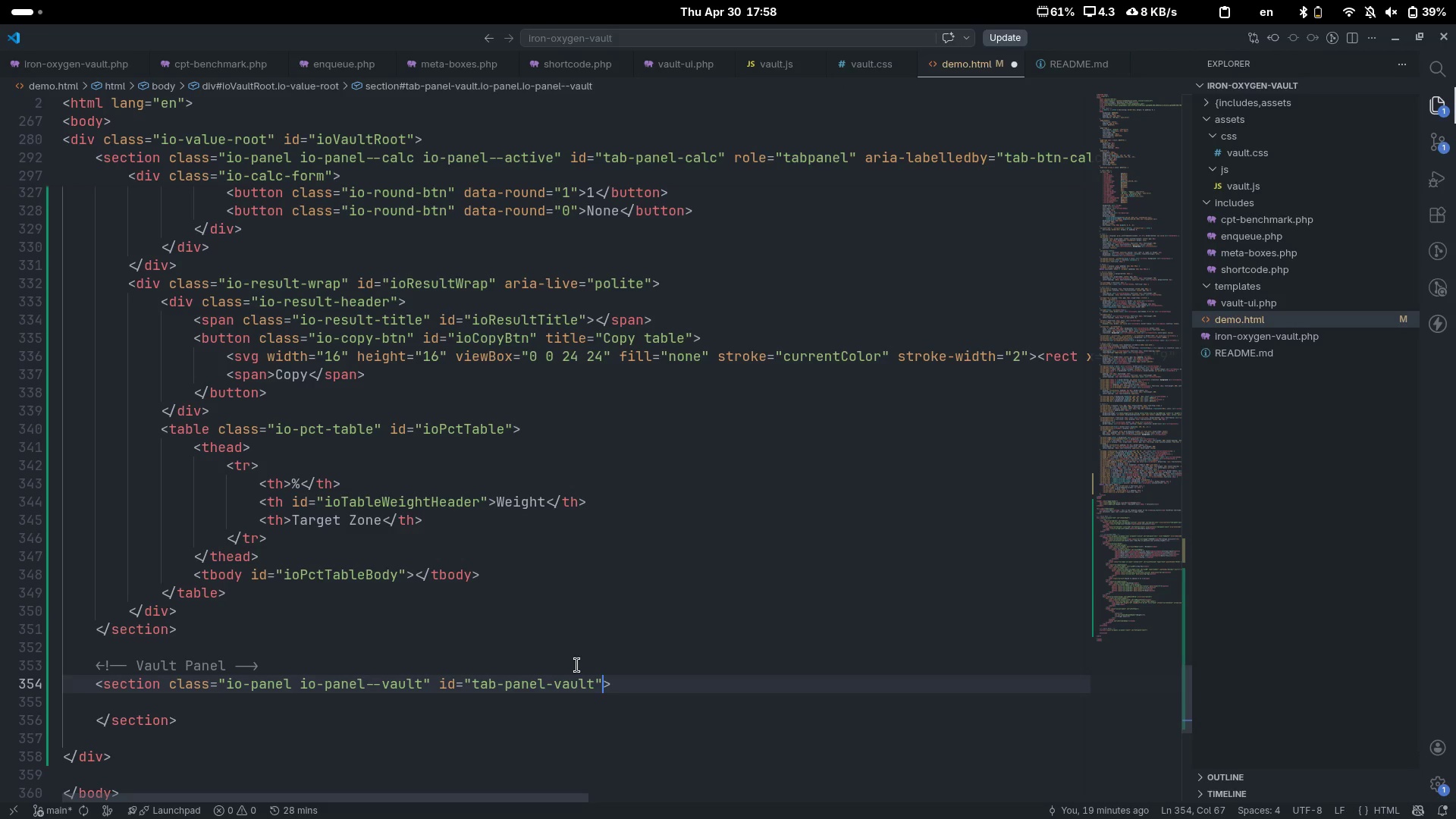 
type( role)
key(Tab)
type(tabpa)
key(Tab)
 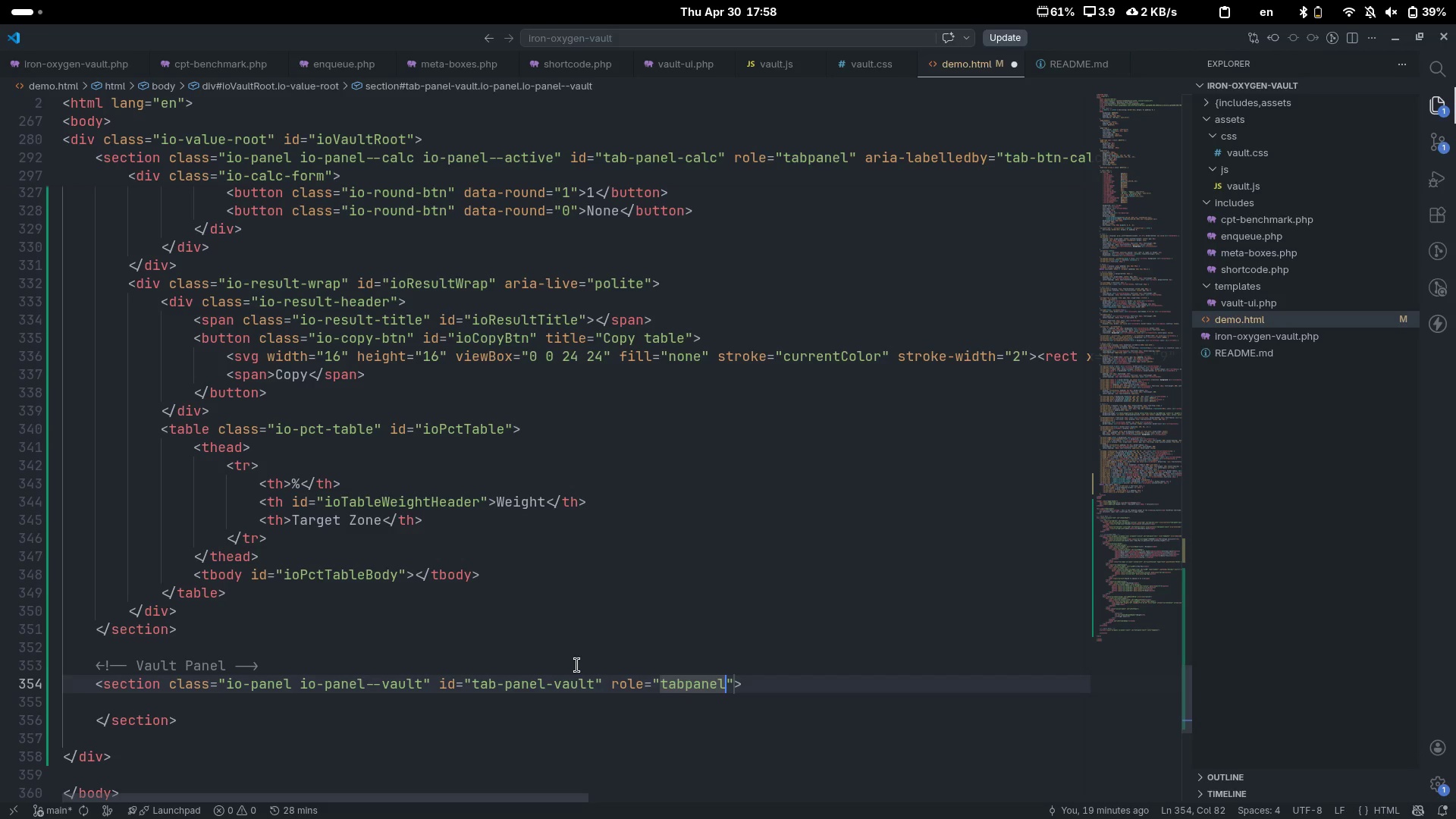 
key(ArrowRight)
 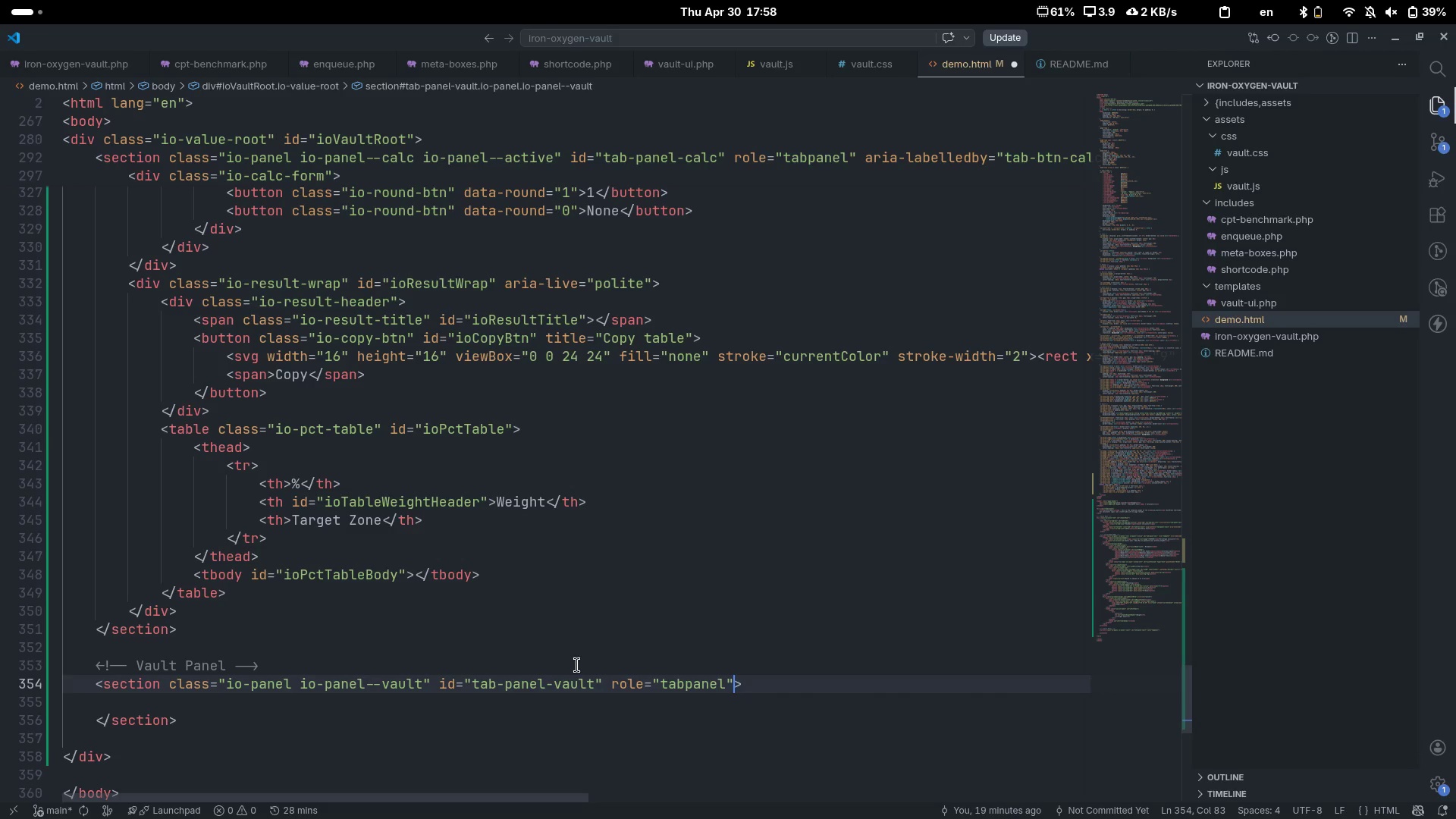 
type( aria-labb)
key(Tab)
type(tab-btn-vault)
 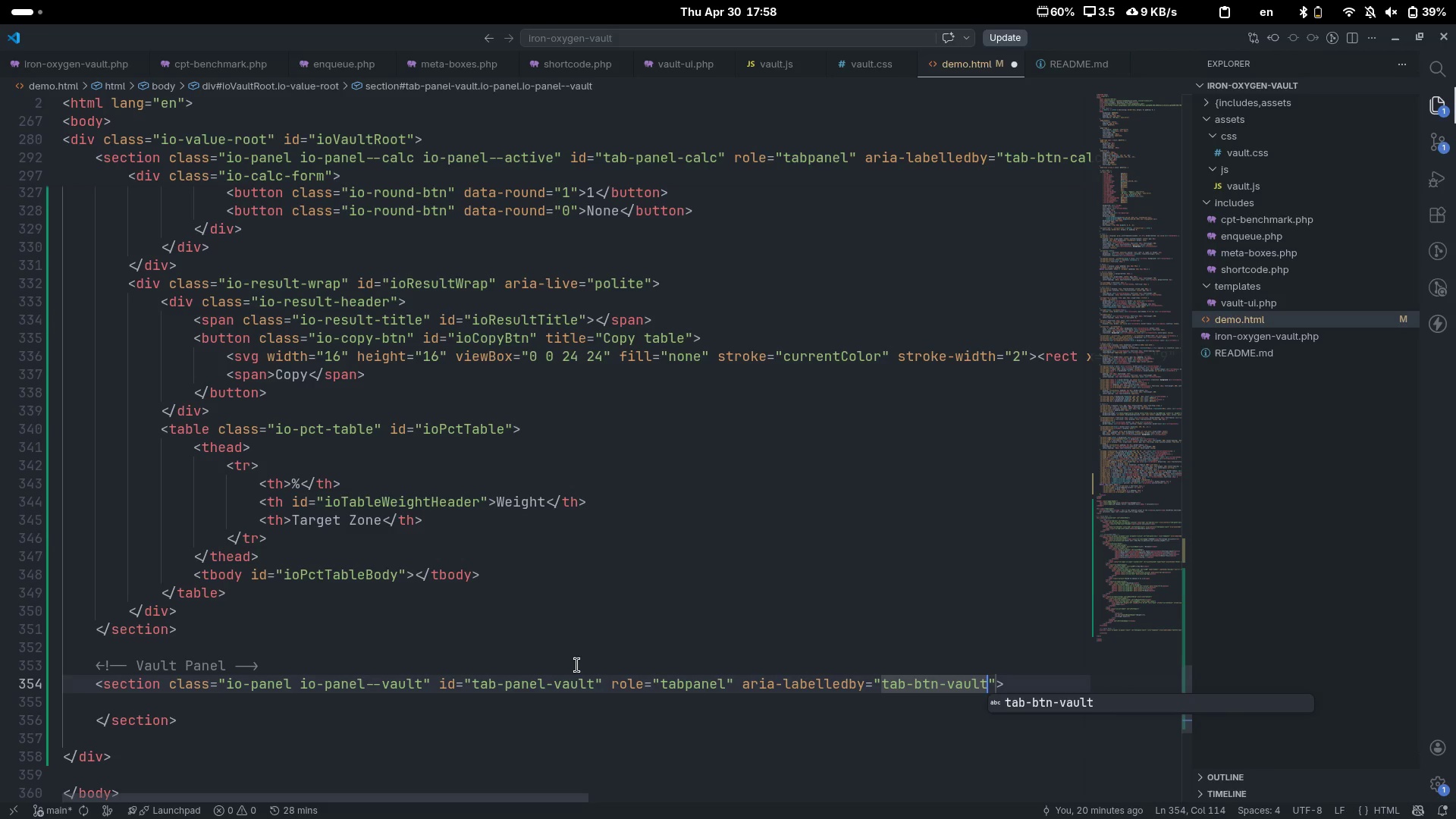 
key(Control+ControlLeft)
 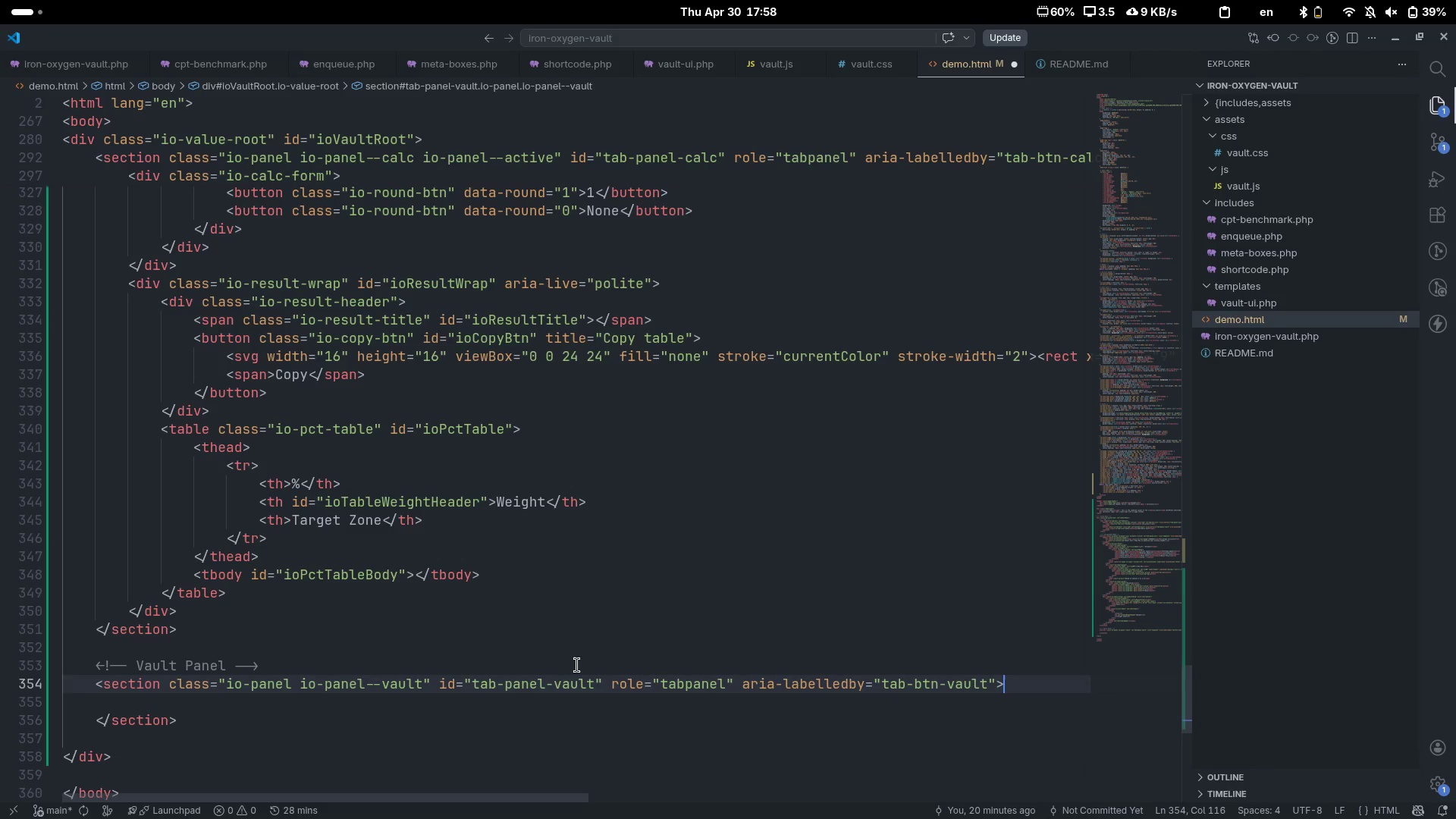 
key(Control+ArrowRight)
 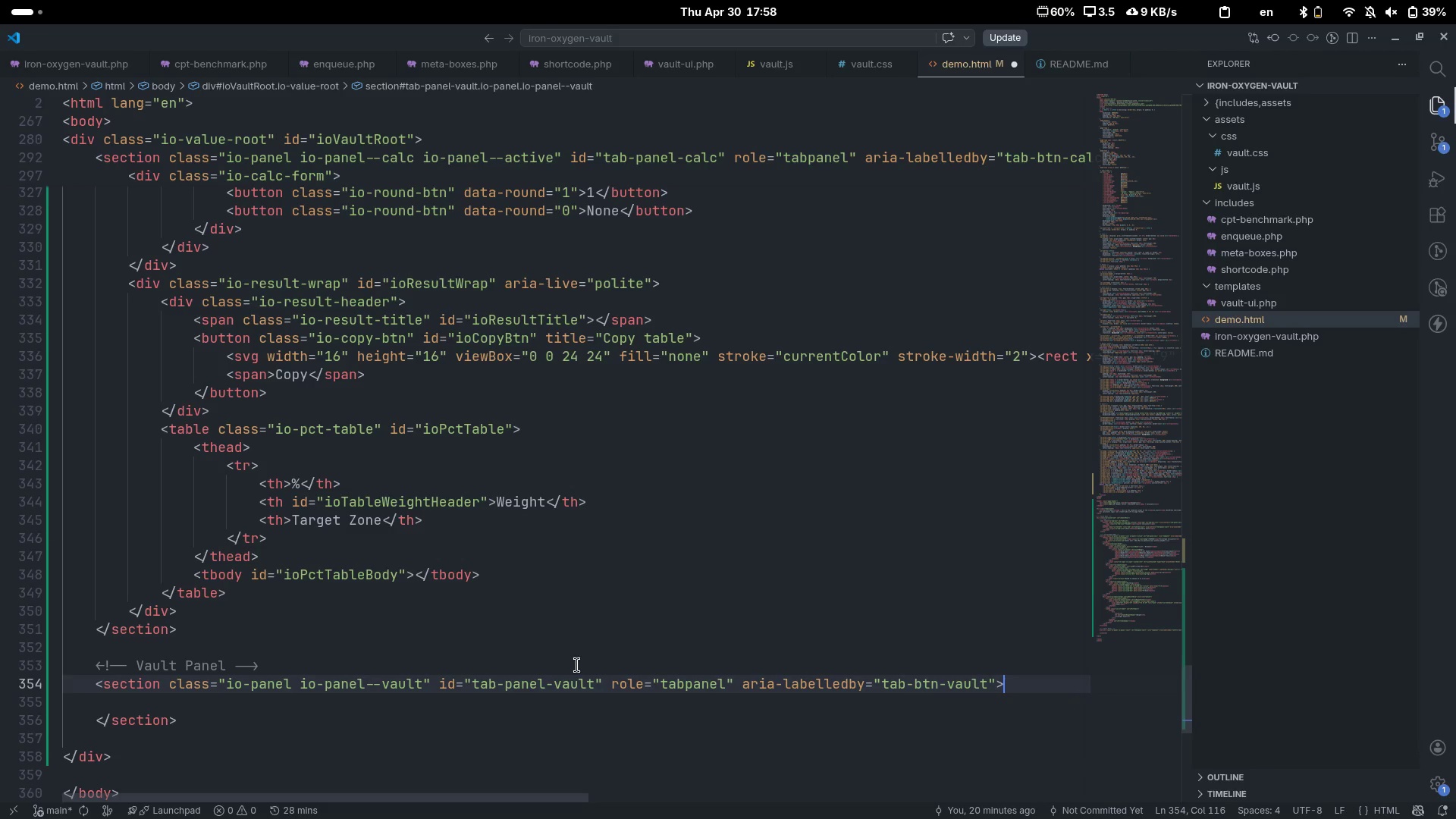 
key(Enter)
 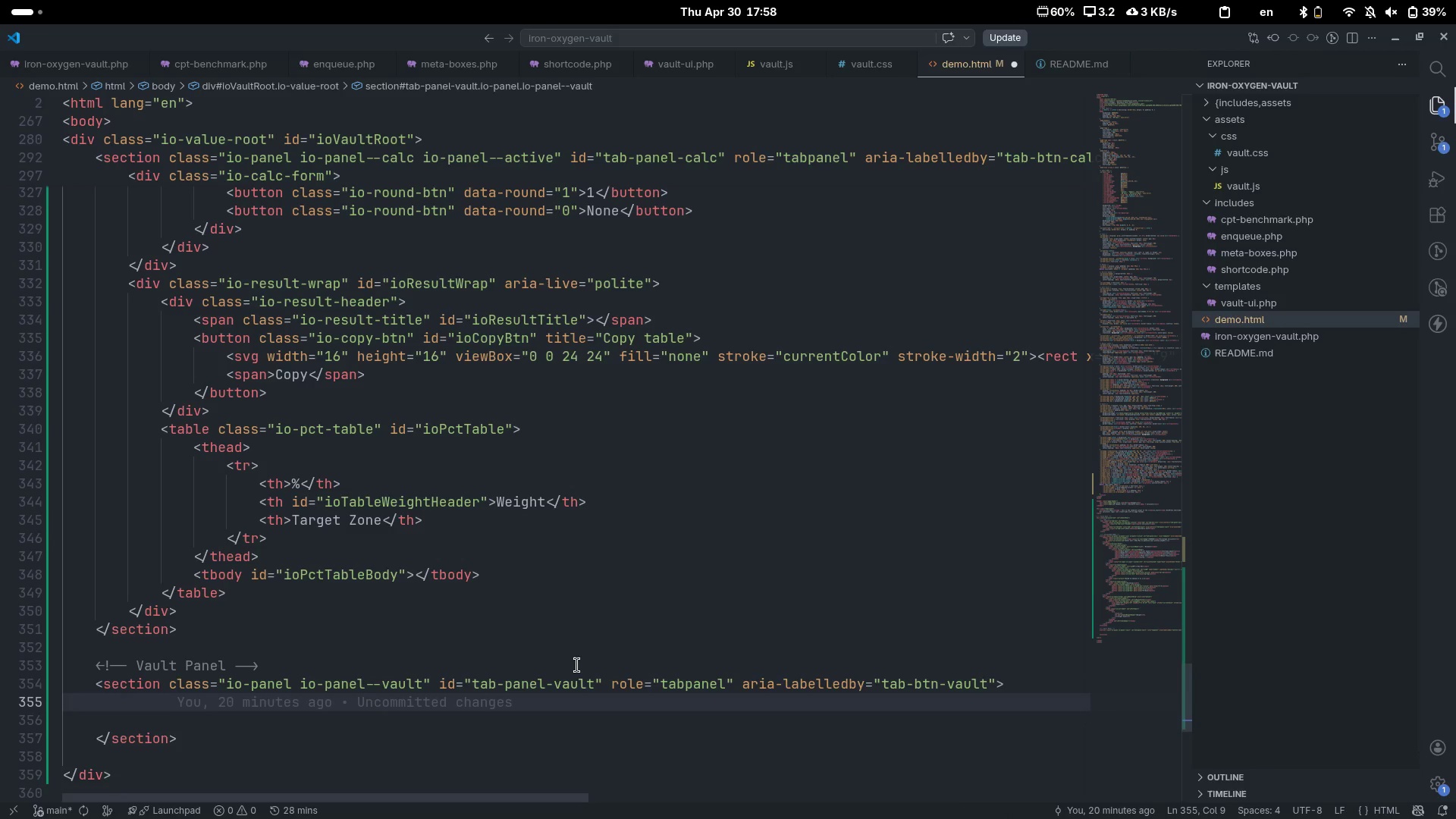 
key(Control+Z)
 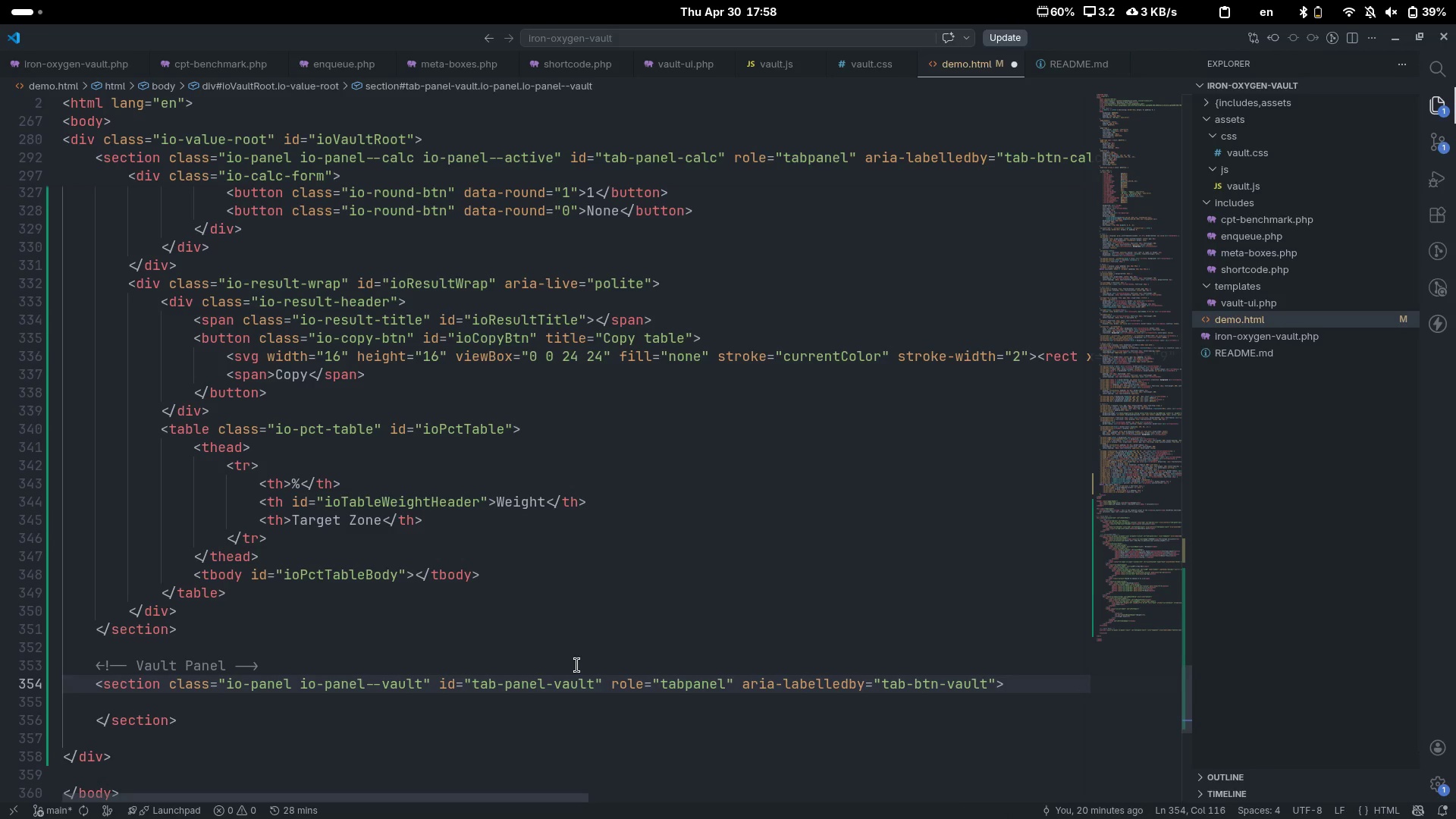 
key(ArrowDown)
 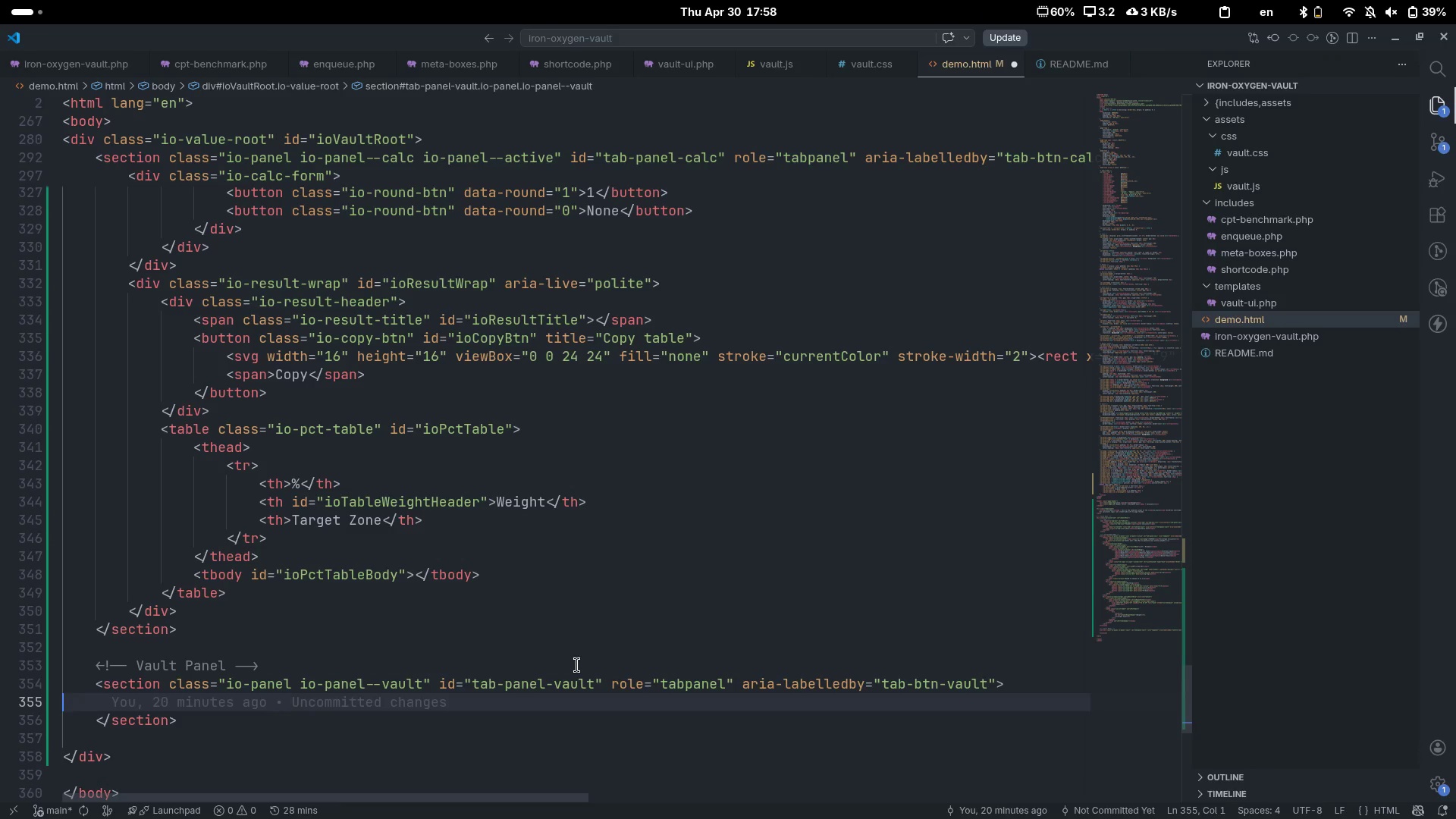 
key(Tab)
type(<head)
 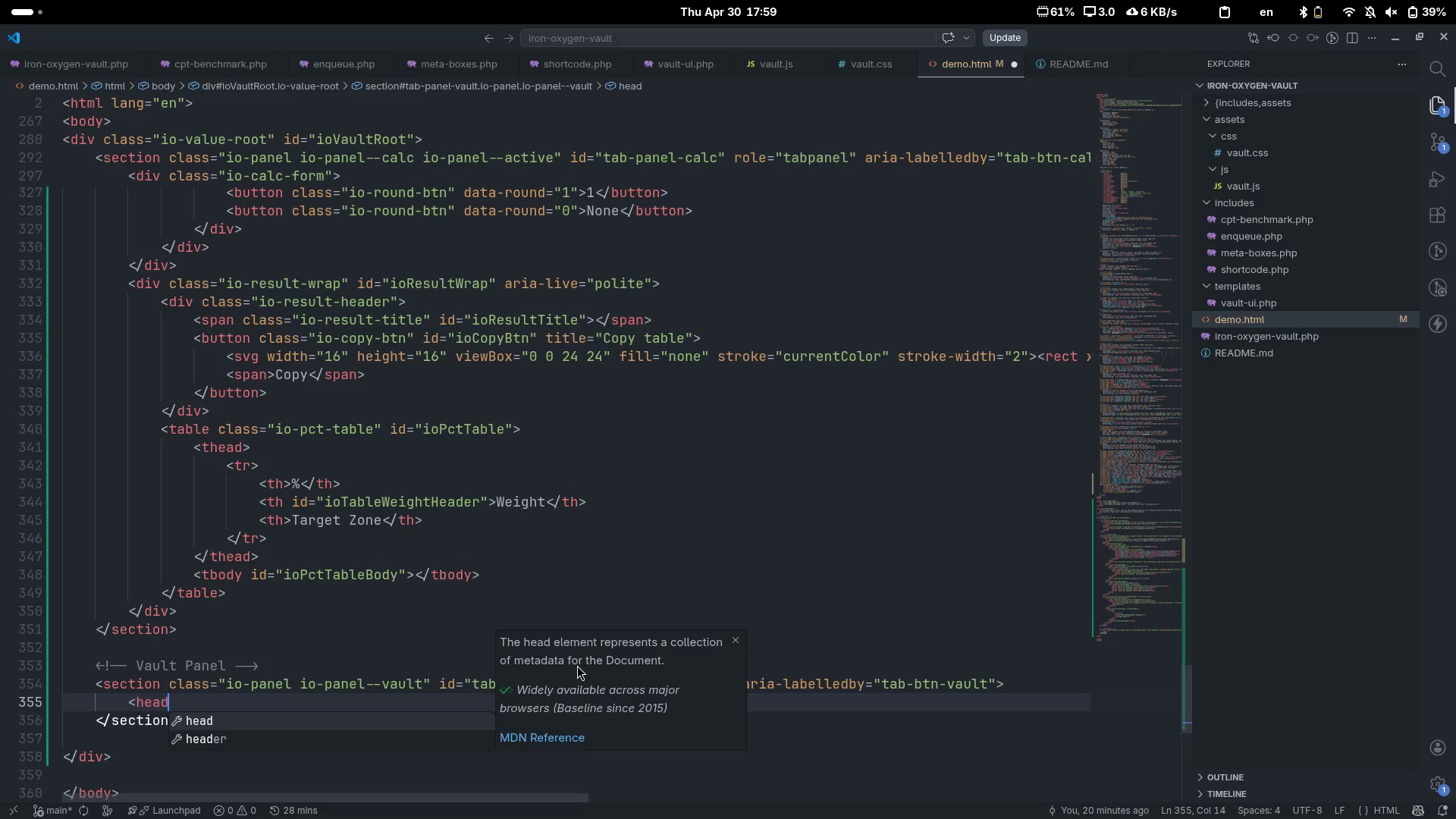 
key(ArrowDown)
 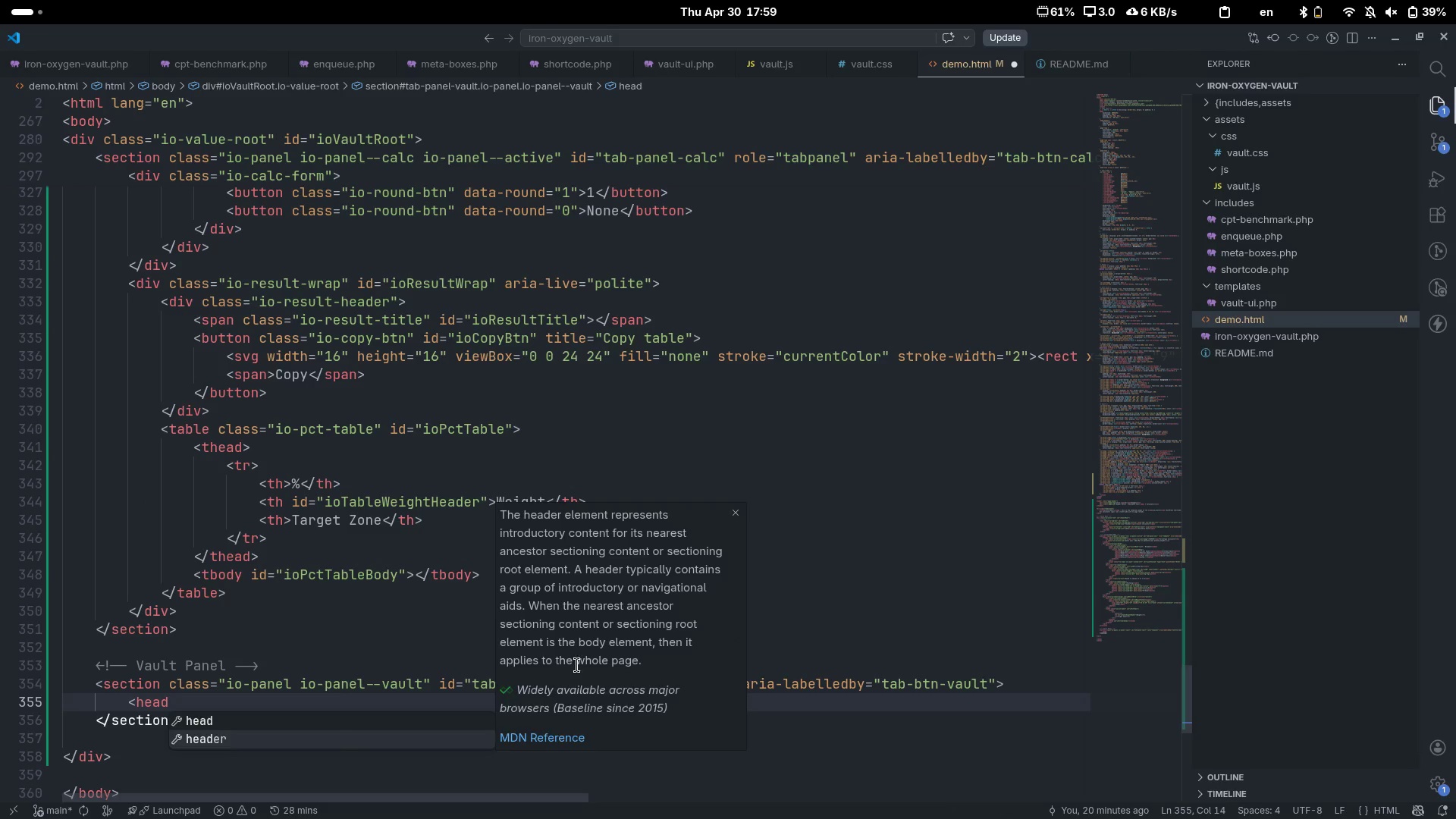 
key(Enter)
 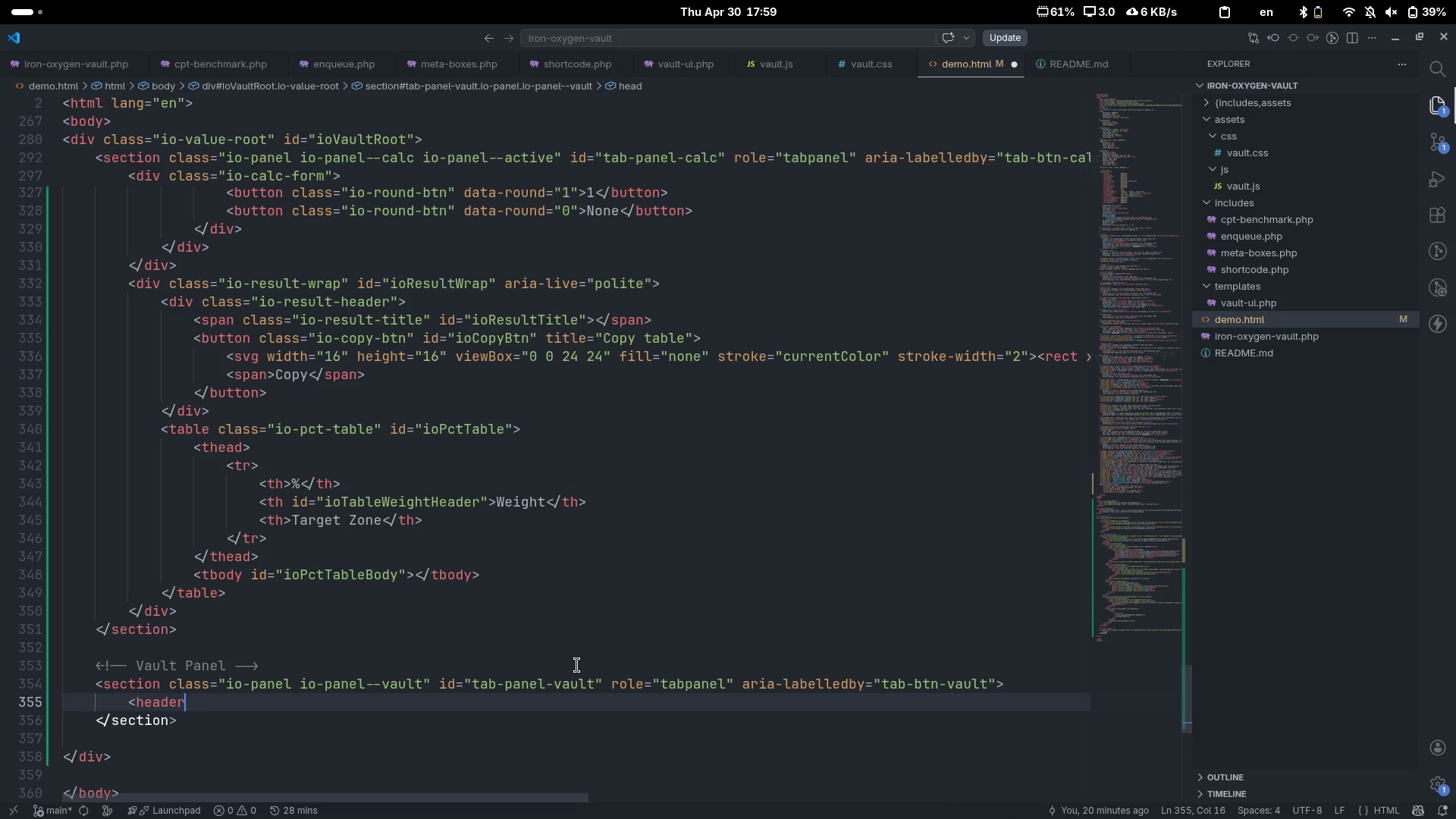 
key(Shift+ShiftLeft)
 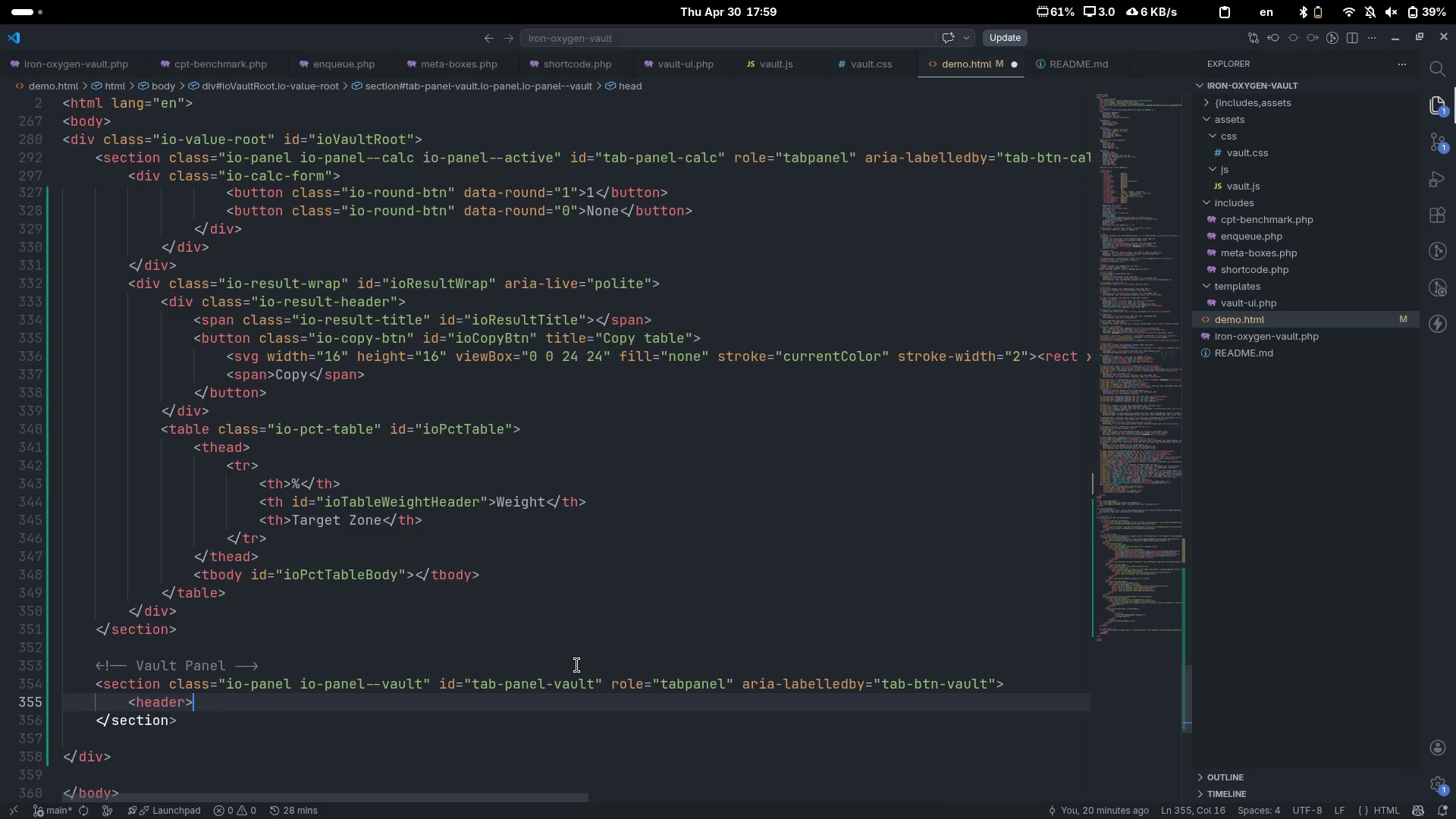 
key(Shift+Period)
 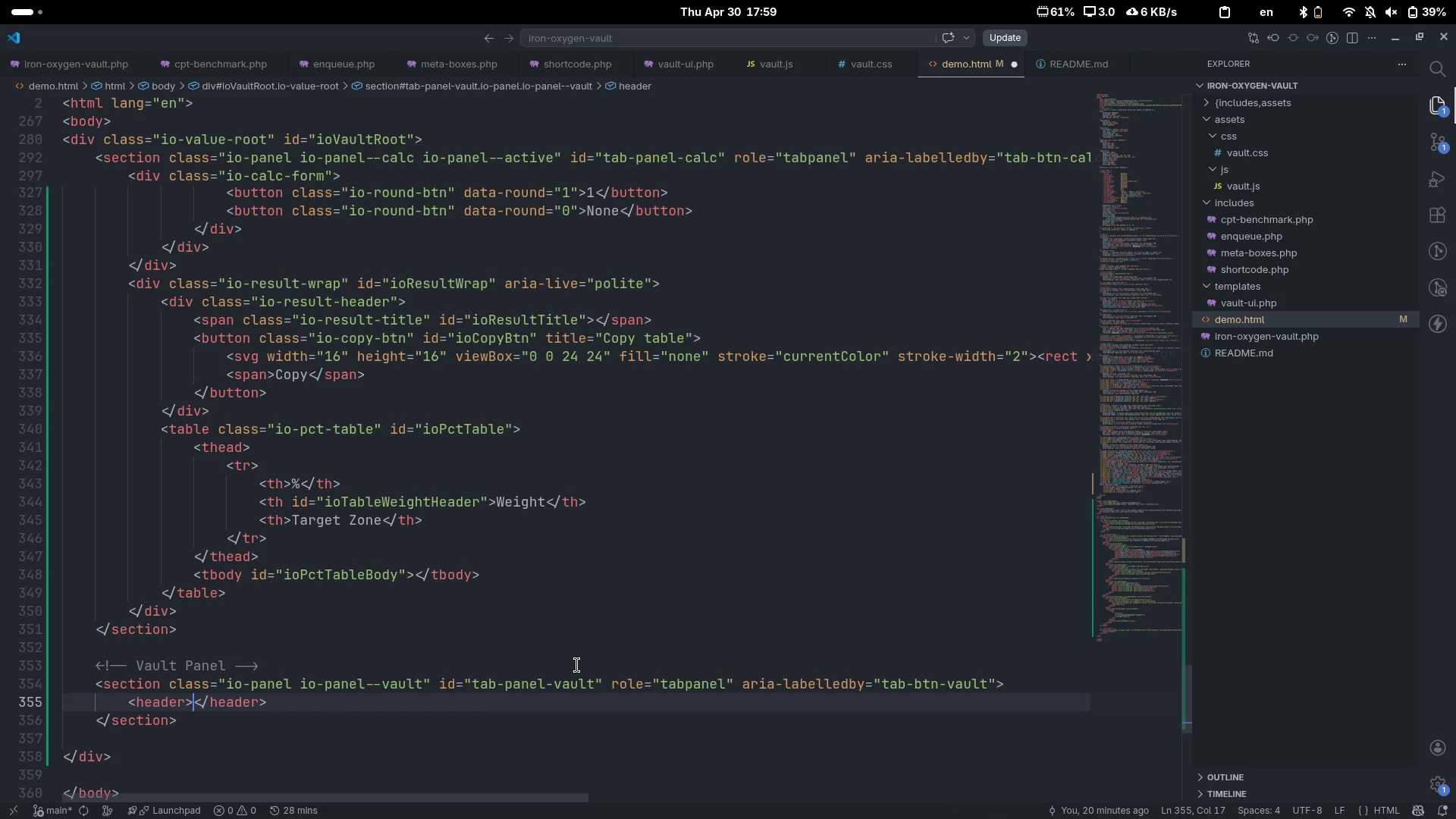 
key(Enter)
 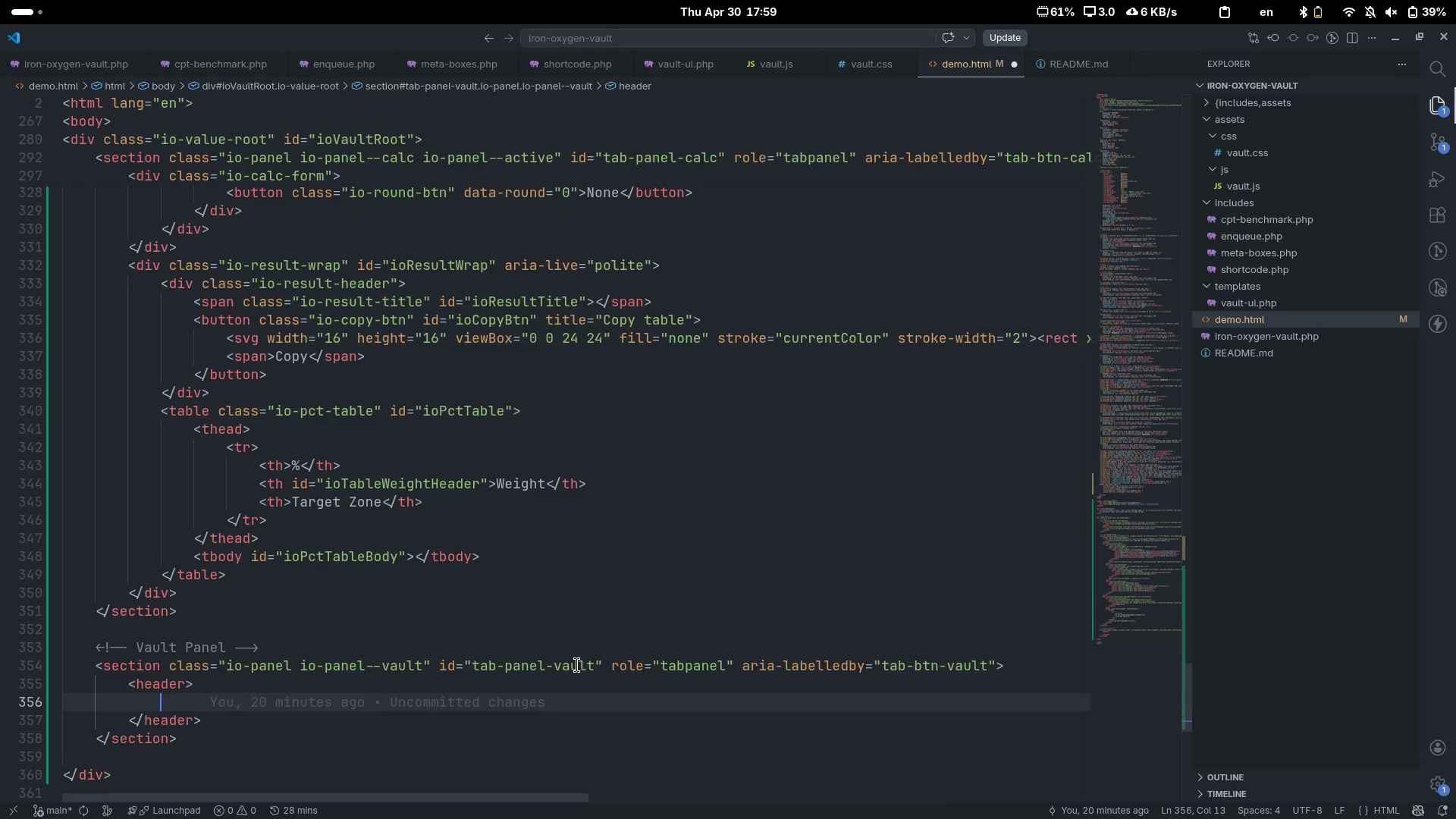 
key(ArrowUp)
 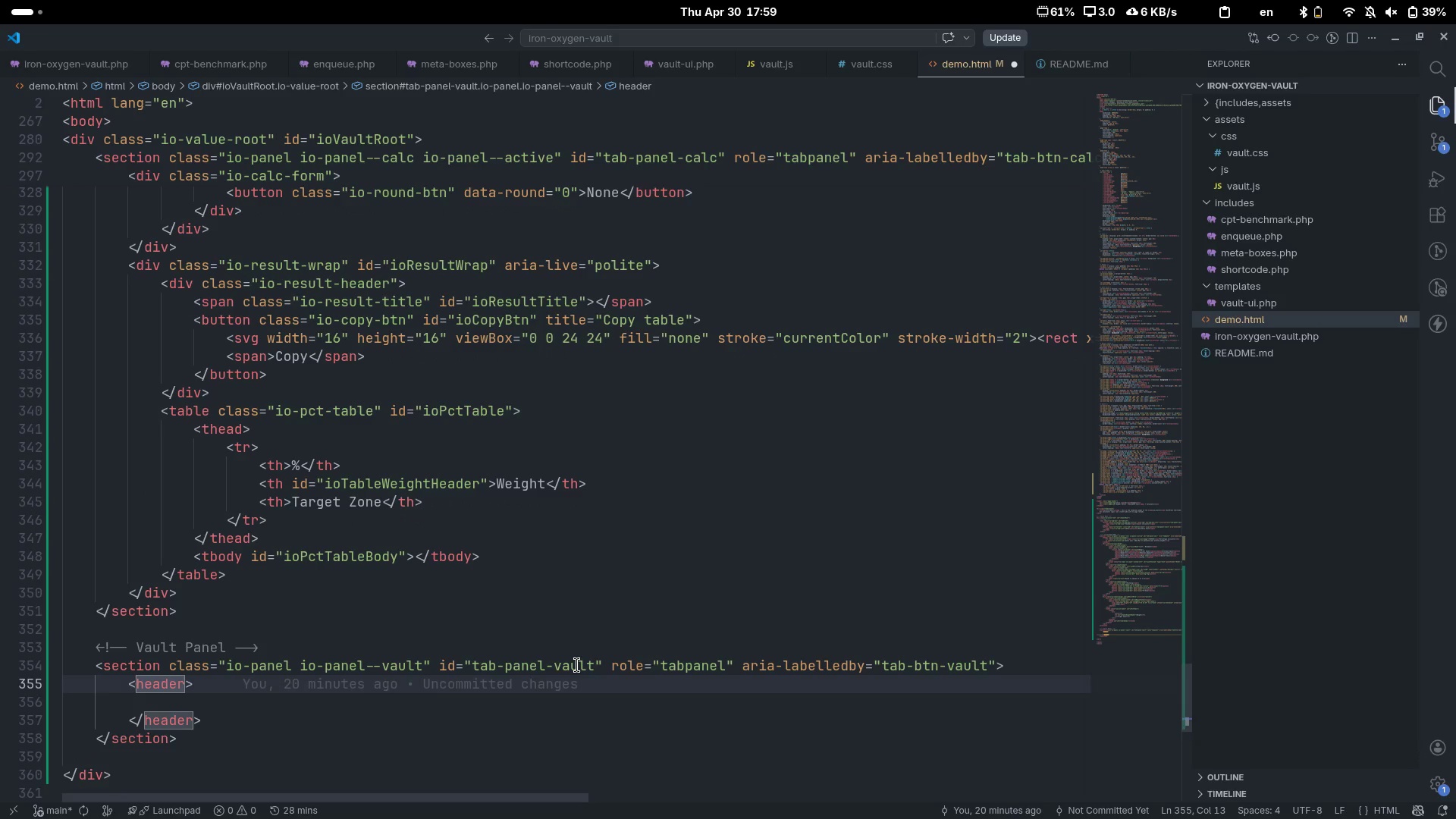 
key(Control+ControlLeft)
 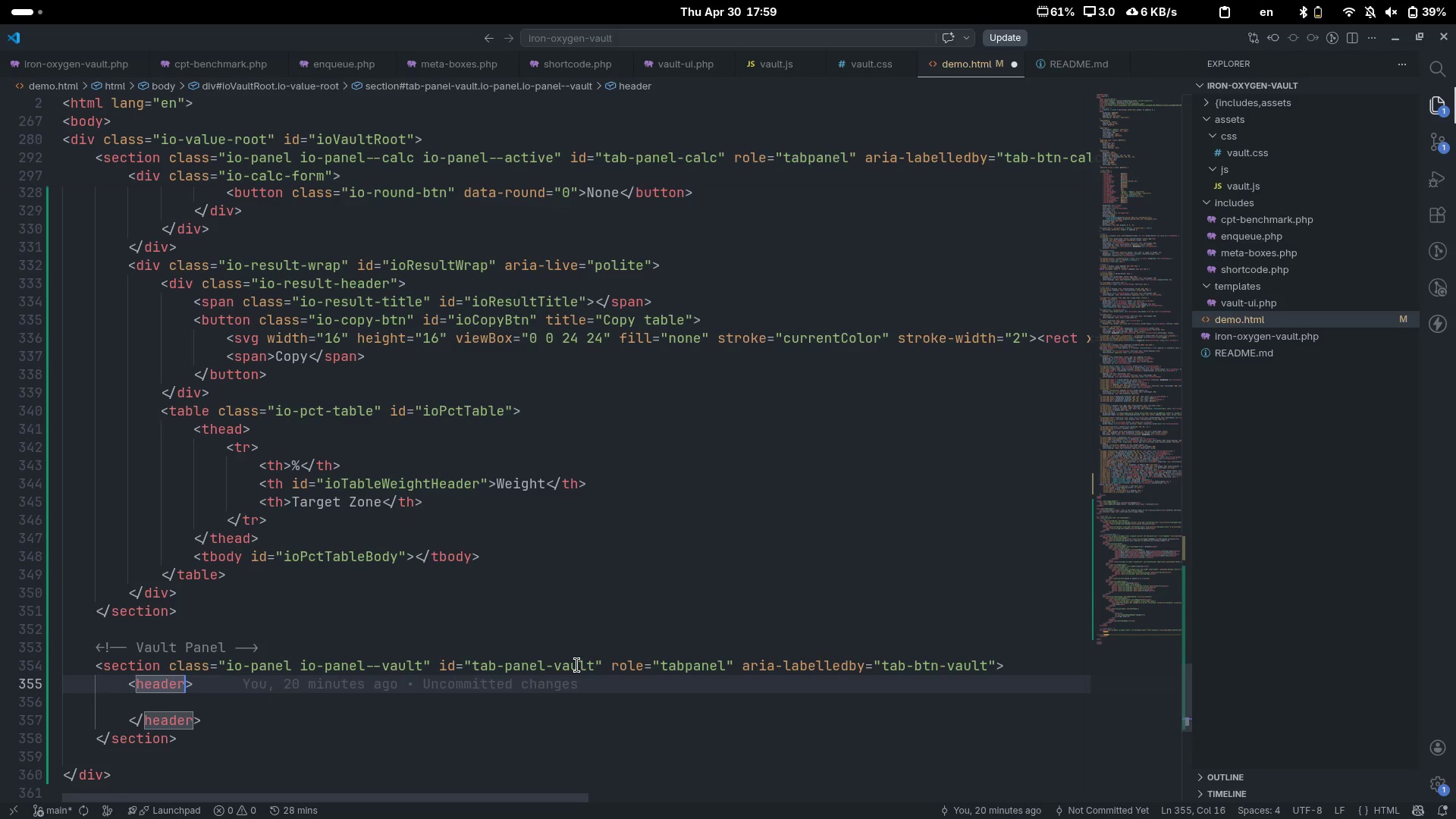 
key(Control+ArrowRight)
 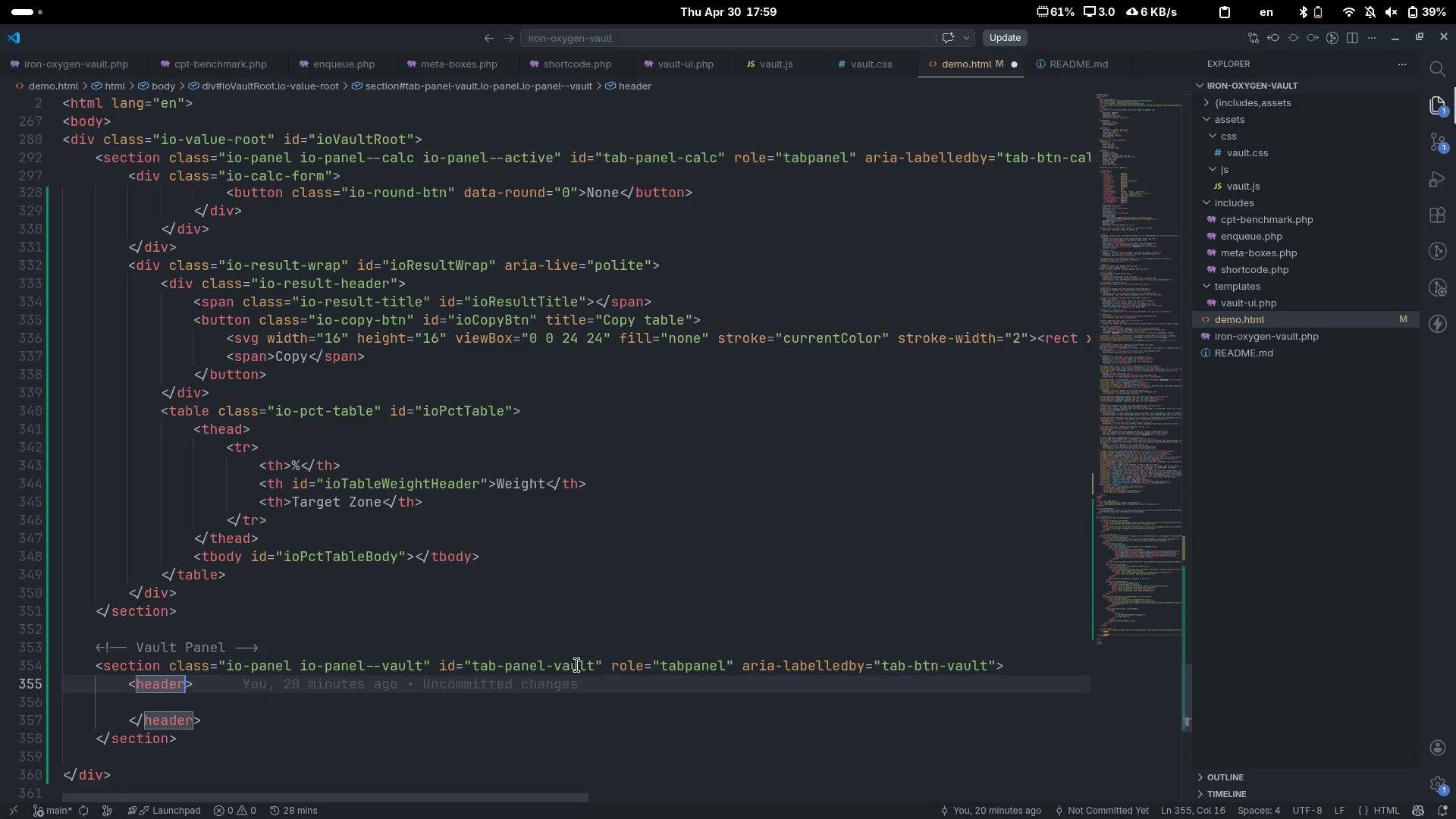 
type( clas)
key(Tab)
type(io-setion)
 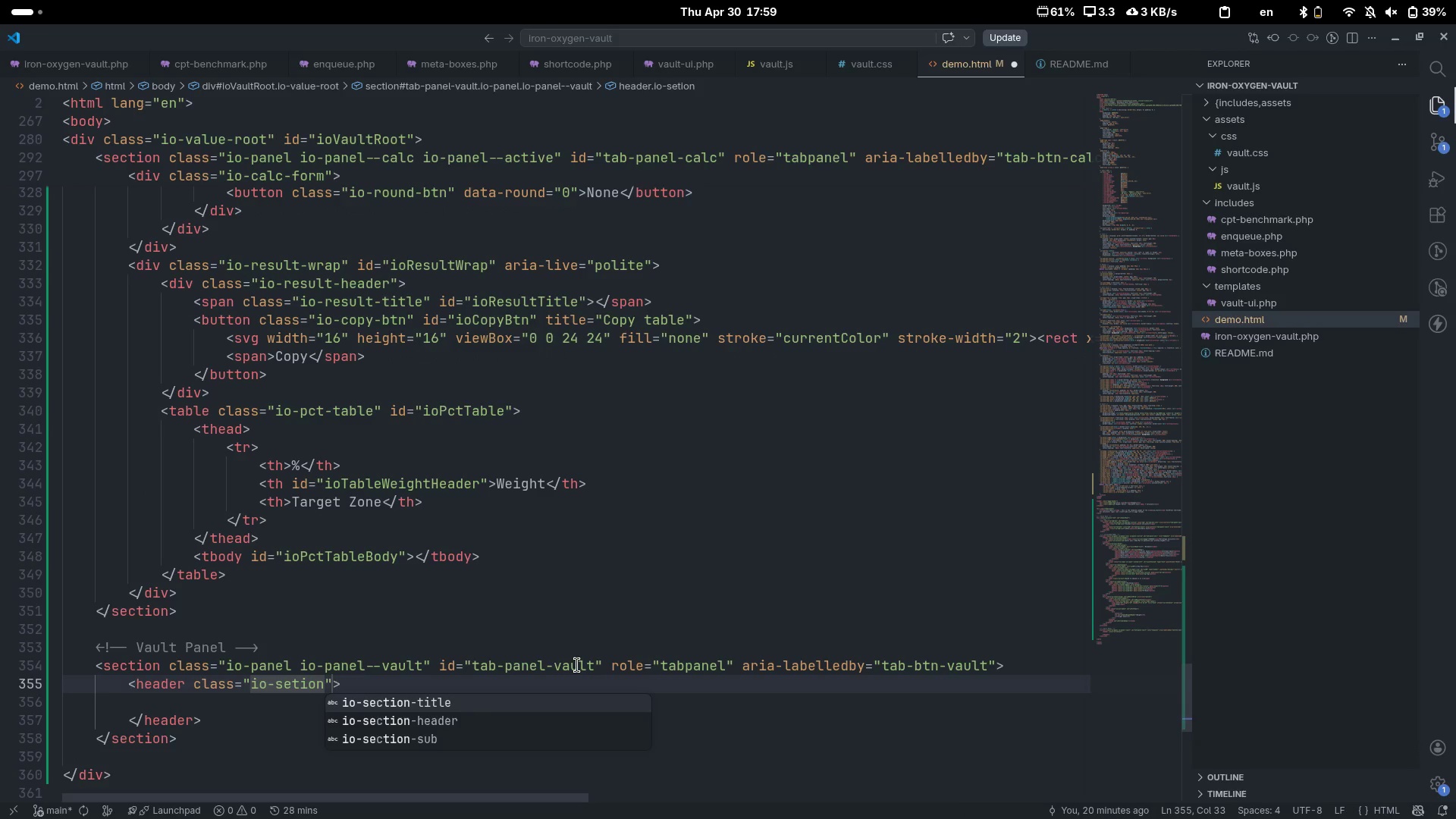 
key(ArrowDown)
 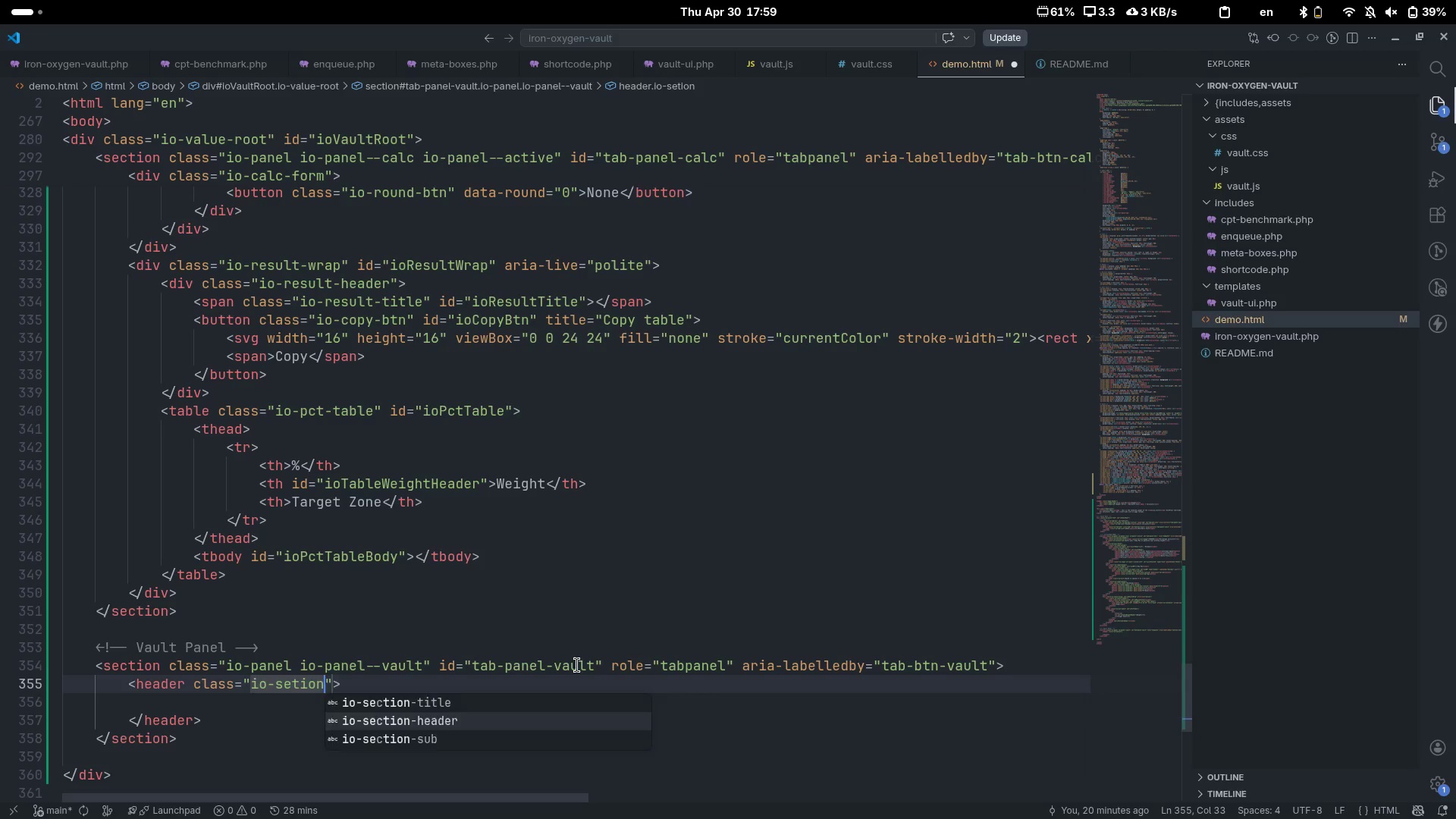 
key(Enter)
 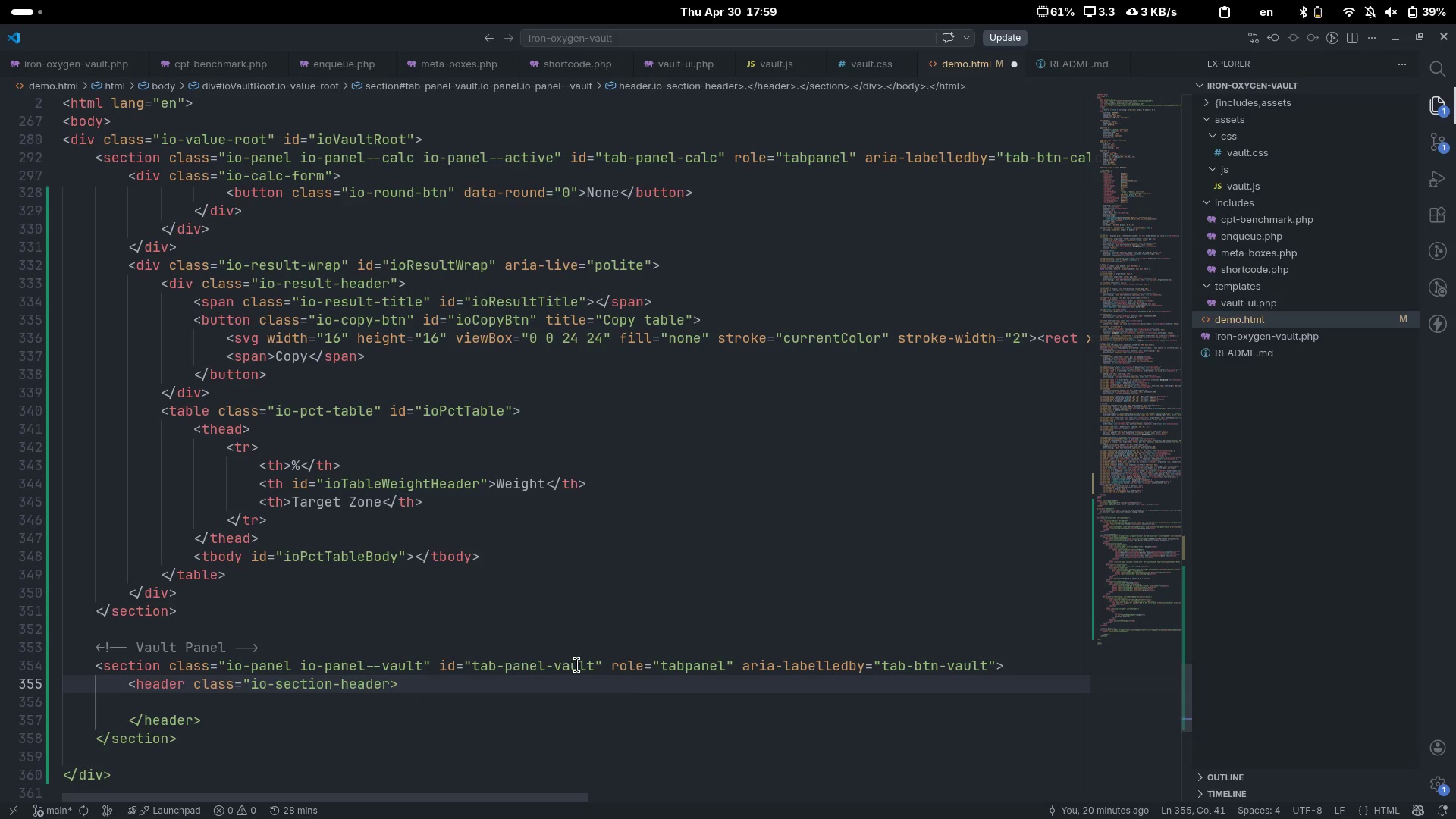 
key(Shift+ShiftLeft)
 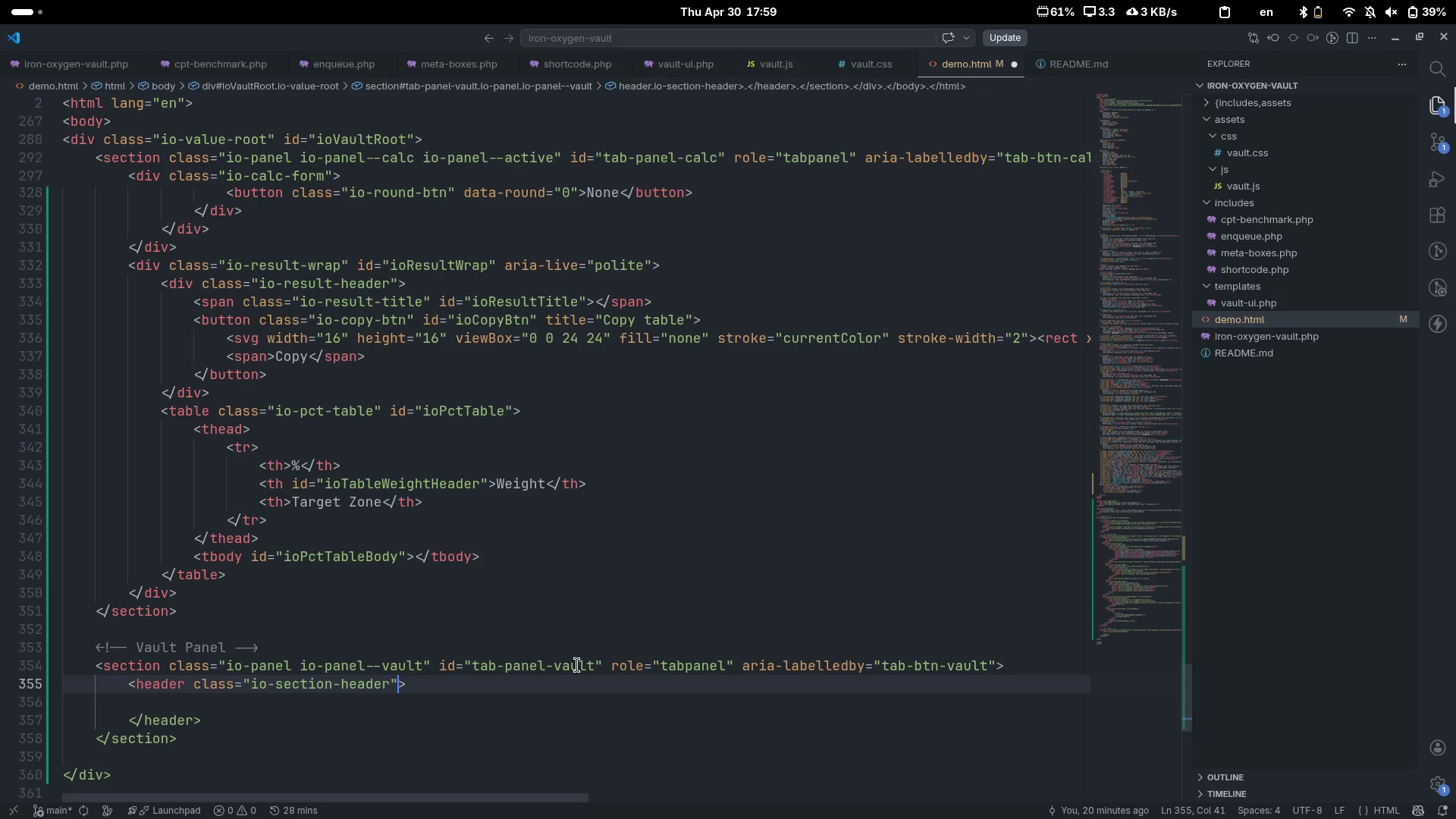 
key(Shift+Quote)
 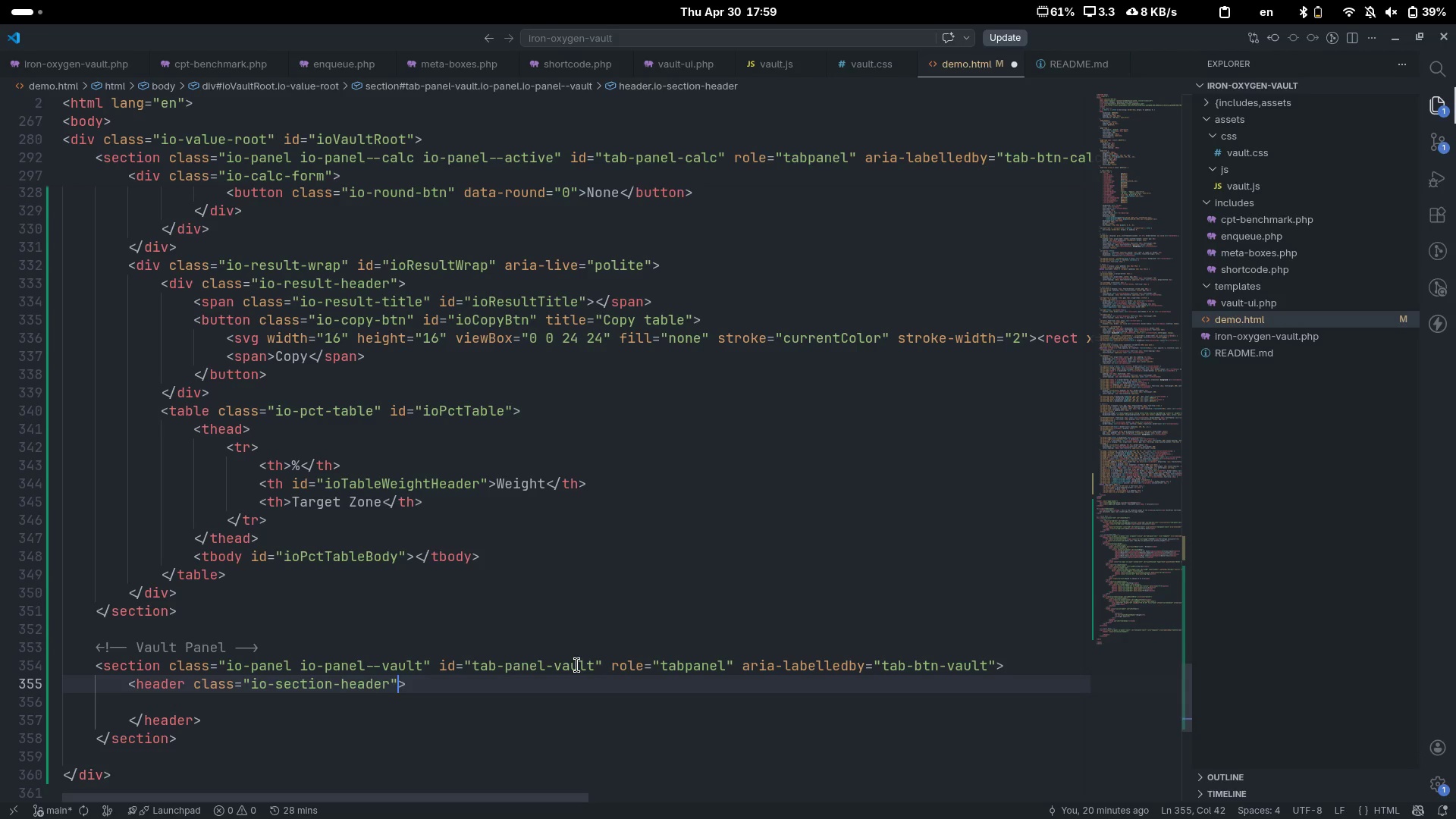 
key(ArrowDown)
 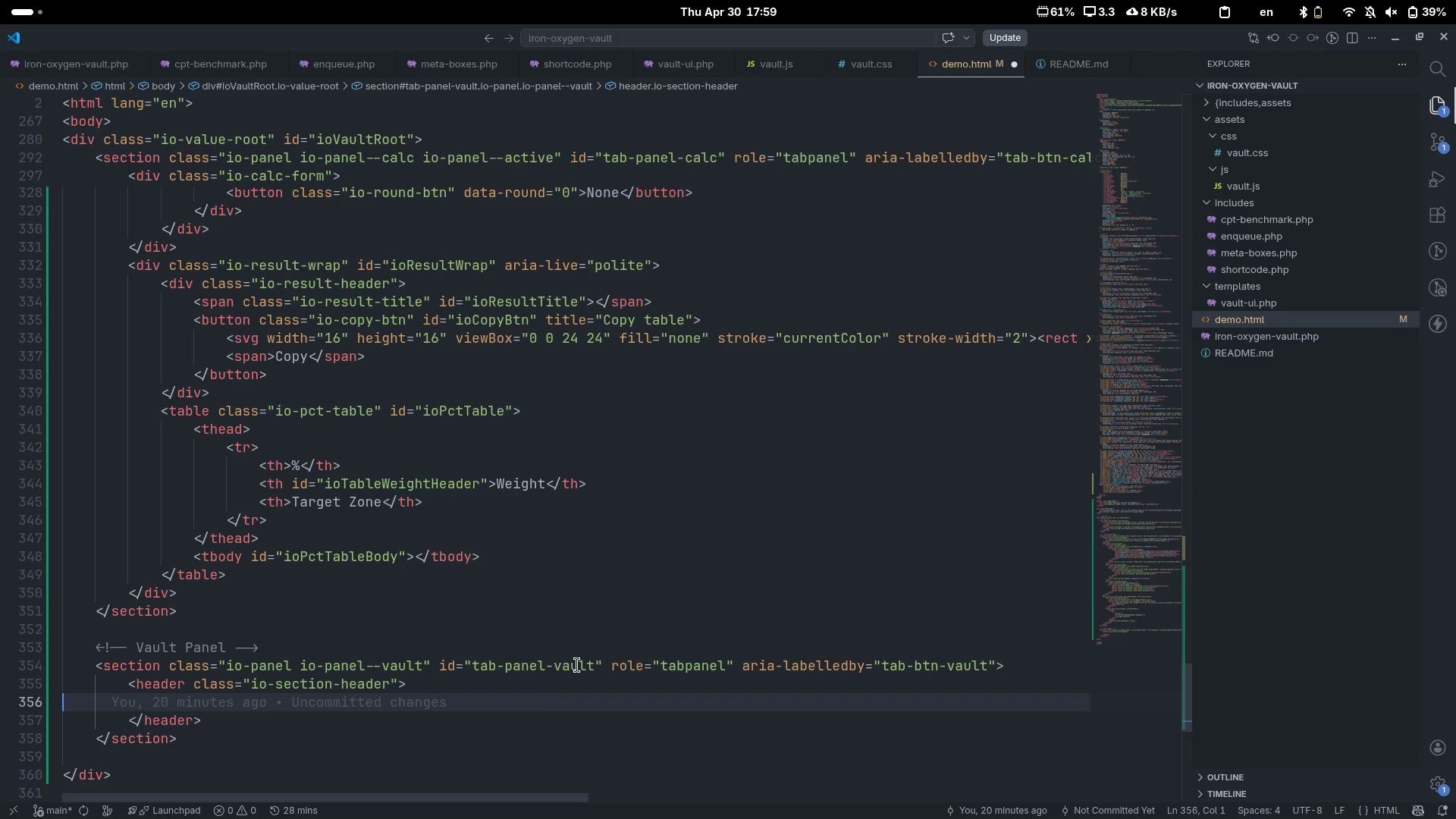 
key(Tab)
type(h2)
key(Tab)
 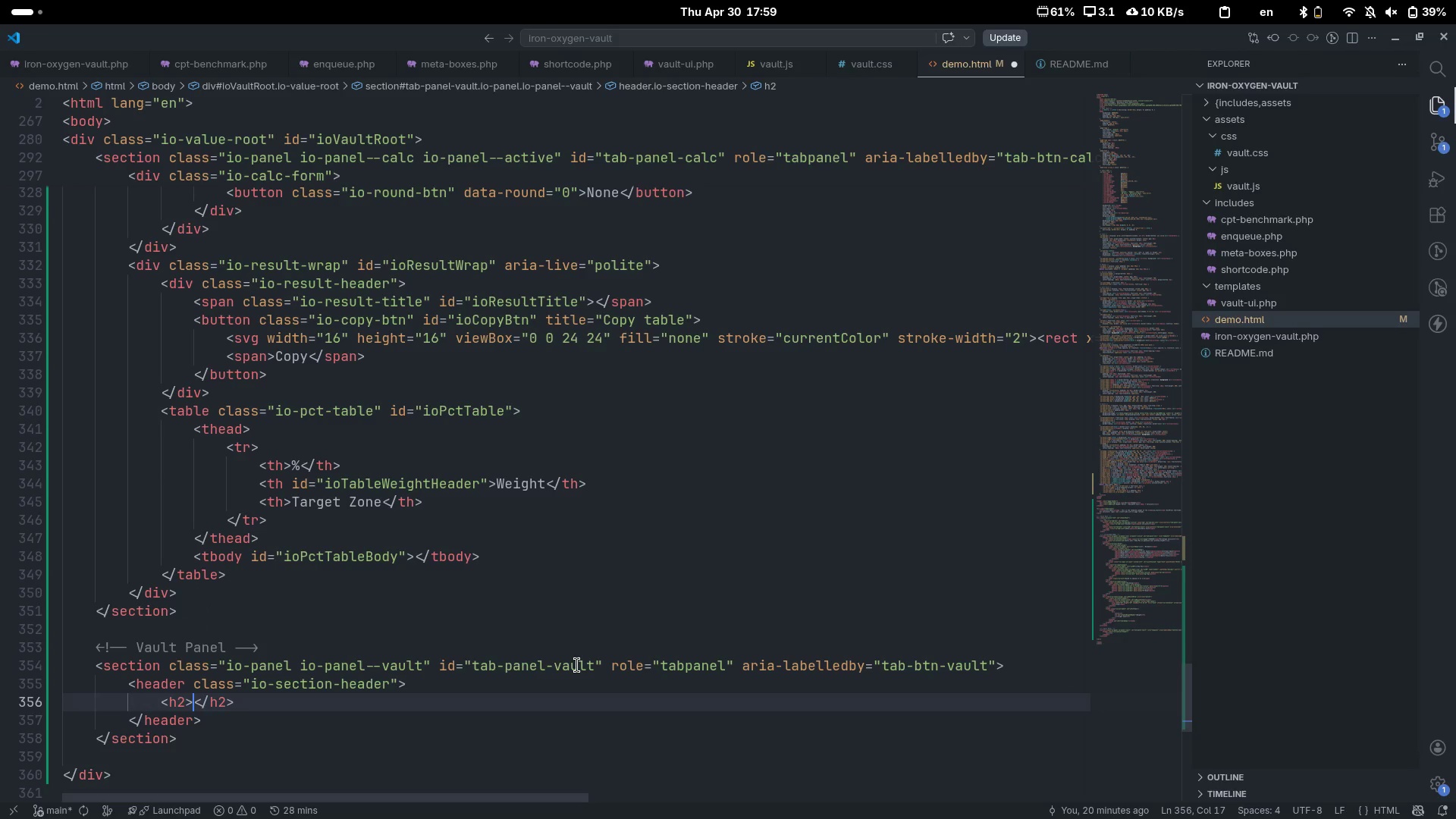 
key(ArrowLeft)
 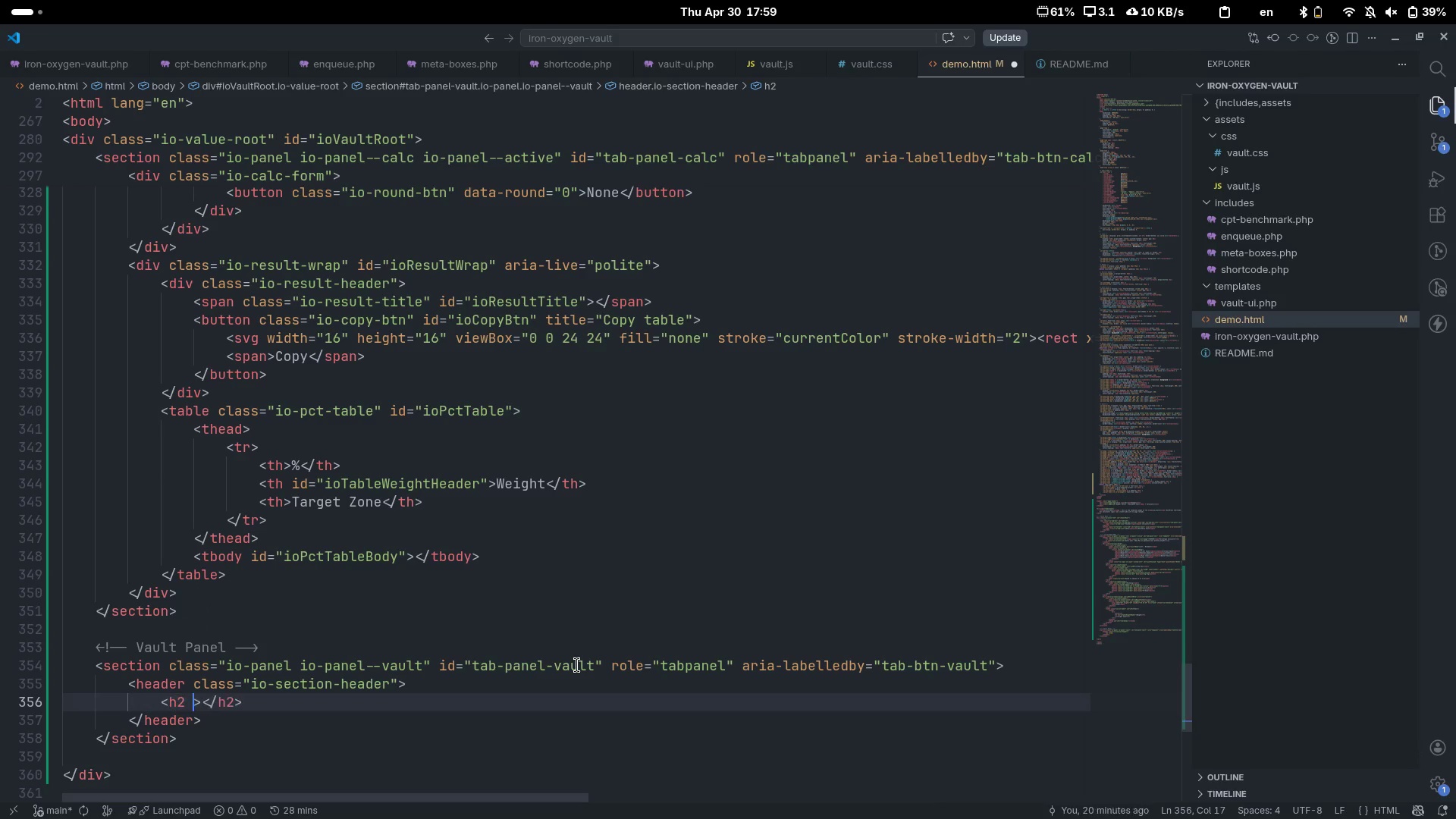 
type( clas)
key(Tab)
type(io-section-ti)
key(Tab)
type(")
 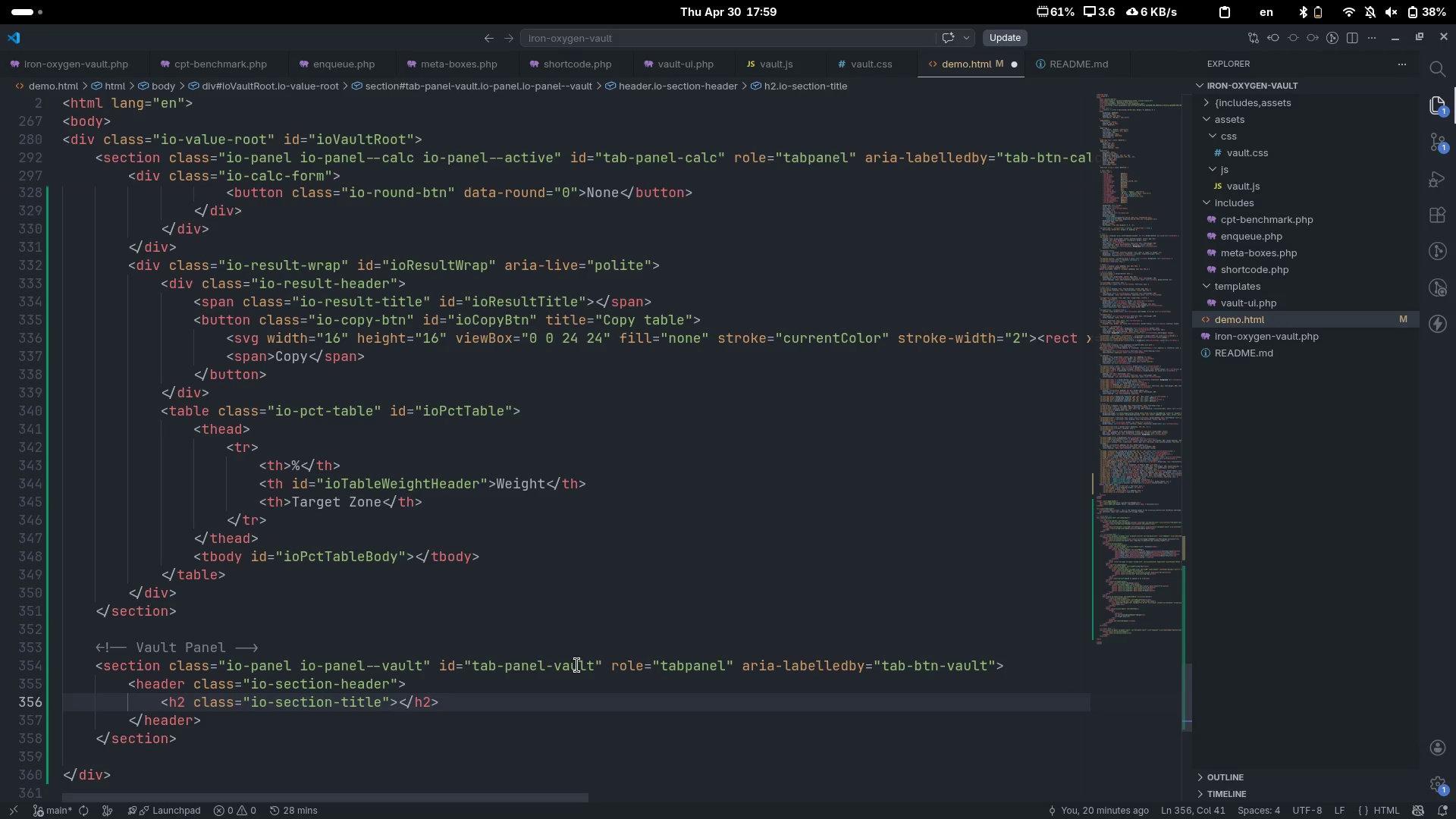 
key(ArrowRight)
 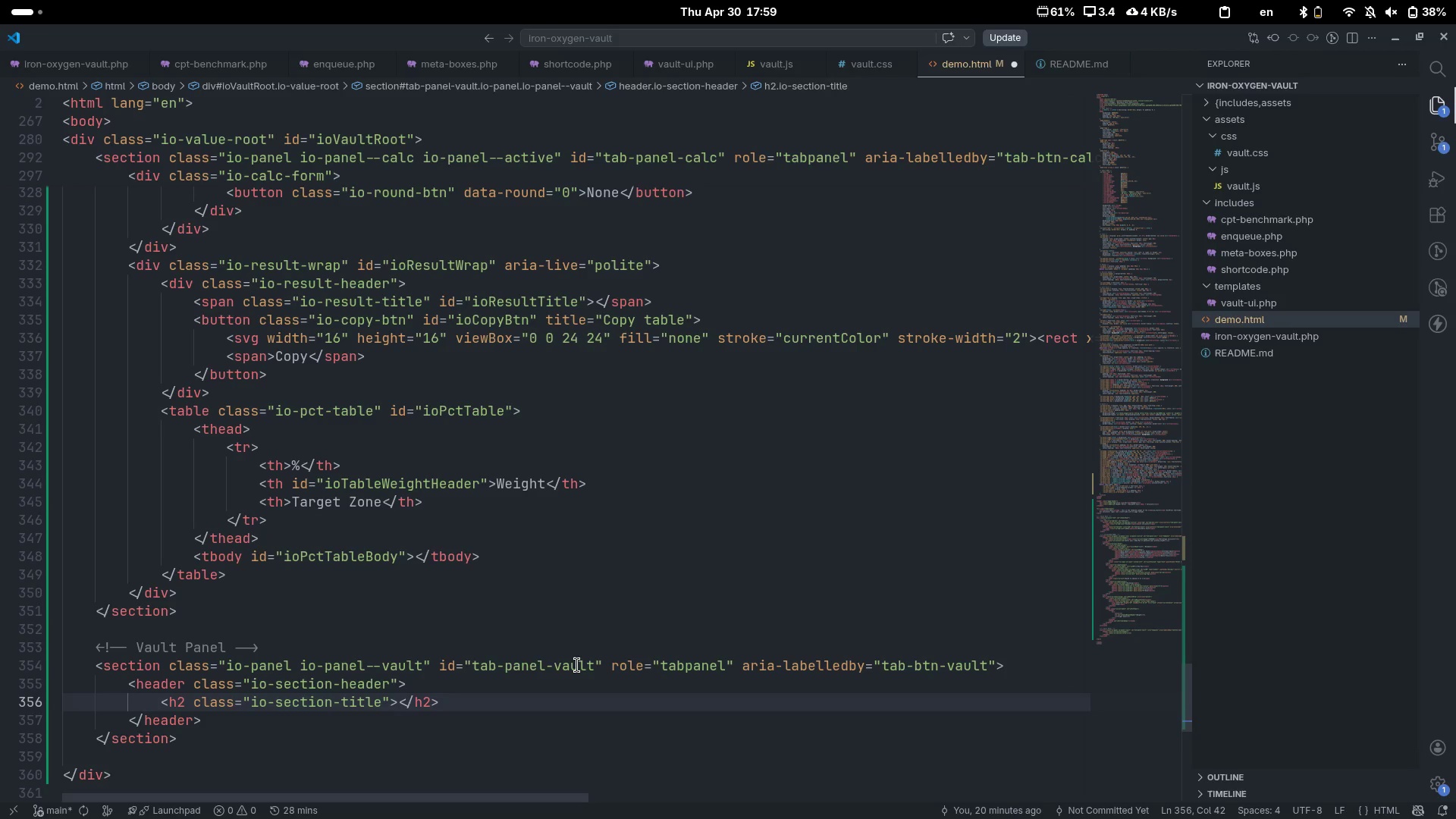 
type(<spa)
 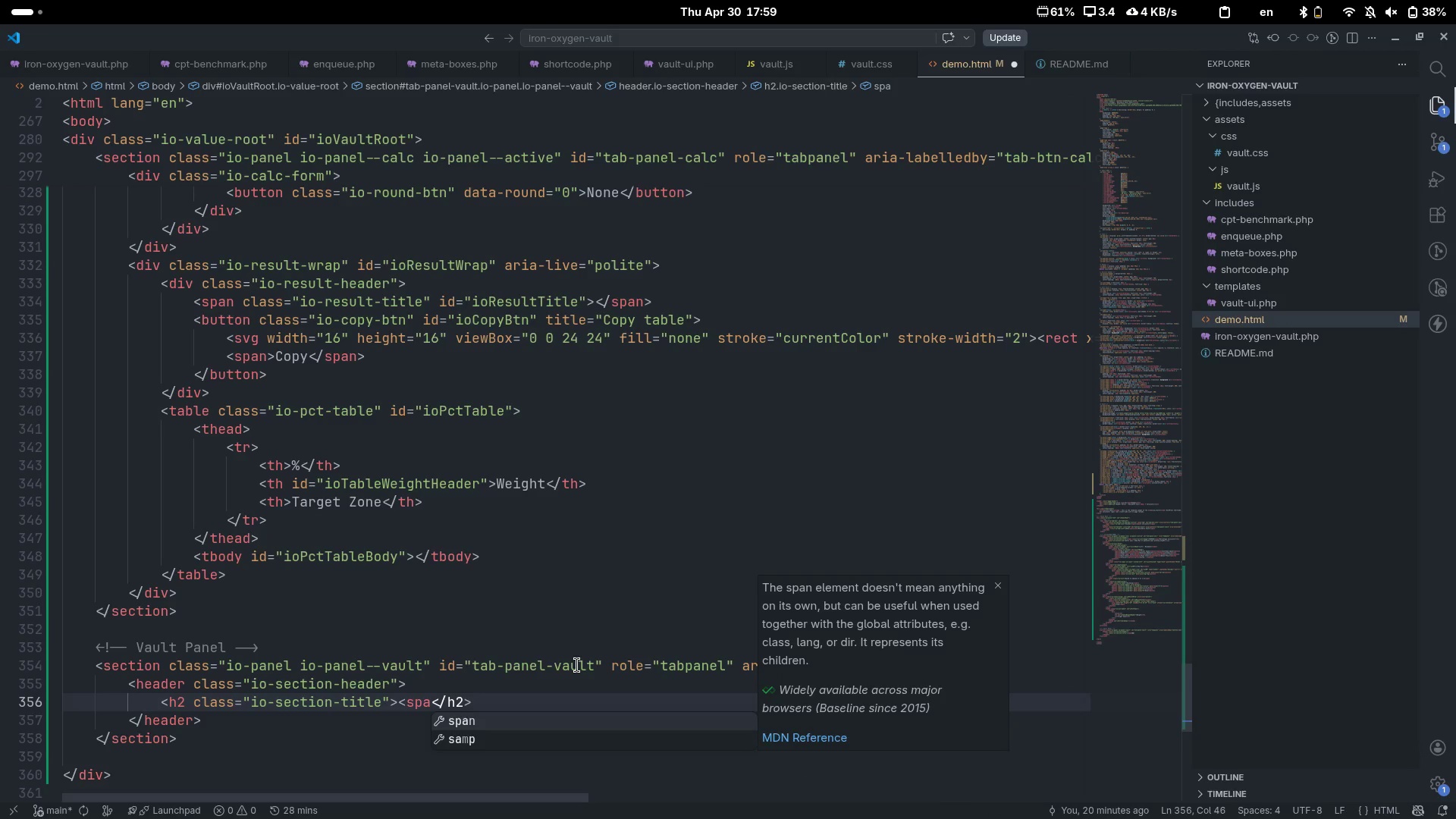 
key(Control+ControlLeft)
 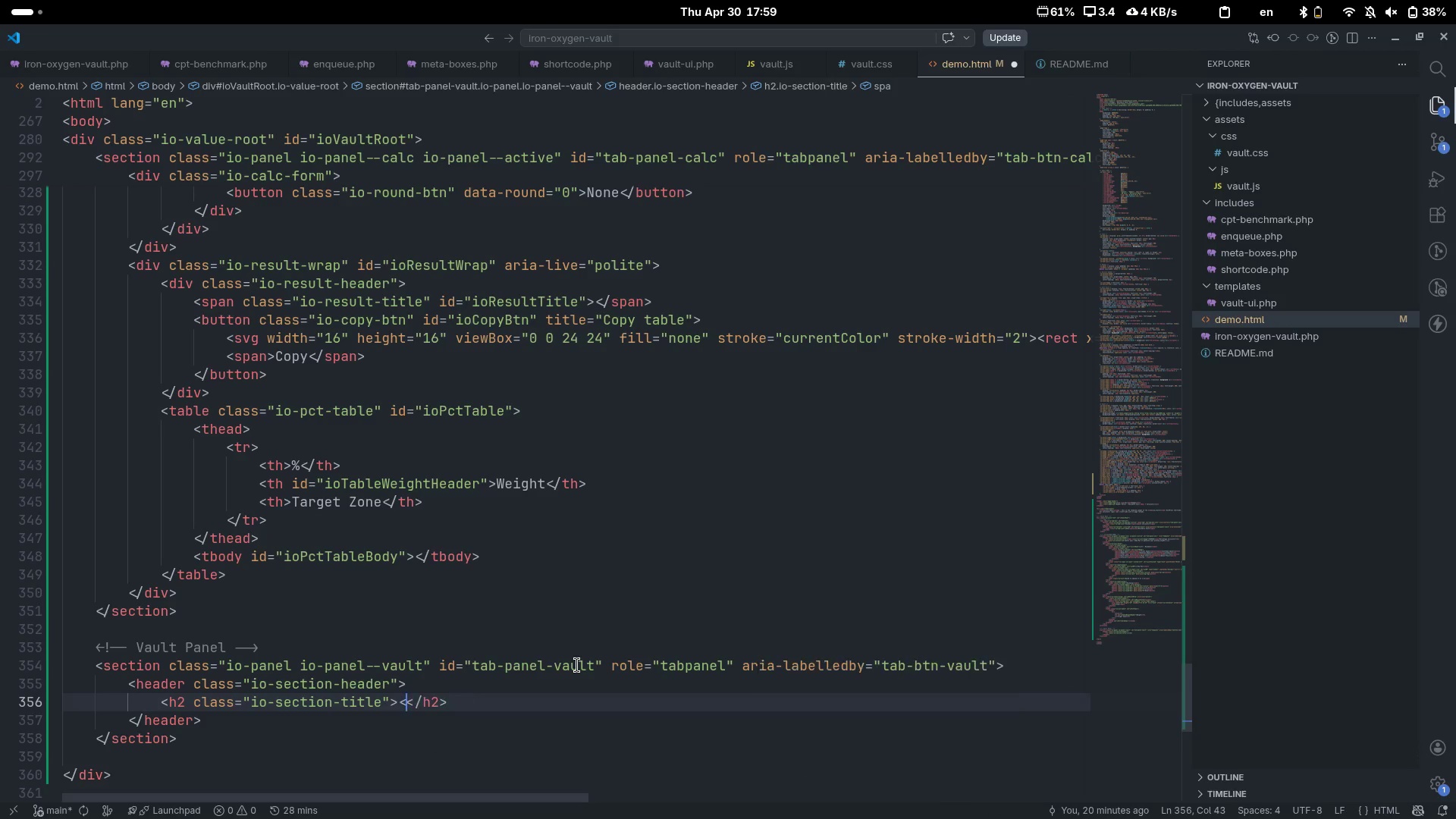 
key(Control+Backspace)
 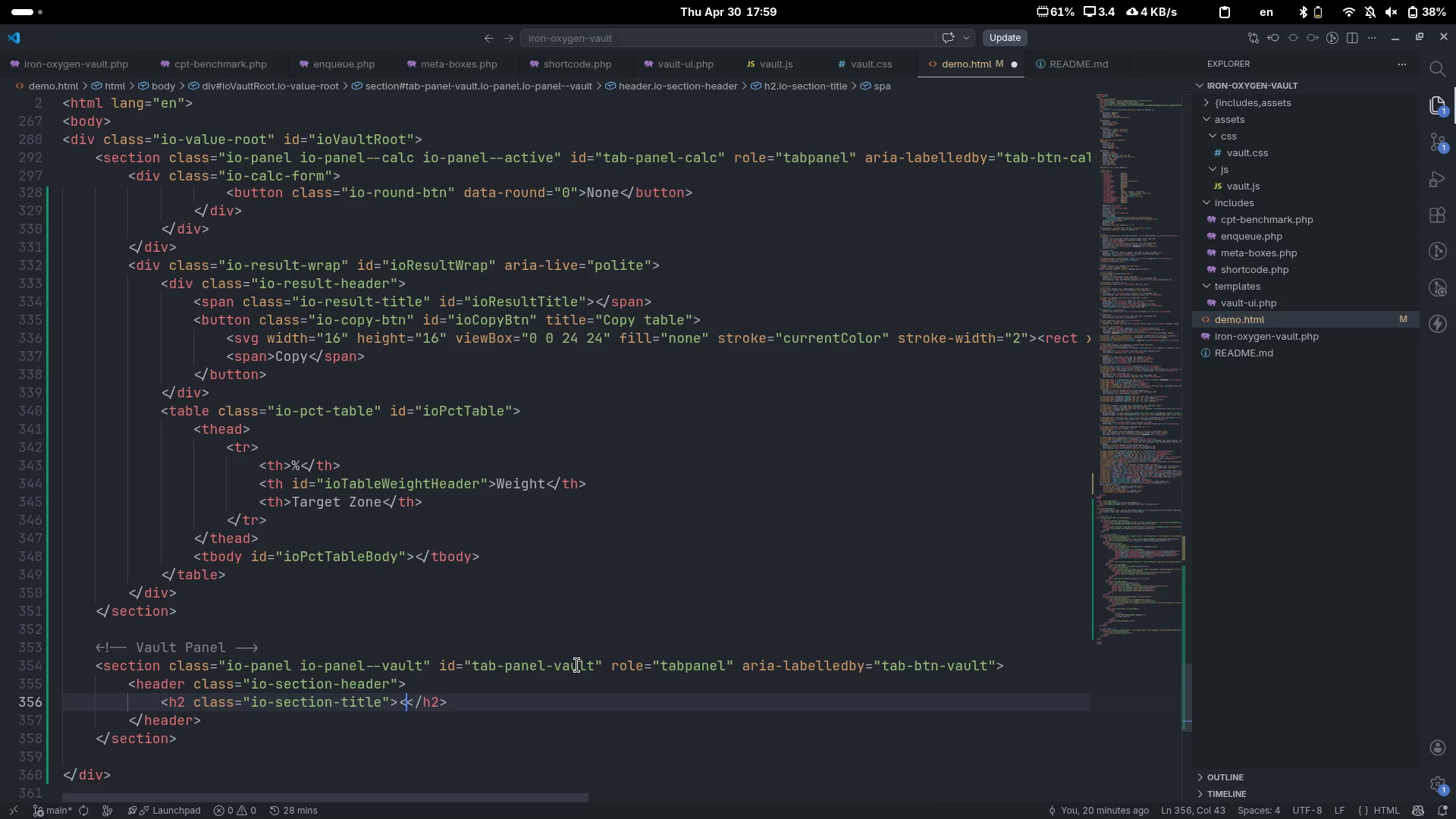 
key(Backspace)
type(span)
key(Tab)
 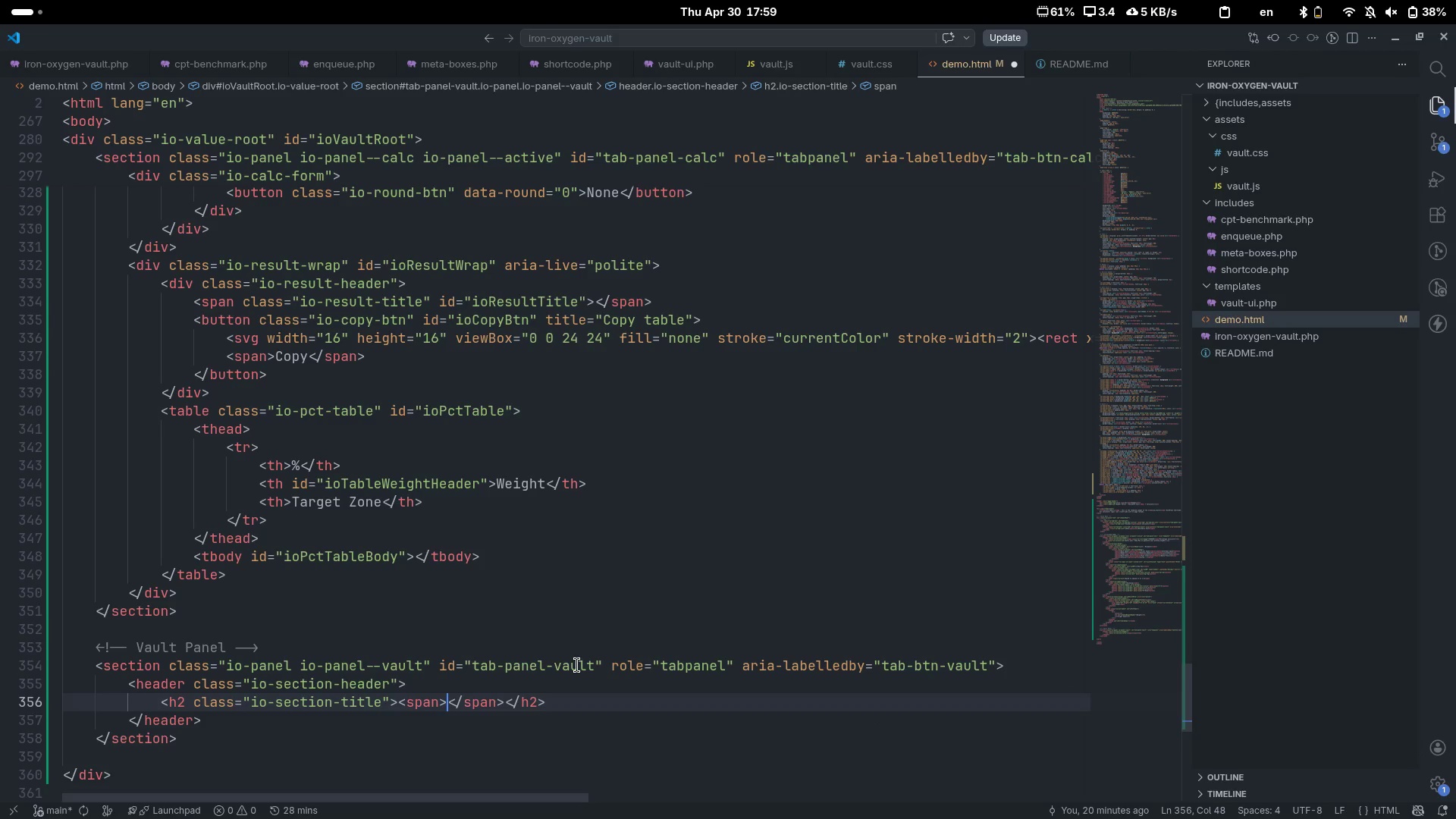 
key(ArrowLeft)
 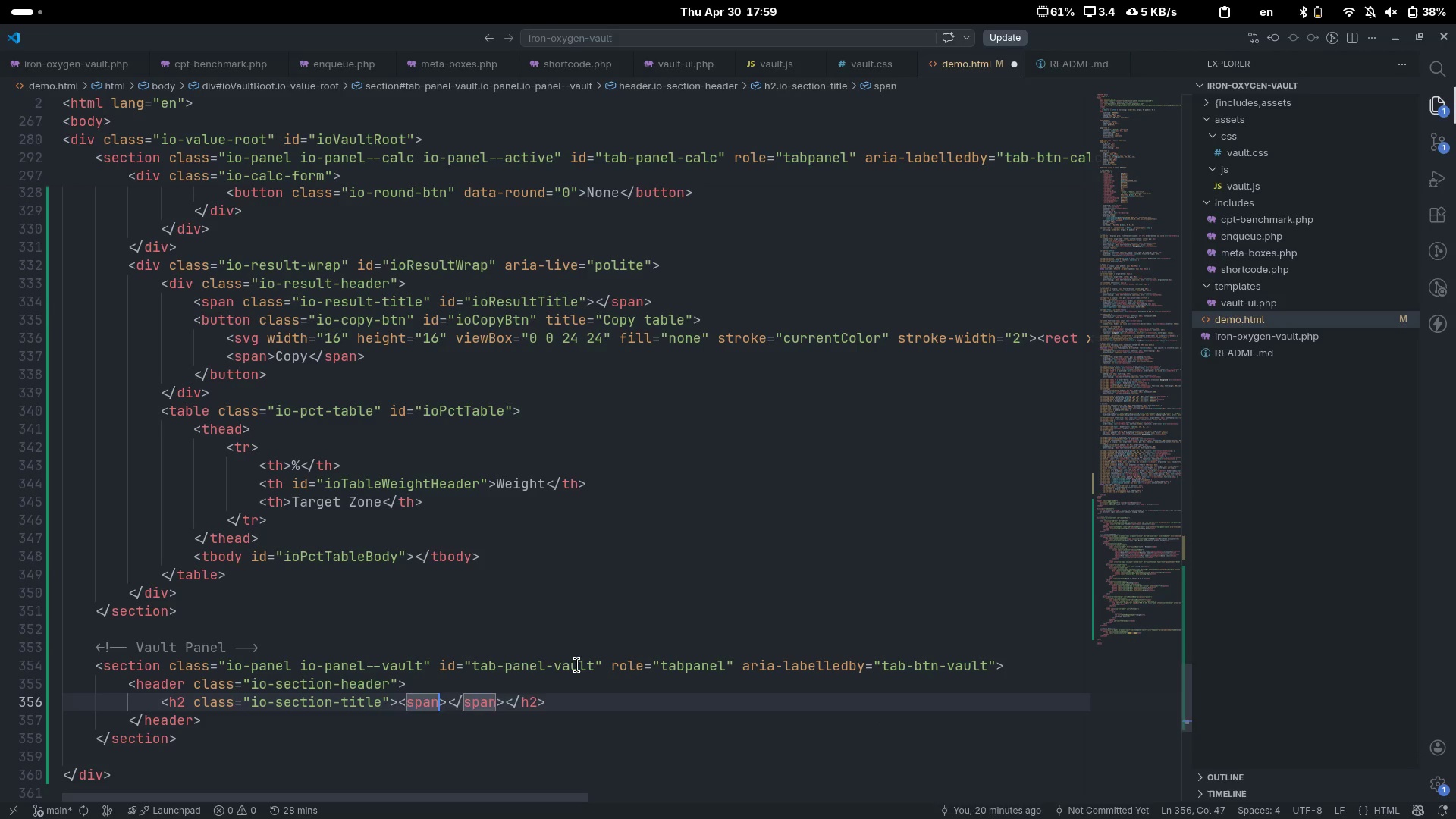 
type( cla)
key(Tab)
type(io-c)
key(Backspace)
type(or)
key(Backspace)
key(Backspace)
type(iron)
 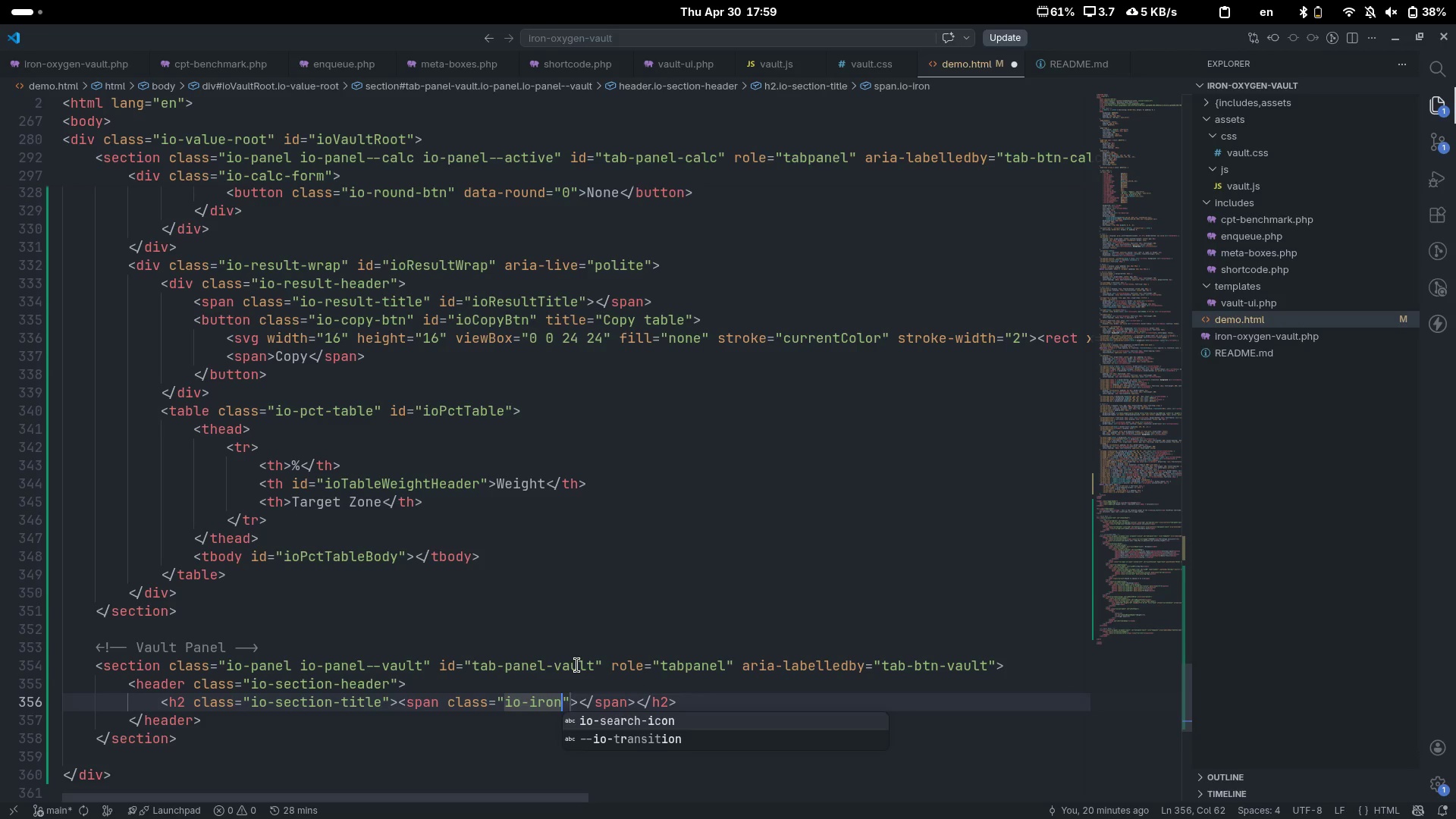 
key(Control+ControlLeft)
 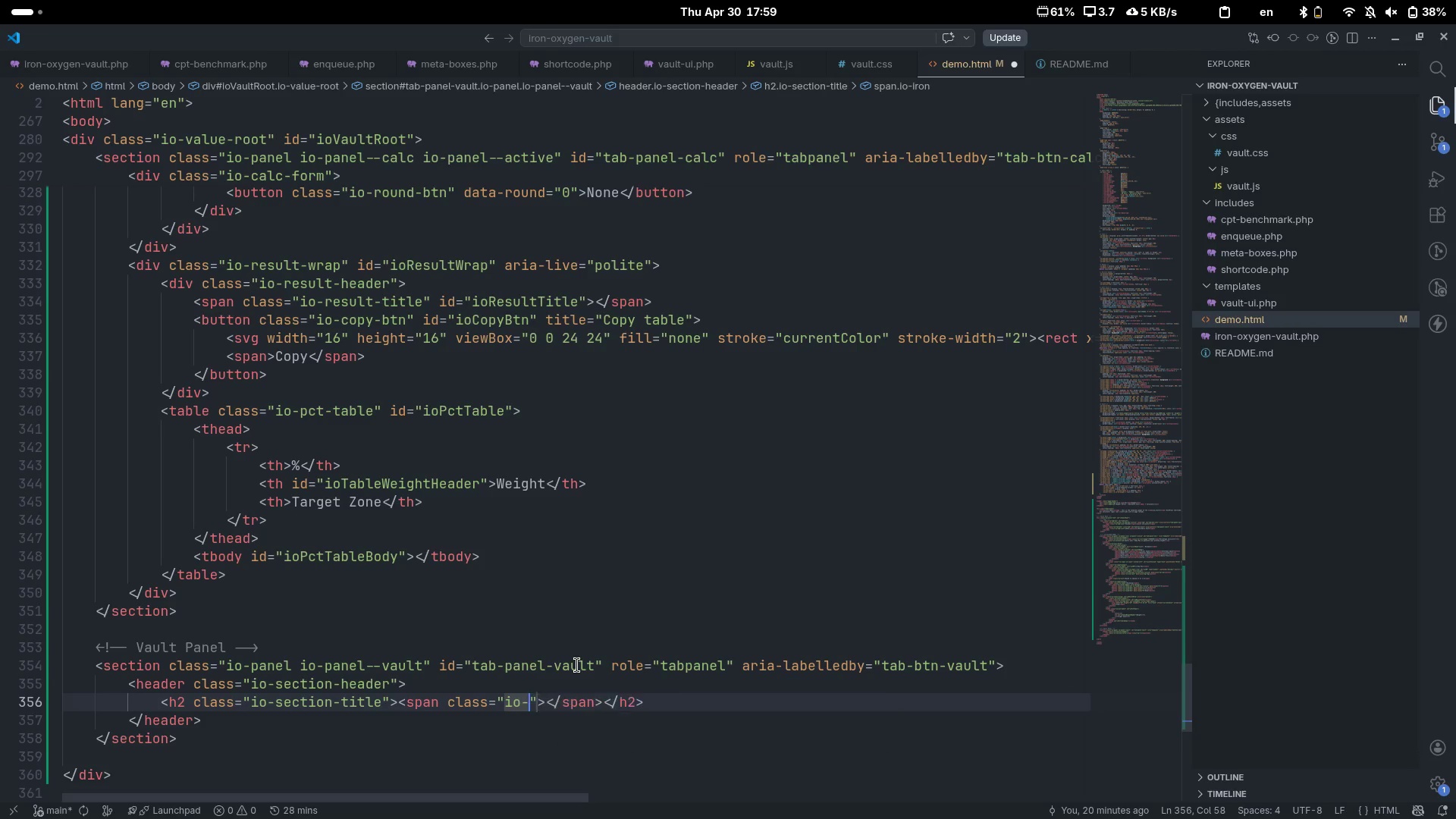 
key(Control+Backspace)
 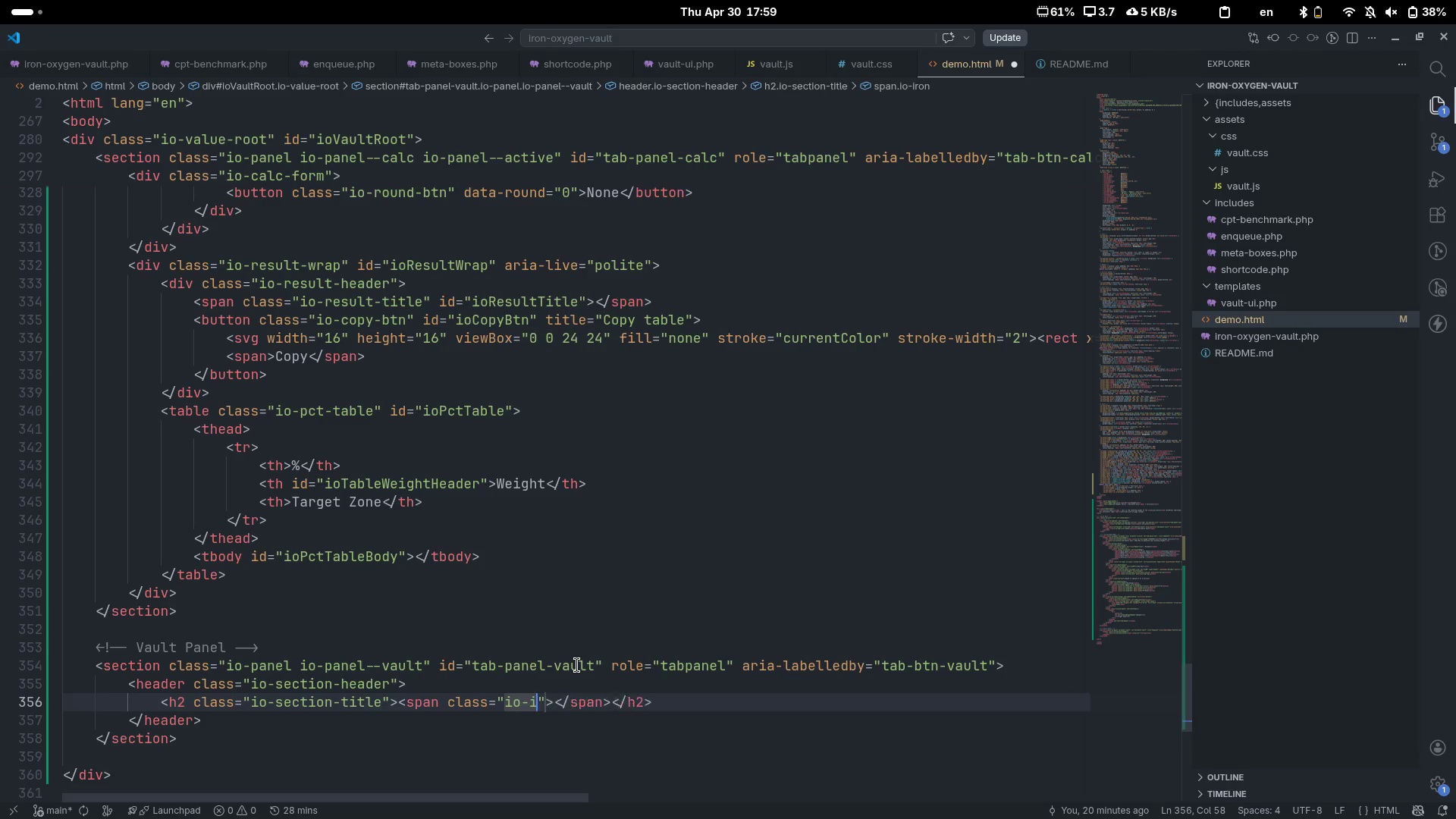 
type(icon-badge)
 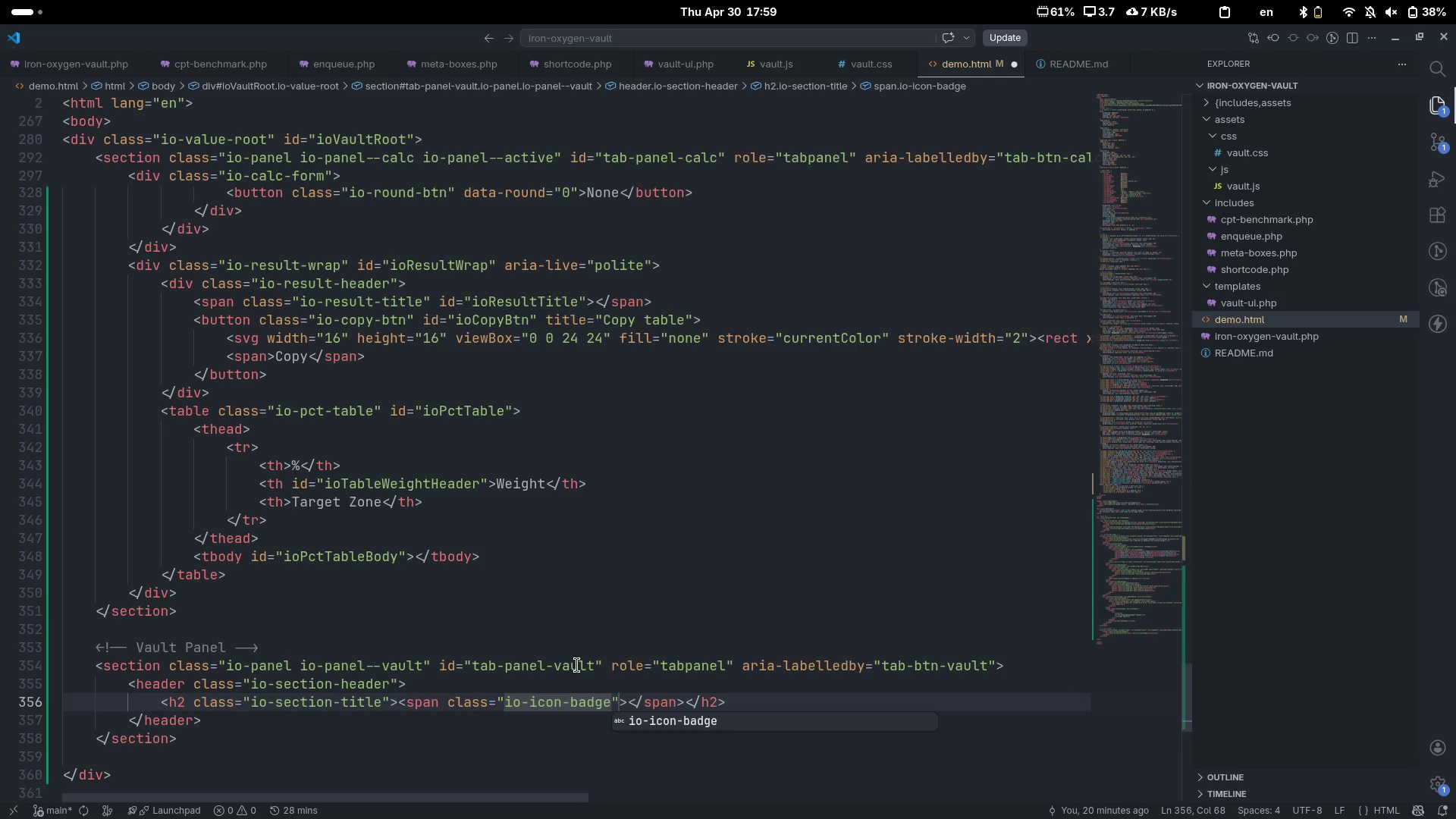 
key(ArrowRight)
 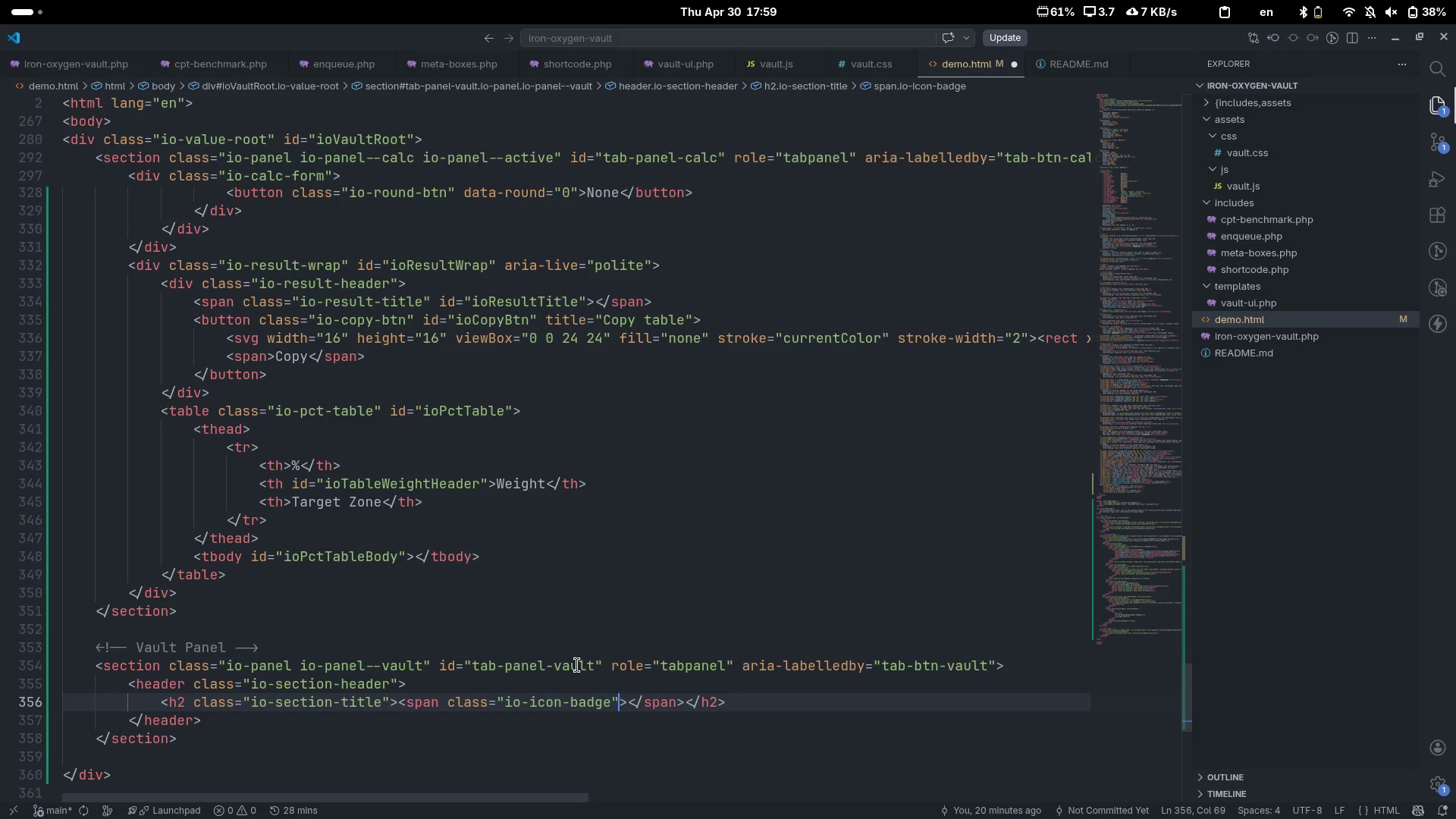 
key(ArrowRight)
 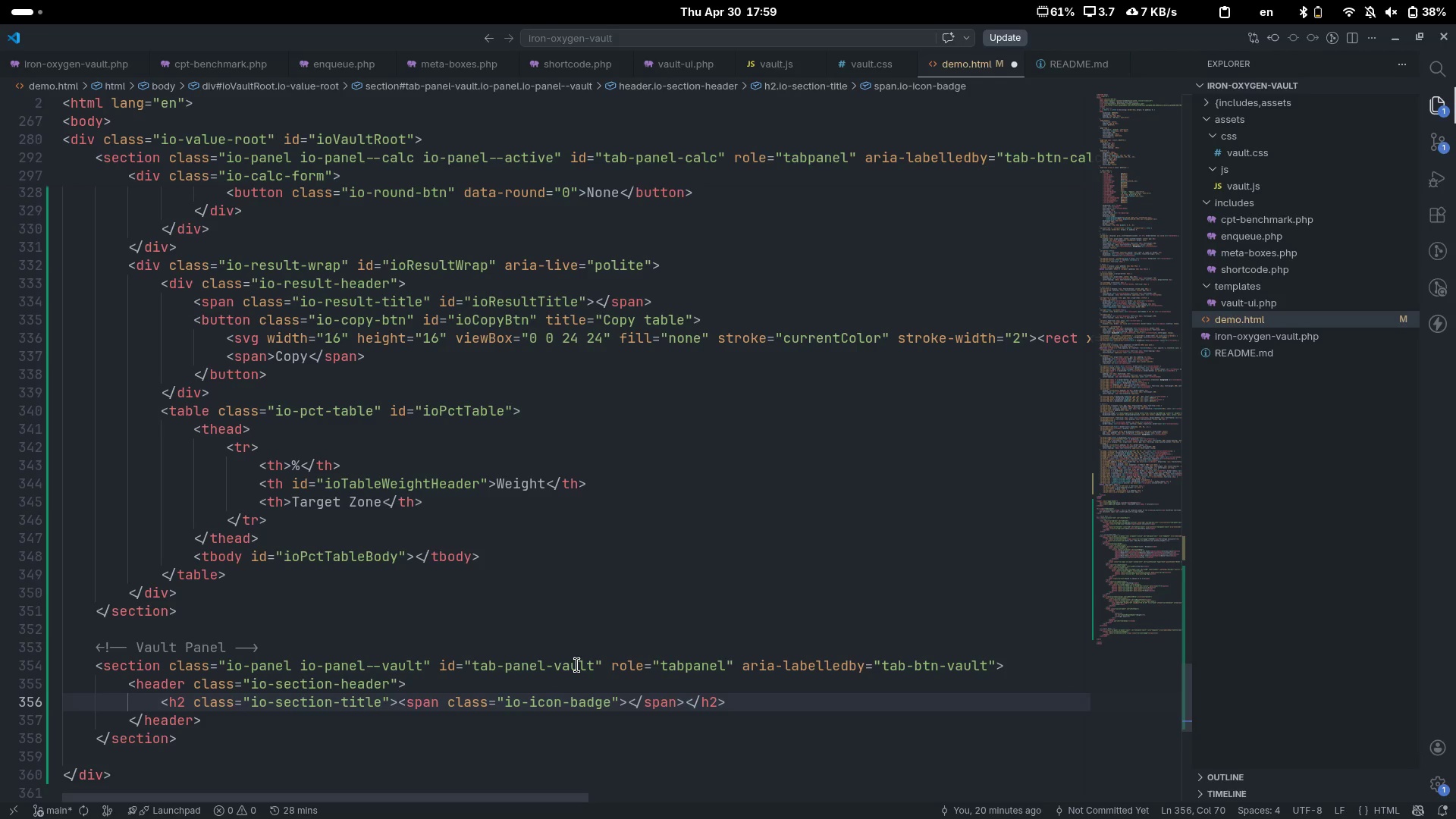 
type(LOCK)
 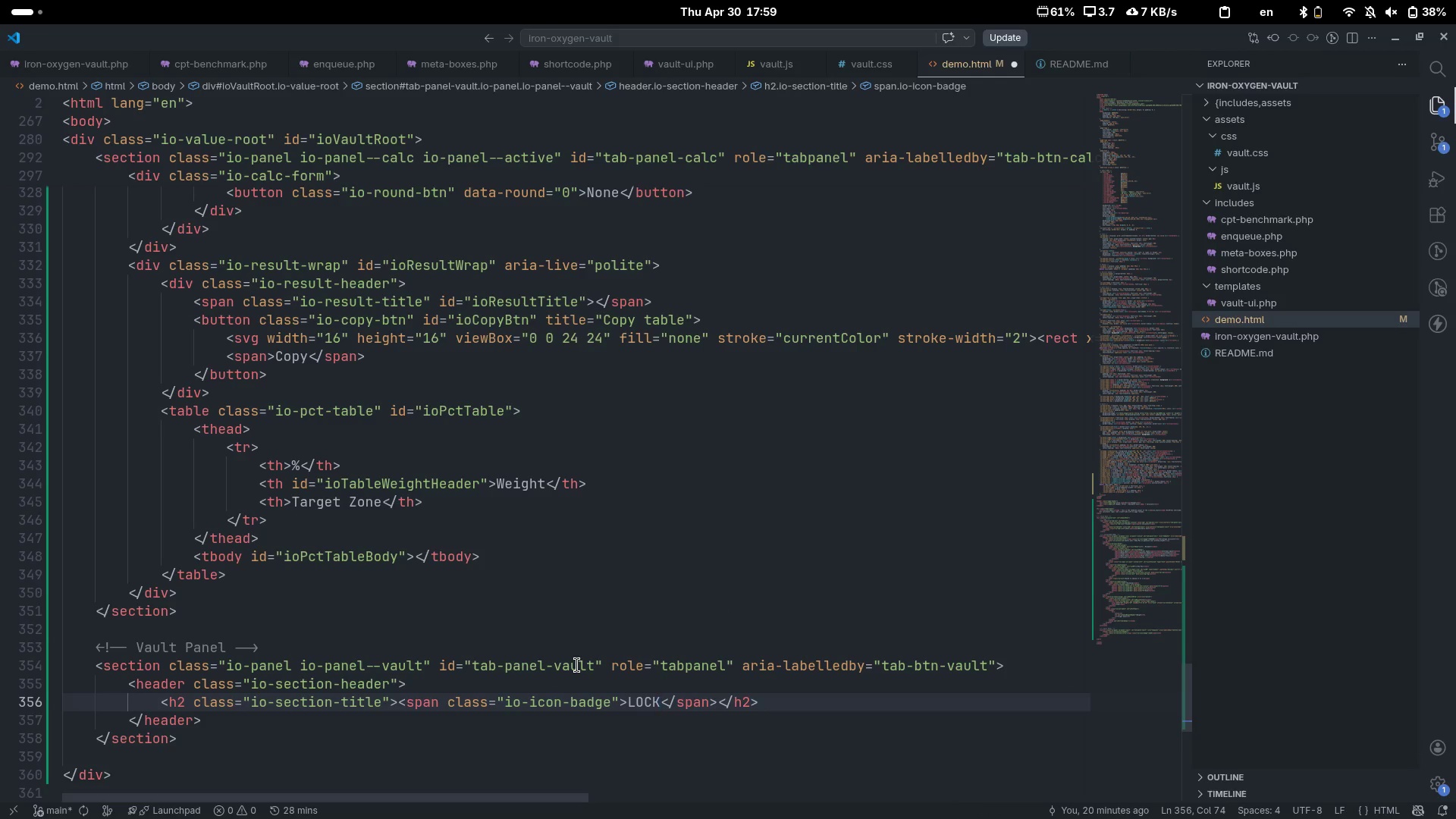 
key(ArrowRight)
 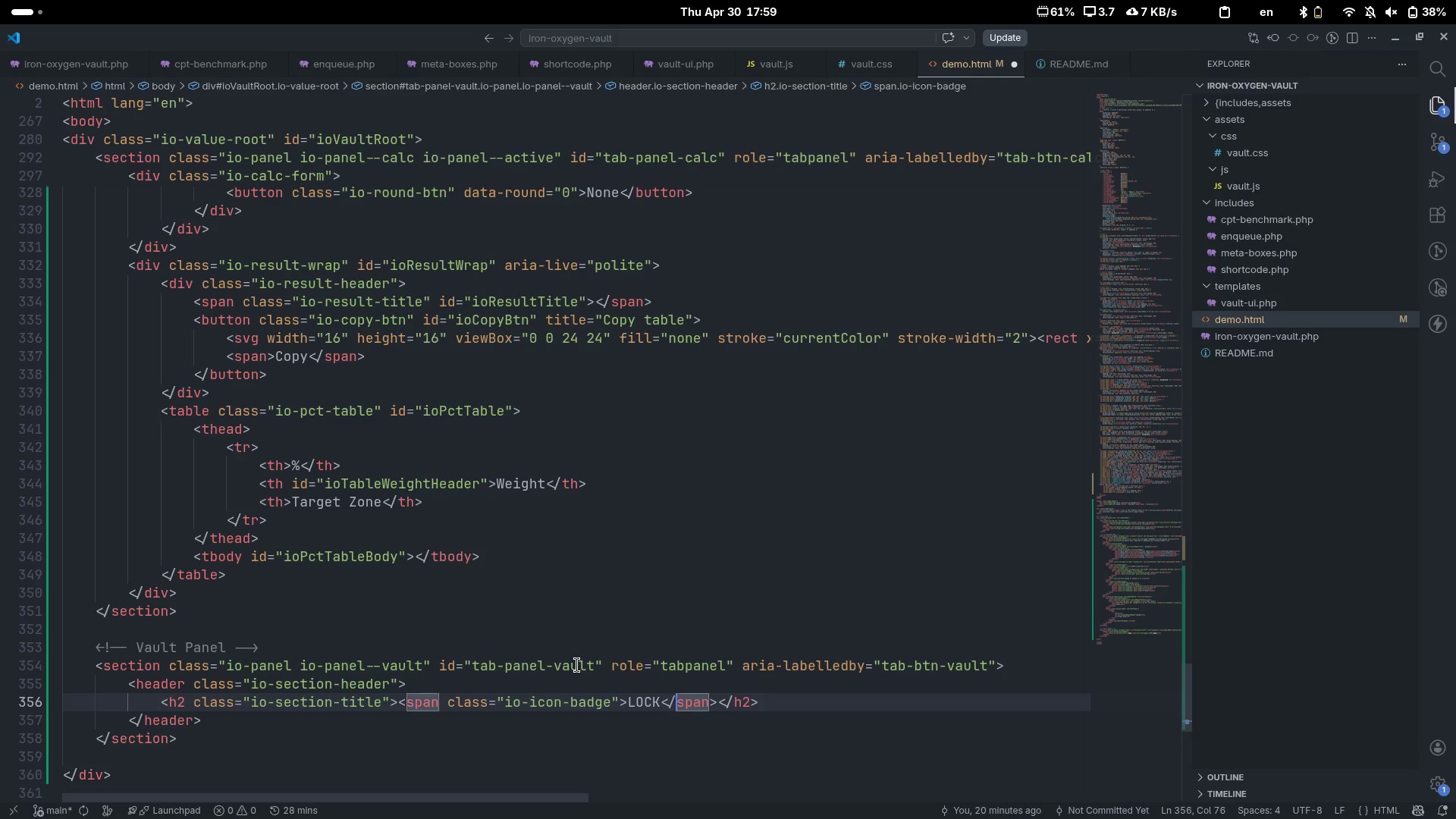 
key(ArrowRight)
 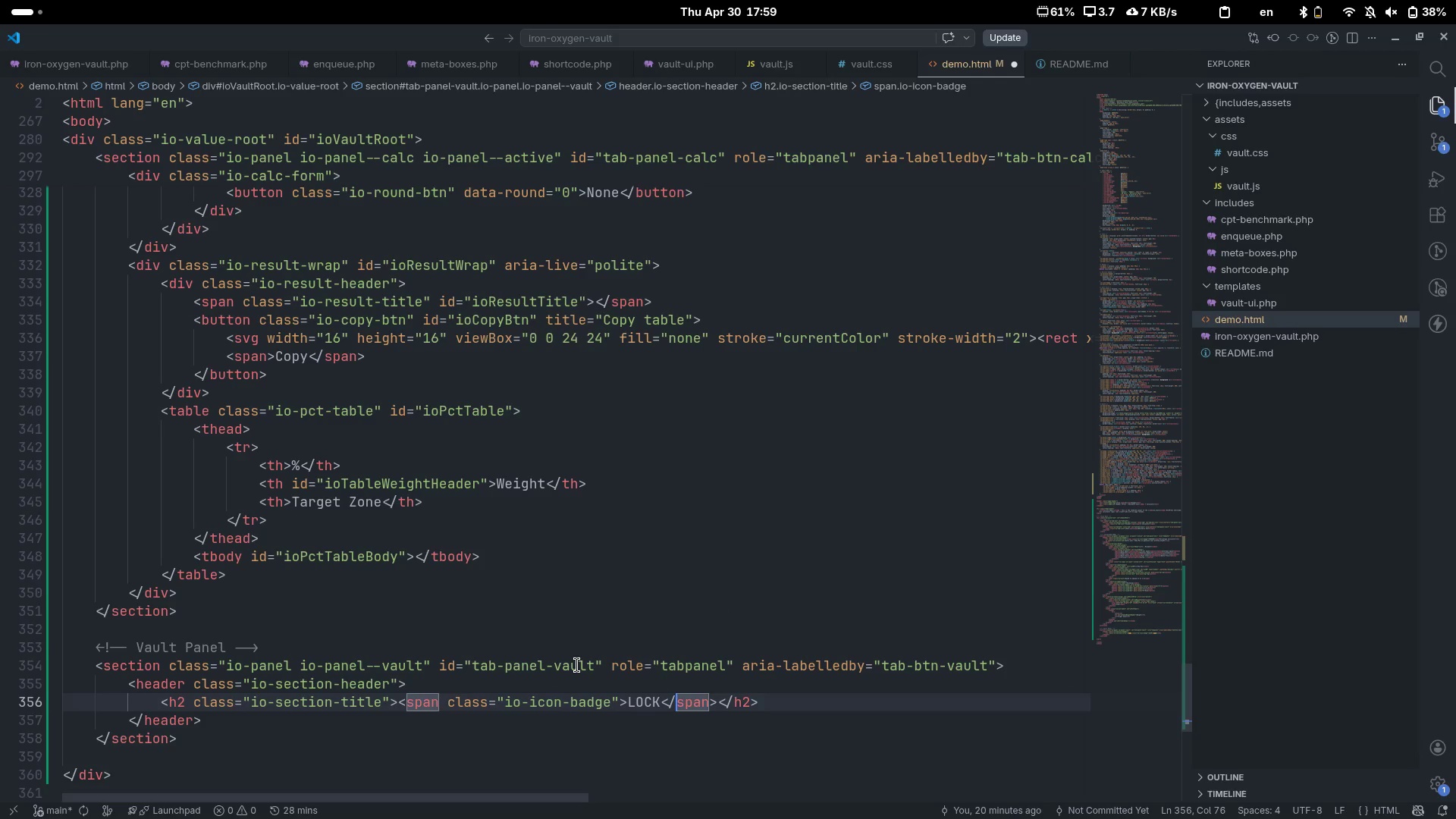 
key(Control+ControlLeft)
 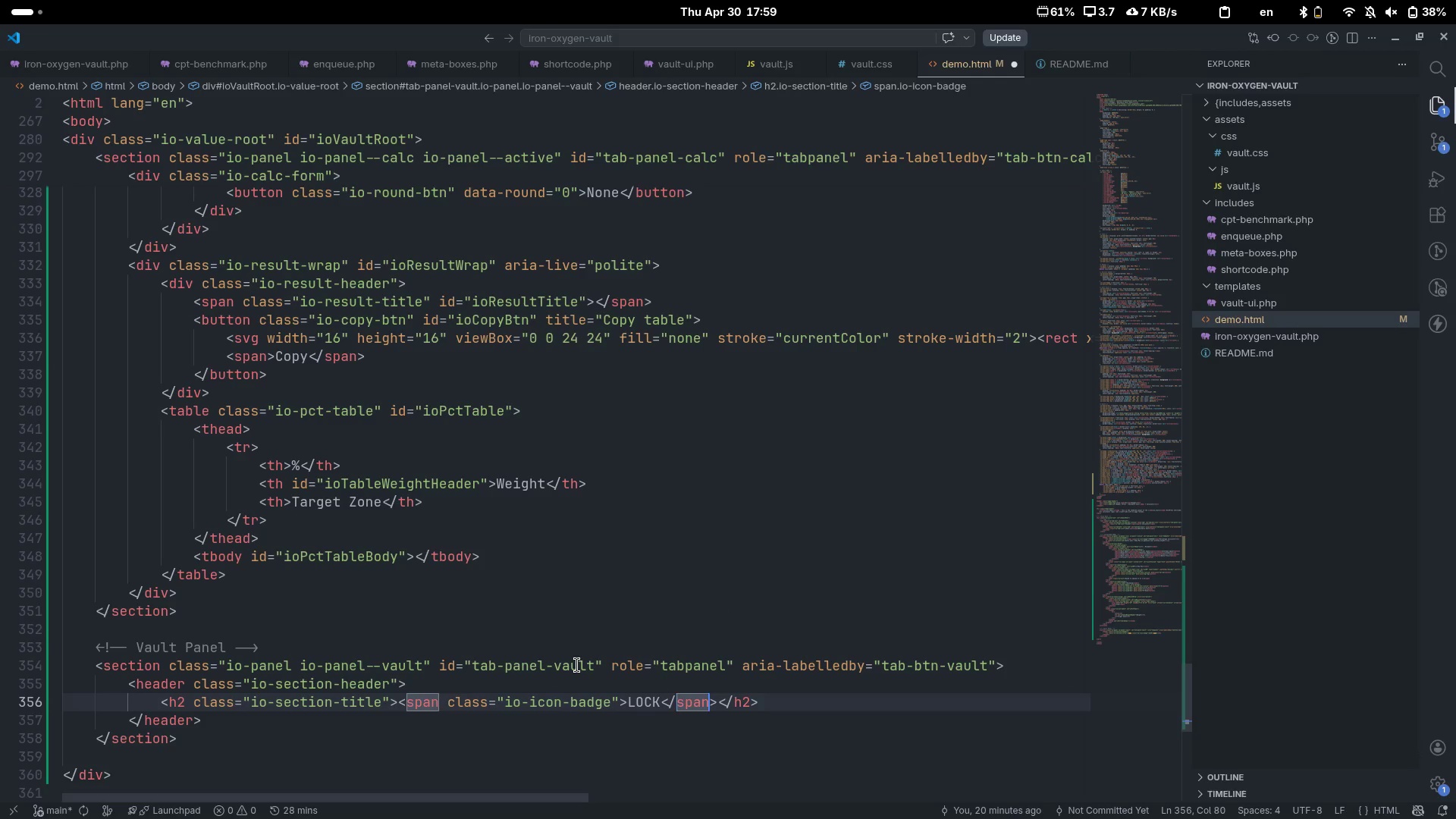 
key(Control+ArrowRight)
 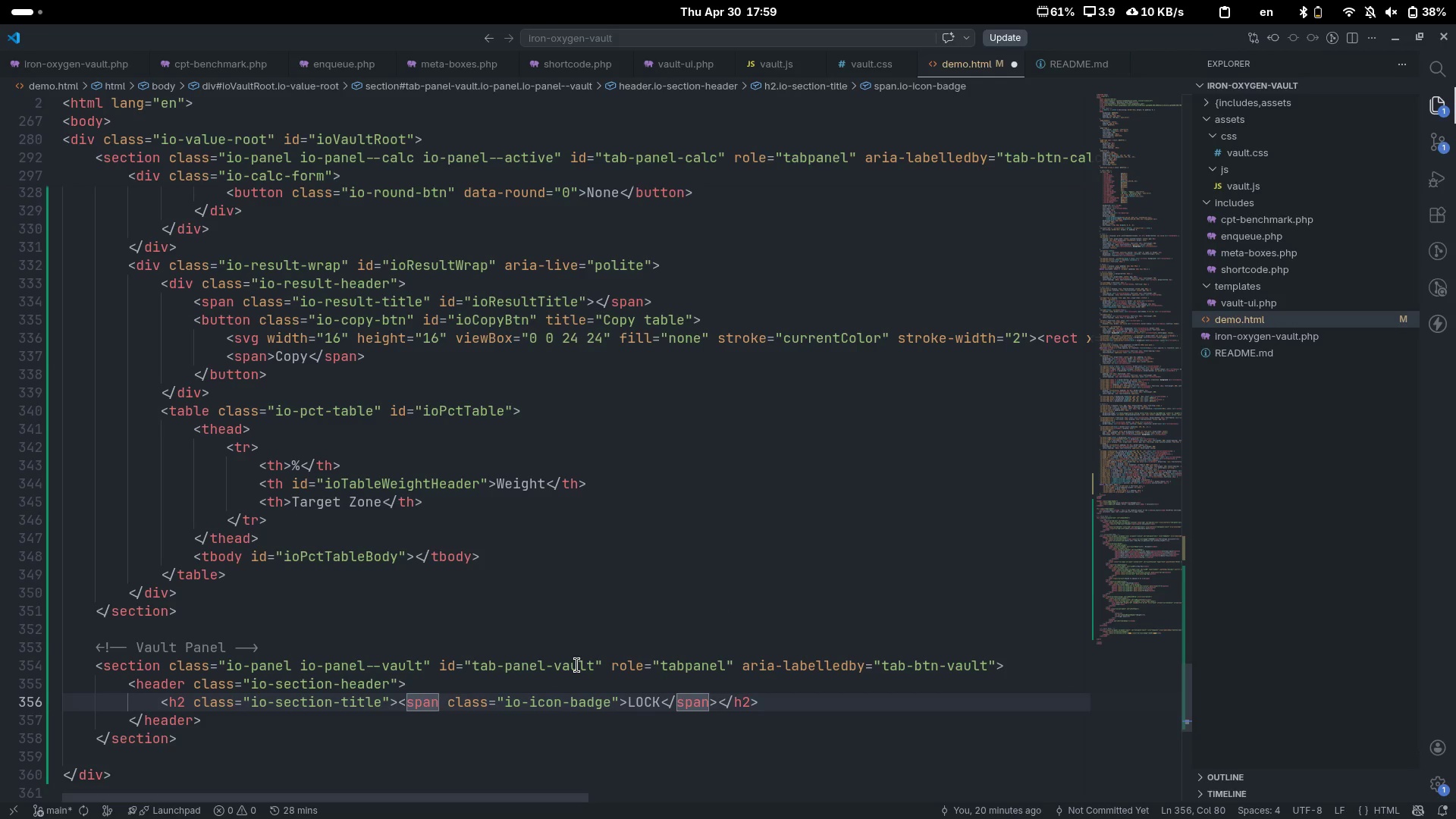 
key(ArrowRight)
 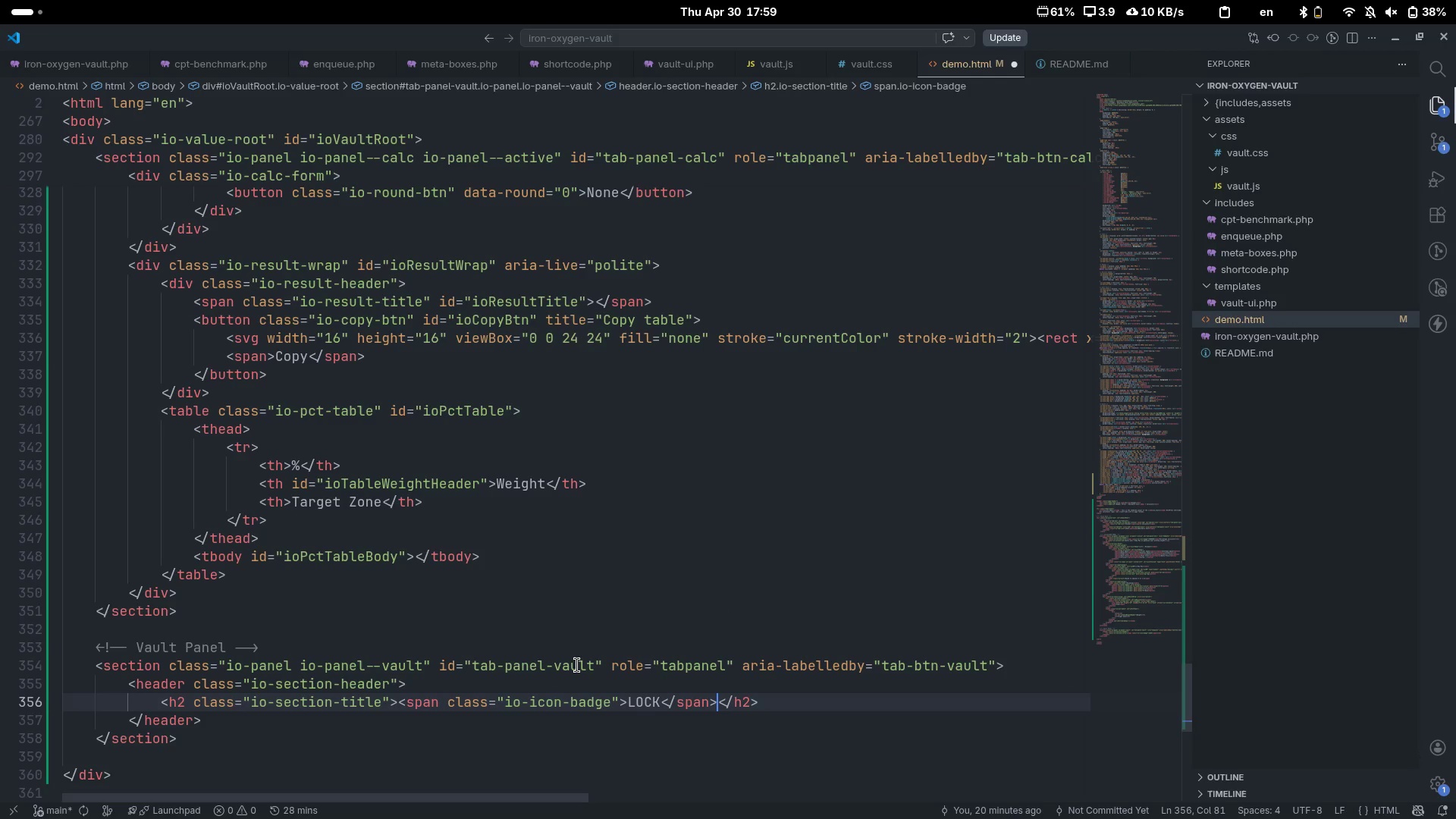 
type(Benchmark)
key(Tab)
type( Vault)
 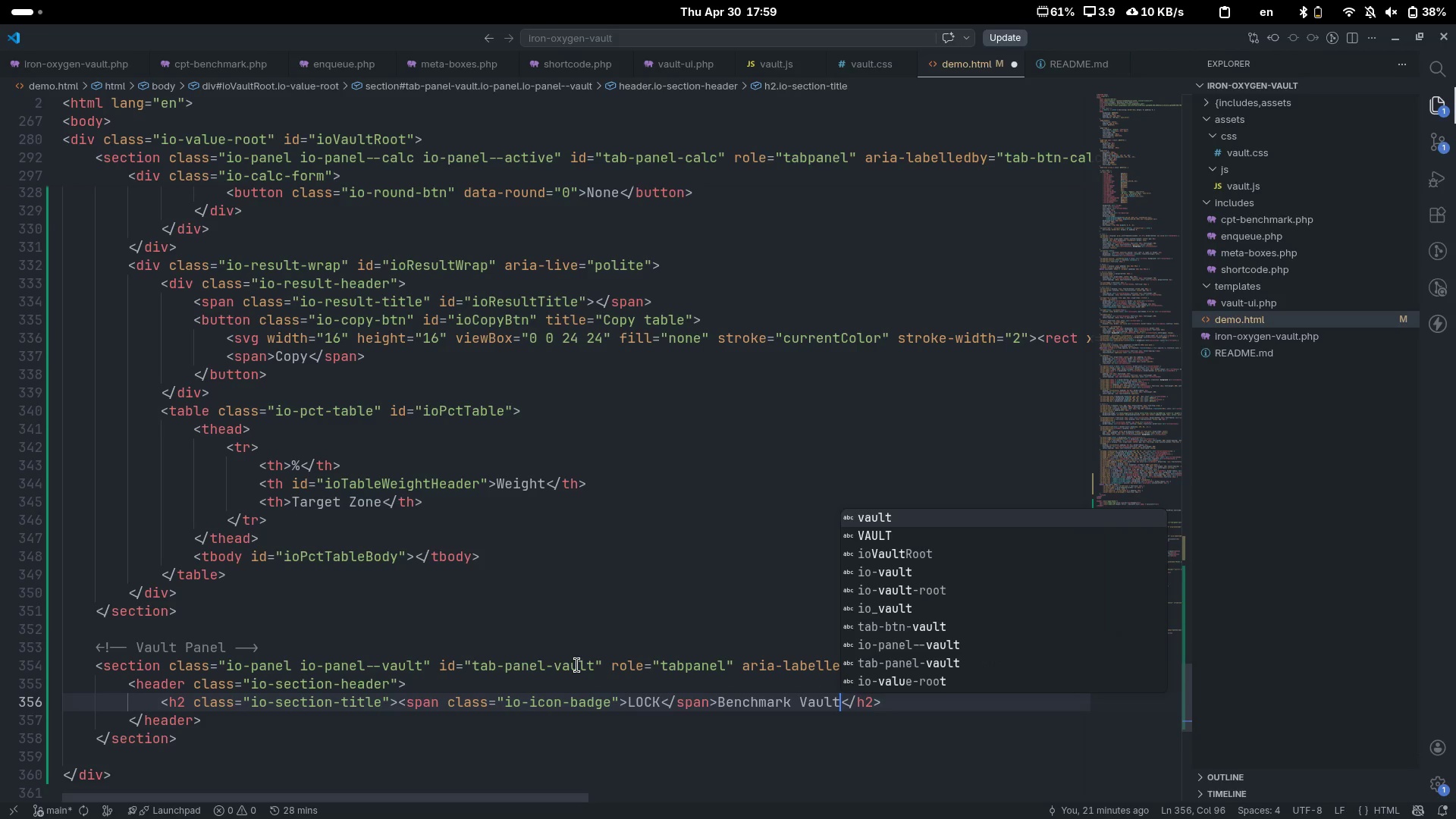 
key(Control+ControlLeft)
 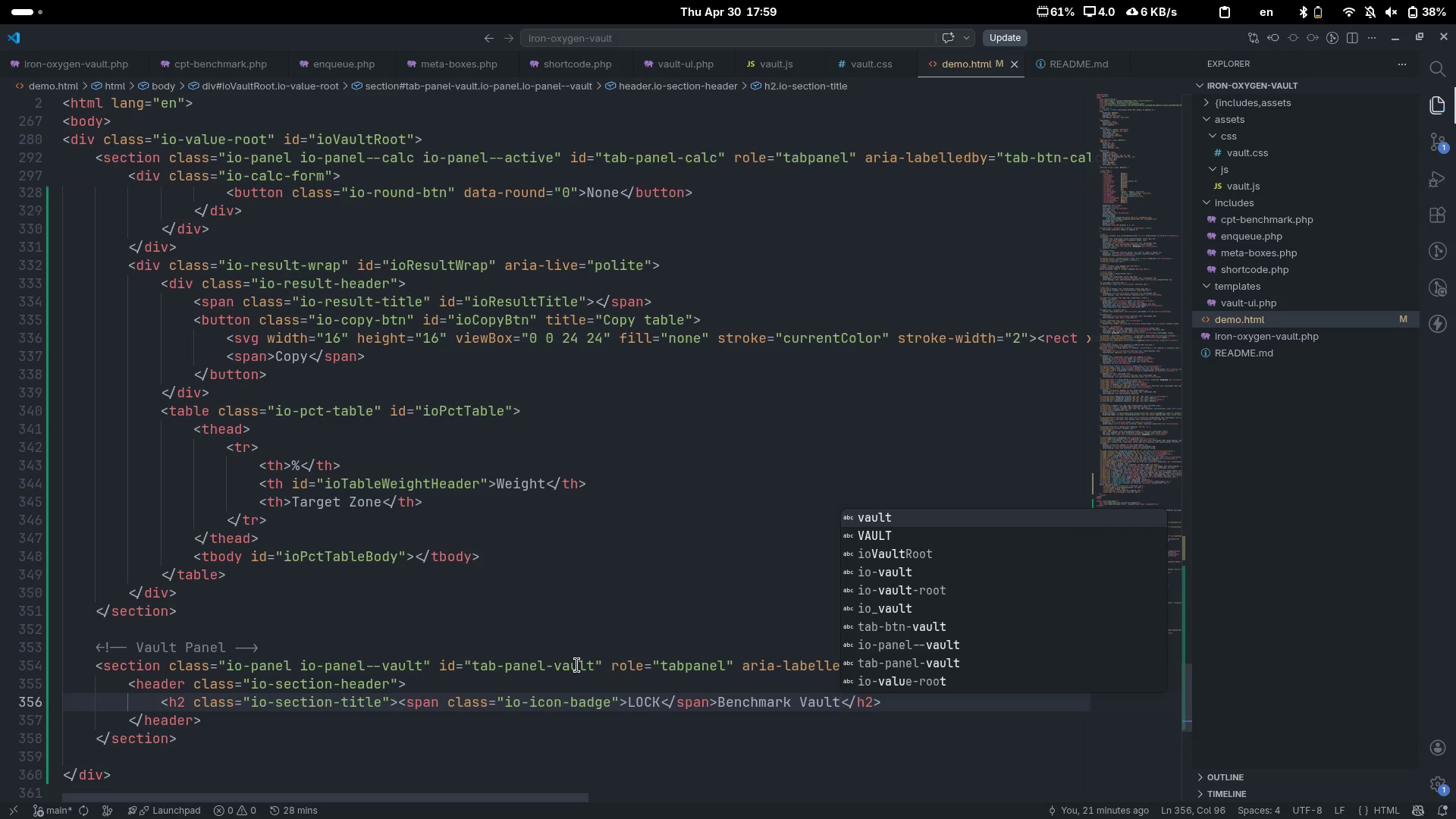 
key(Control+S)
 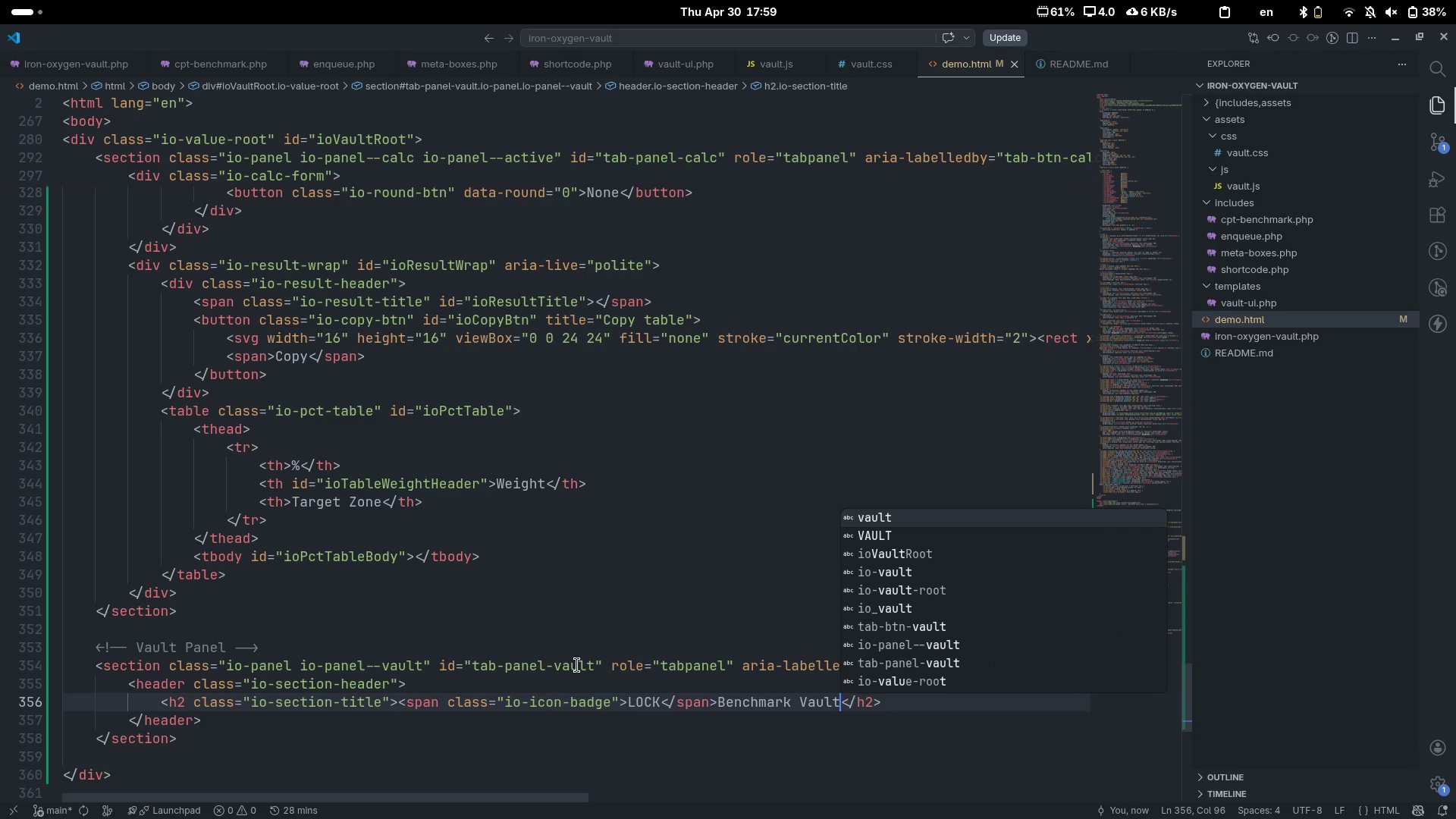 
key(End)
 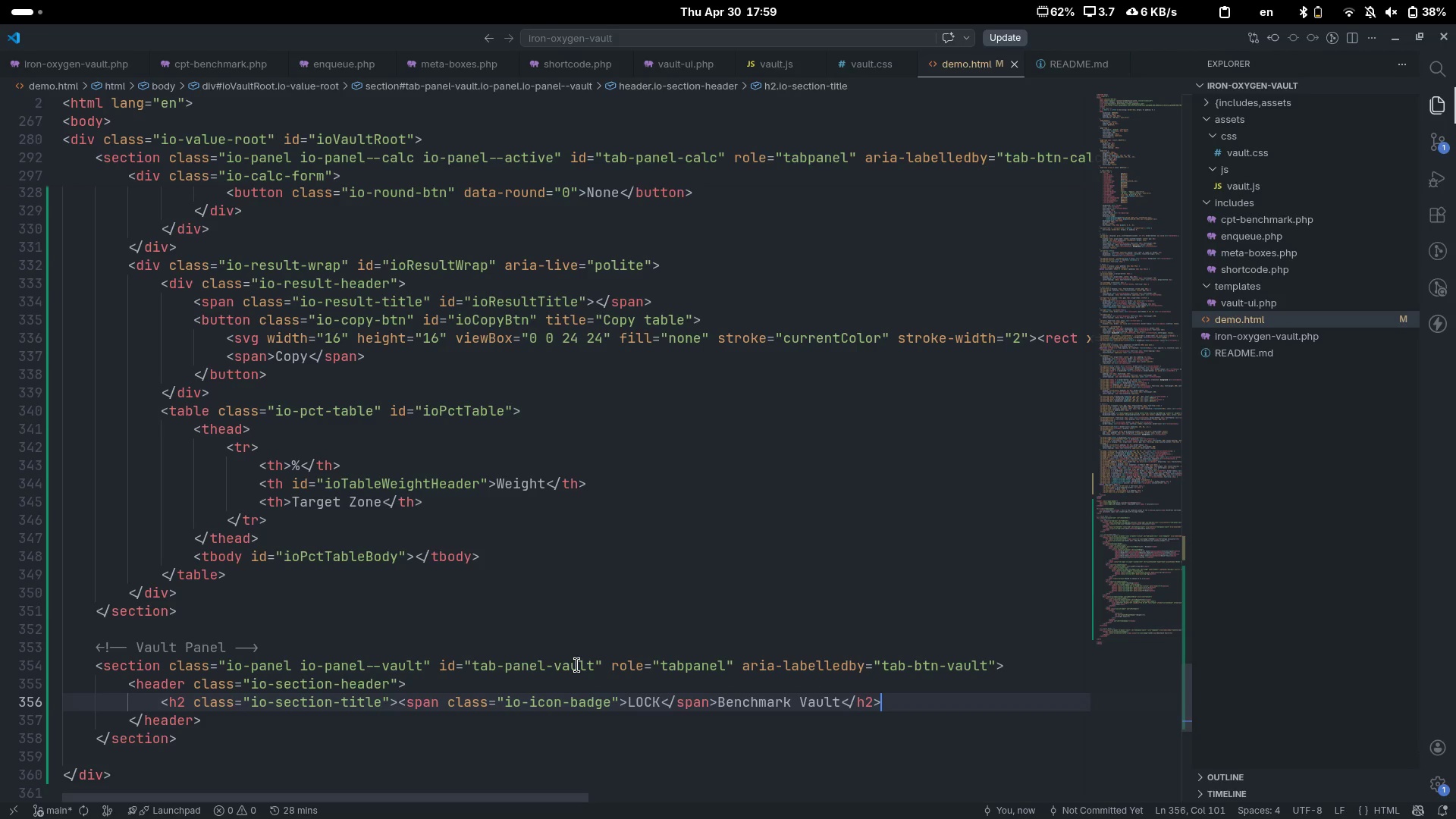 
key(Enter)
 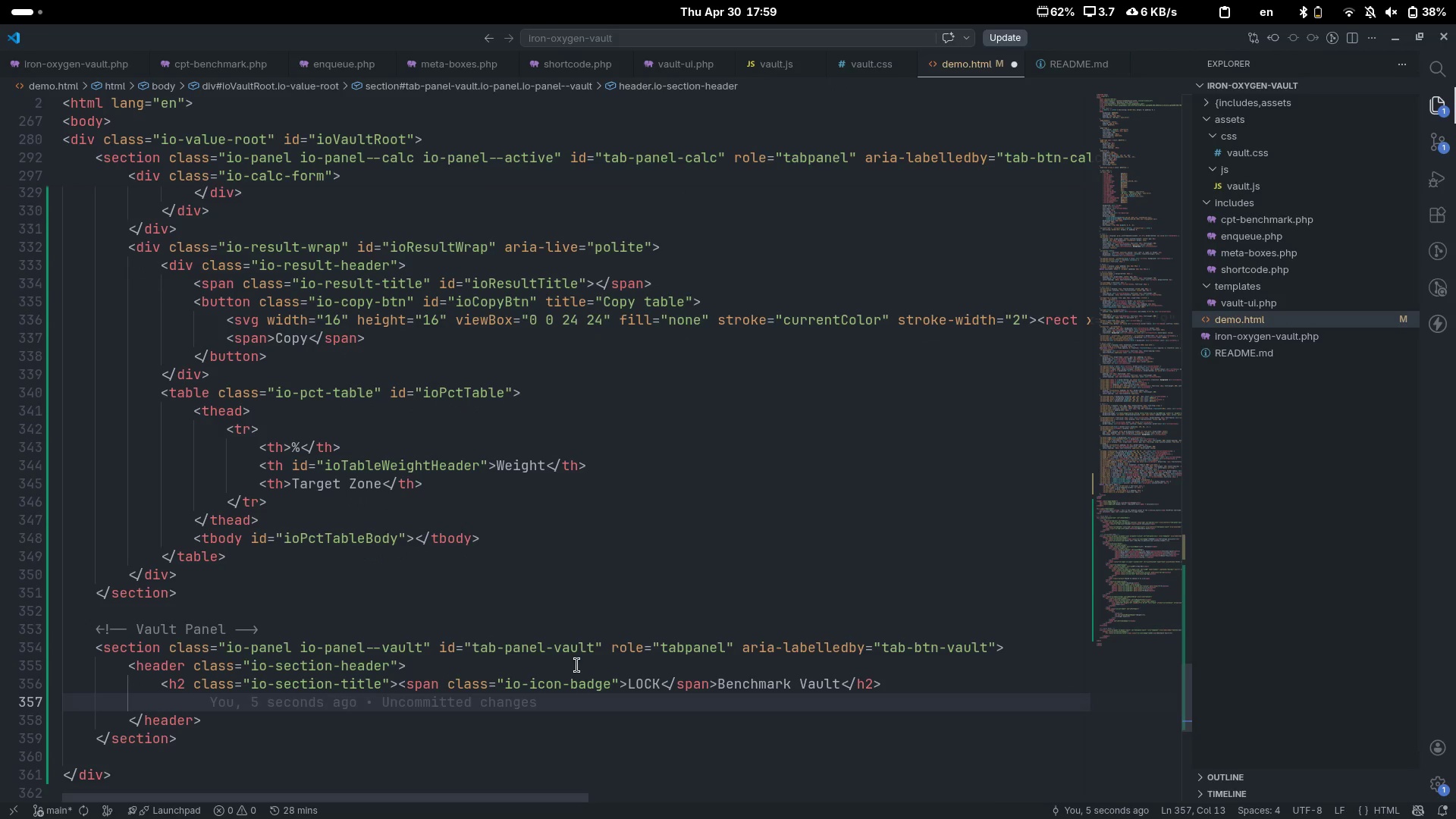 
key(Shift+ShiftLeft)
 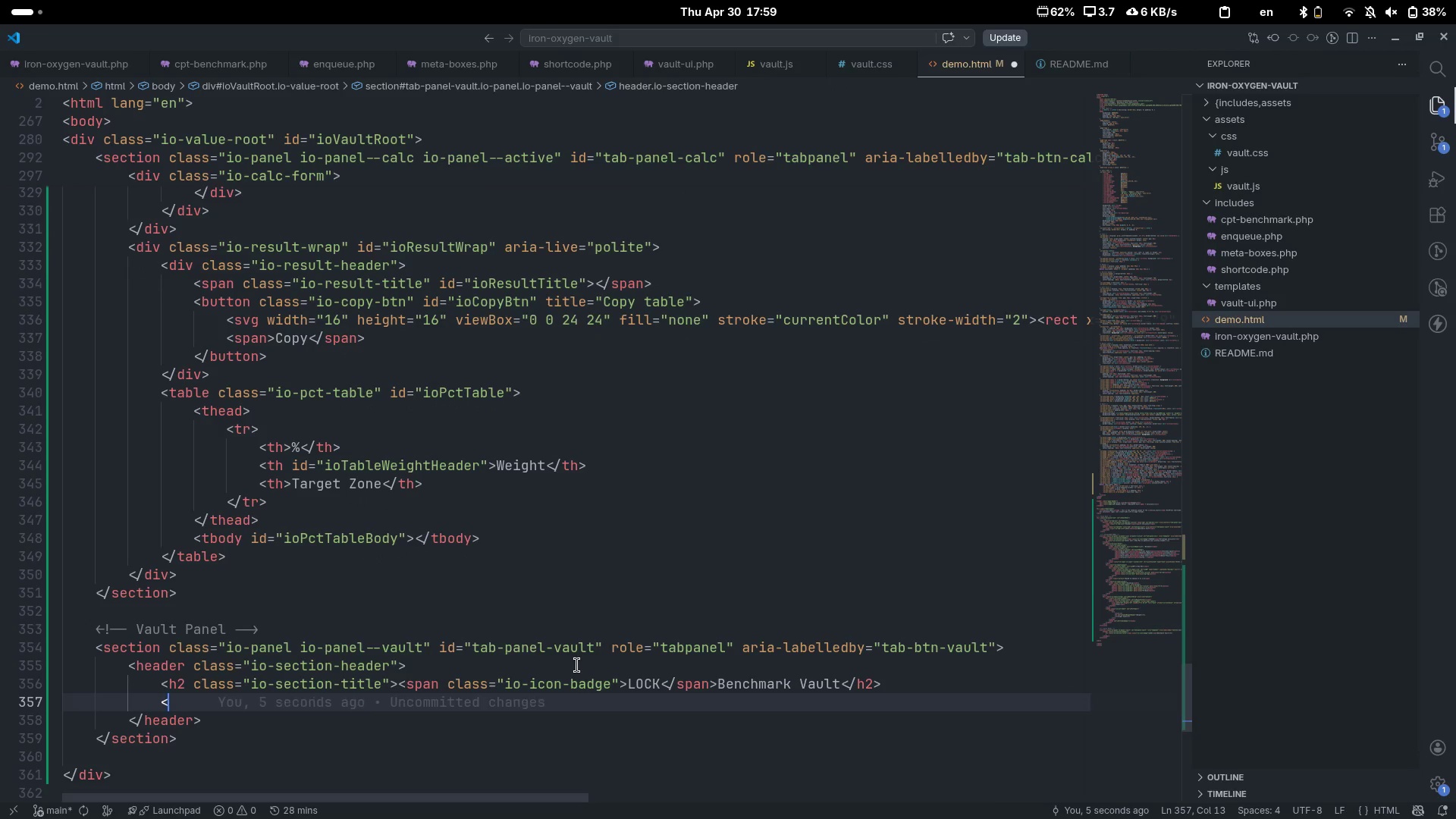 
key(Shift+Comma)
 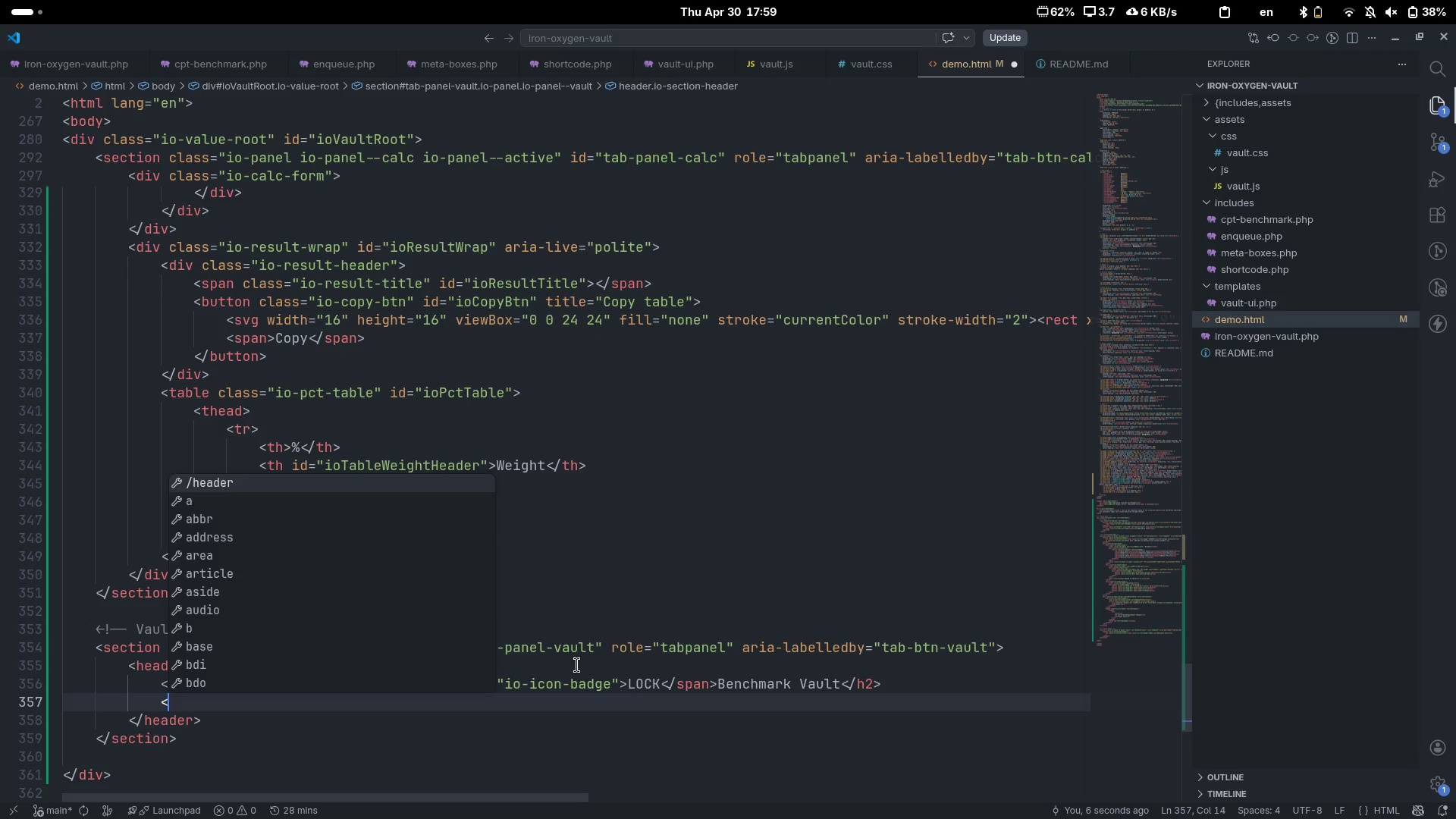 
key(P)
 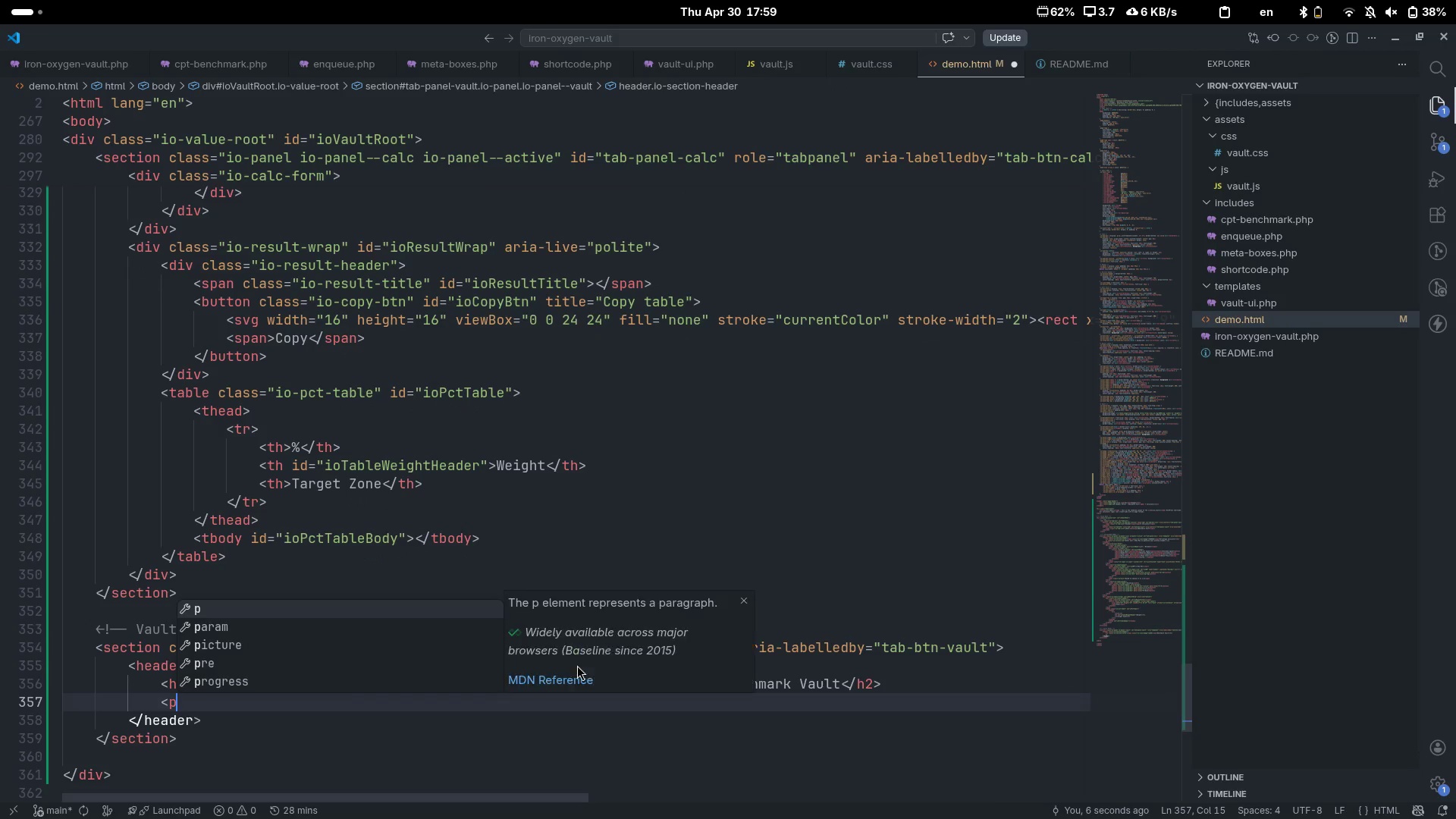 
key(Tab)
 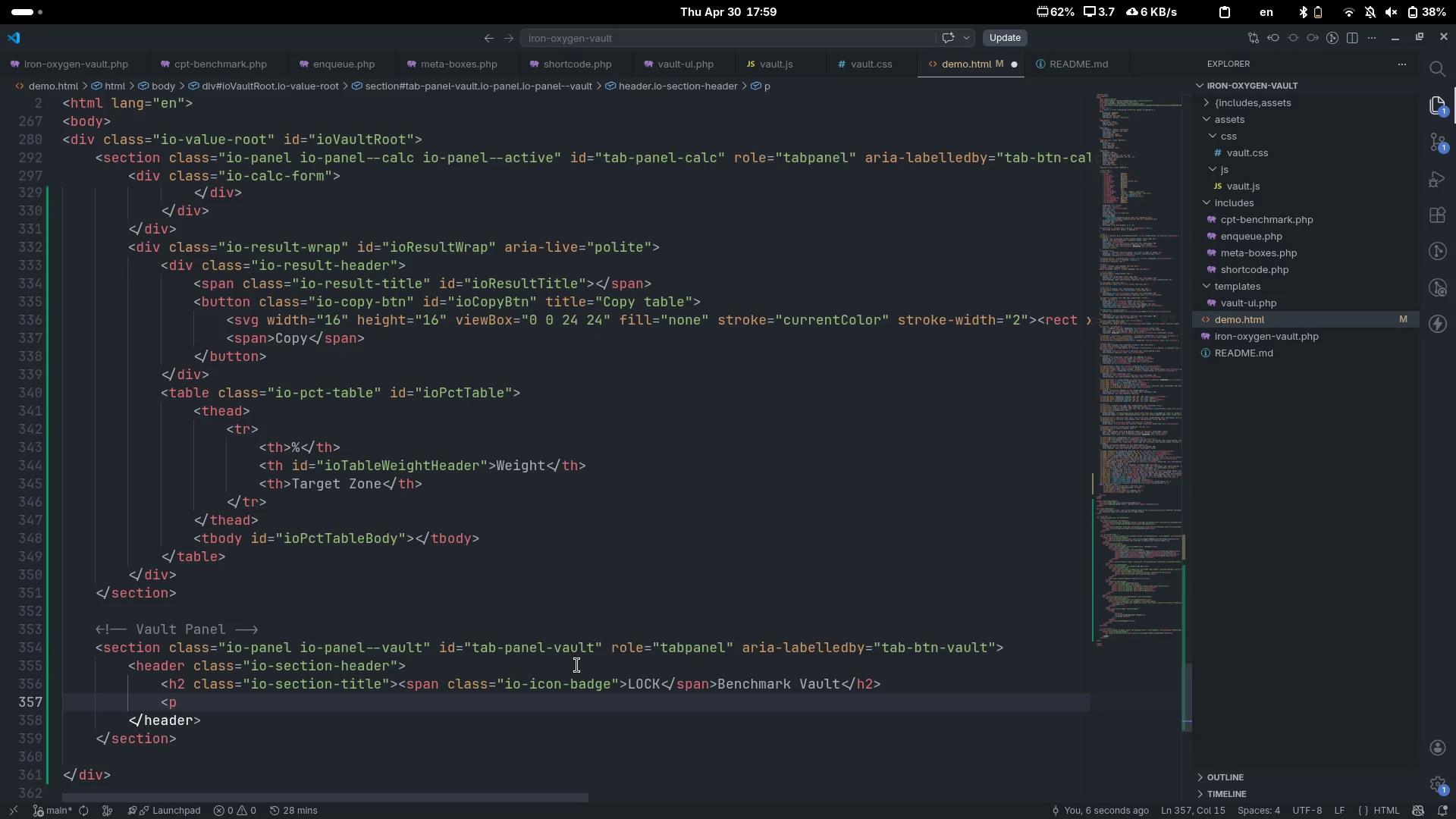 
key(Shift+ShiftLeft)
 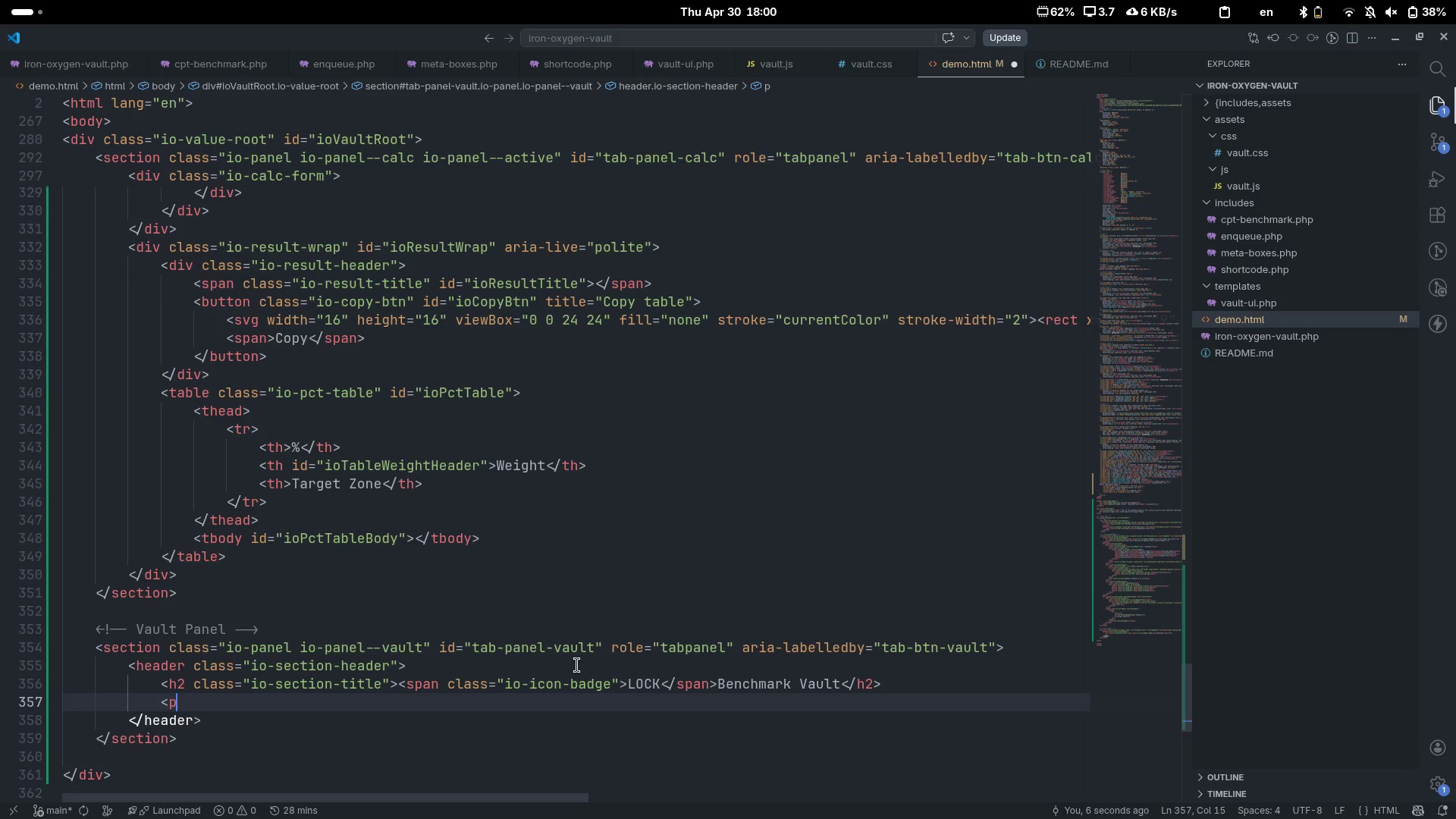 
key(Shift+Period)
 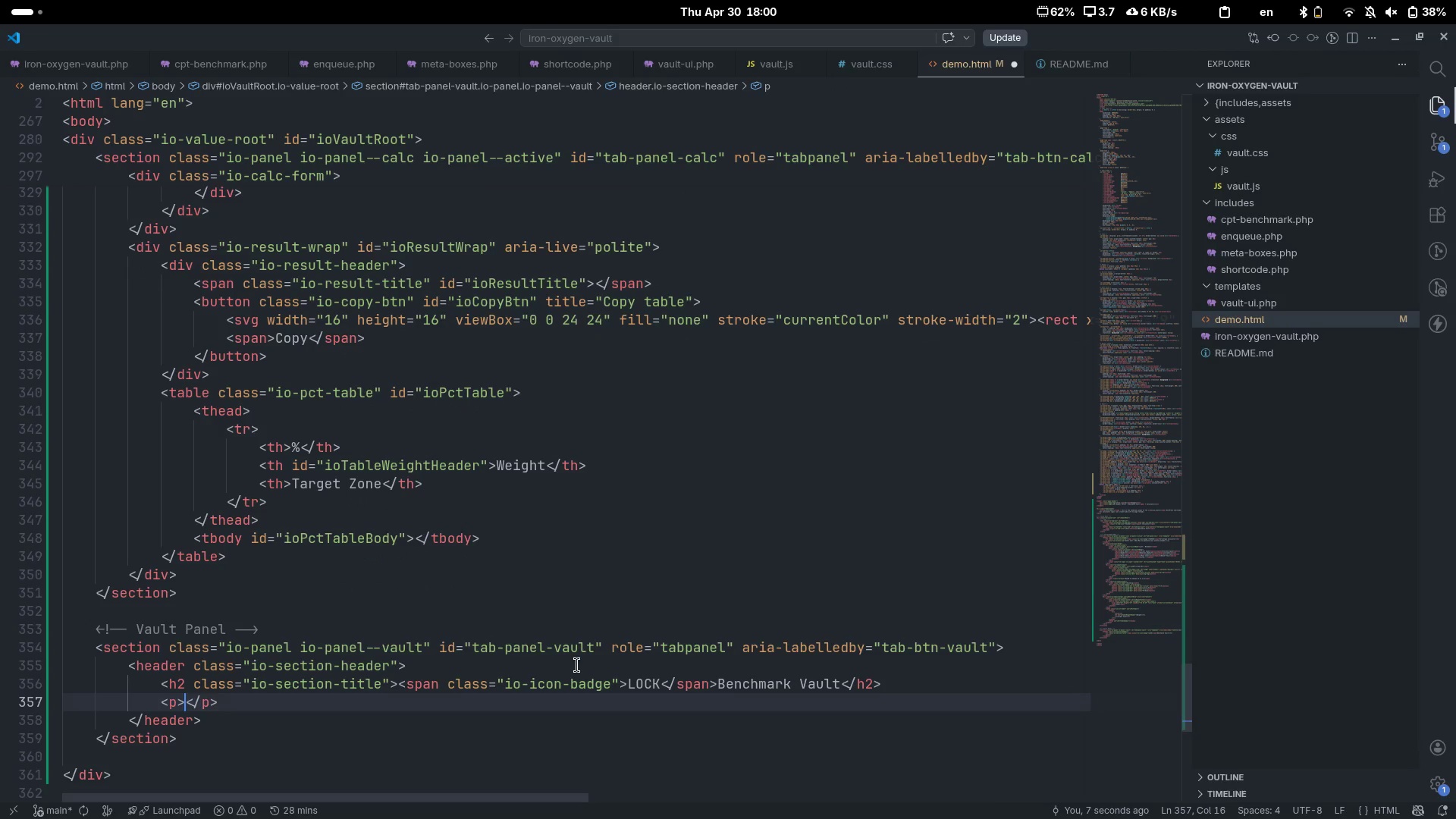 
key(Tab)
 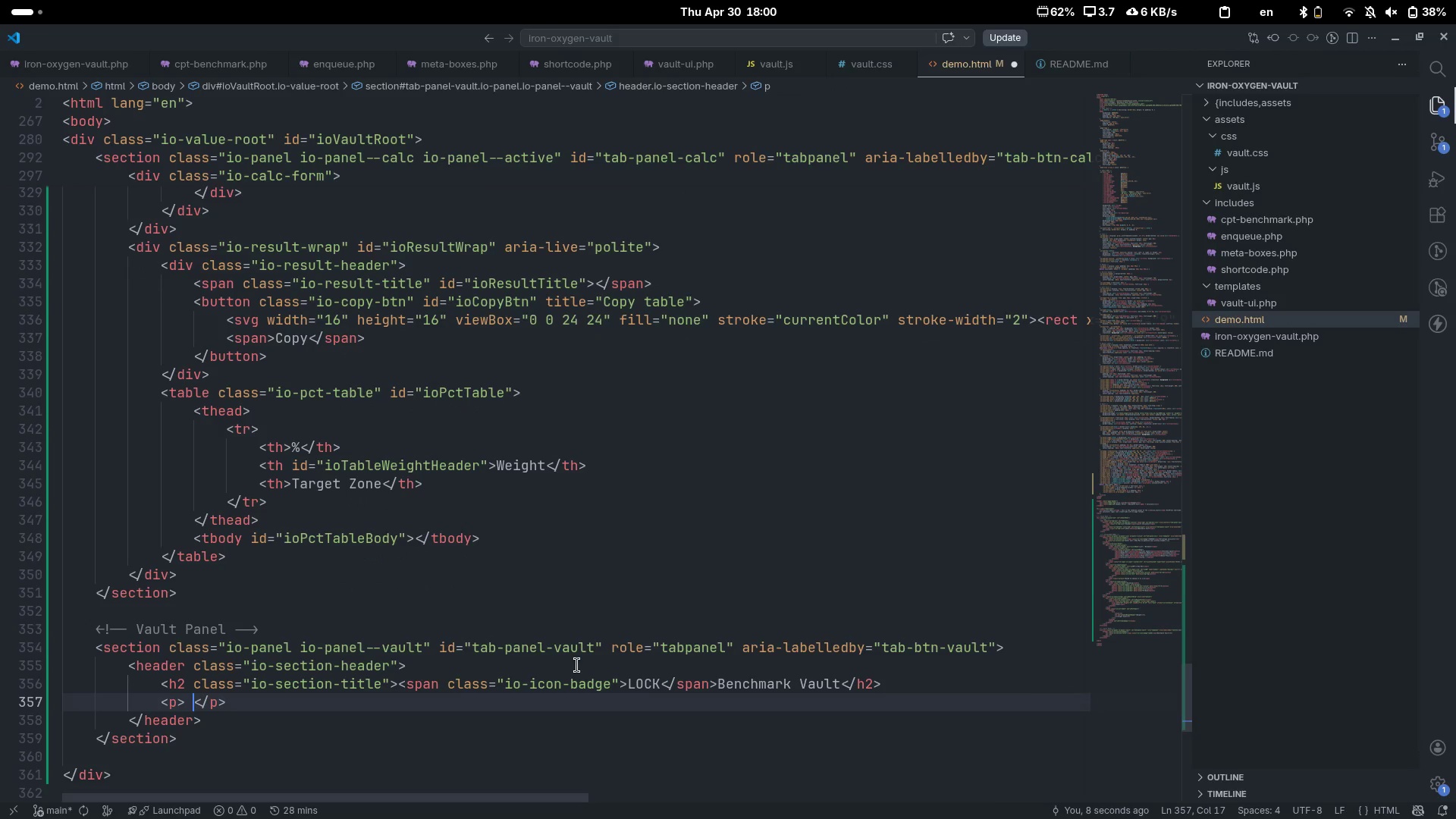 
key(Backspace)
 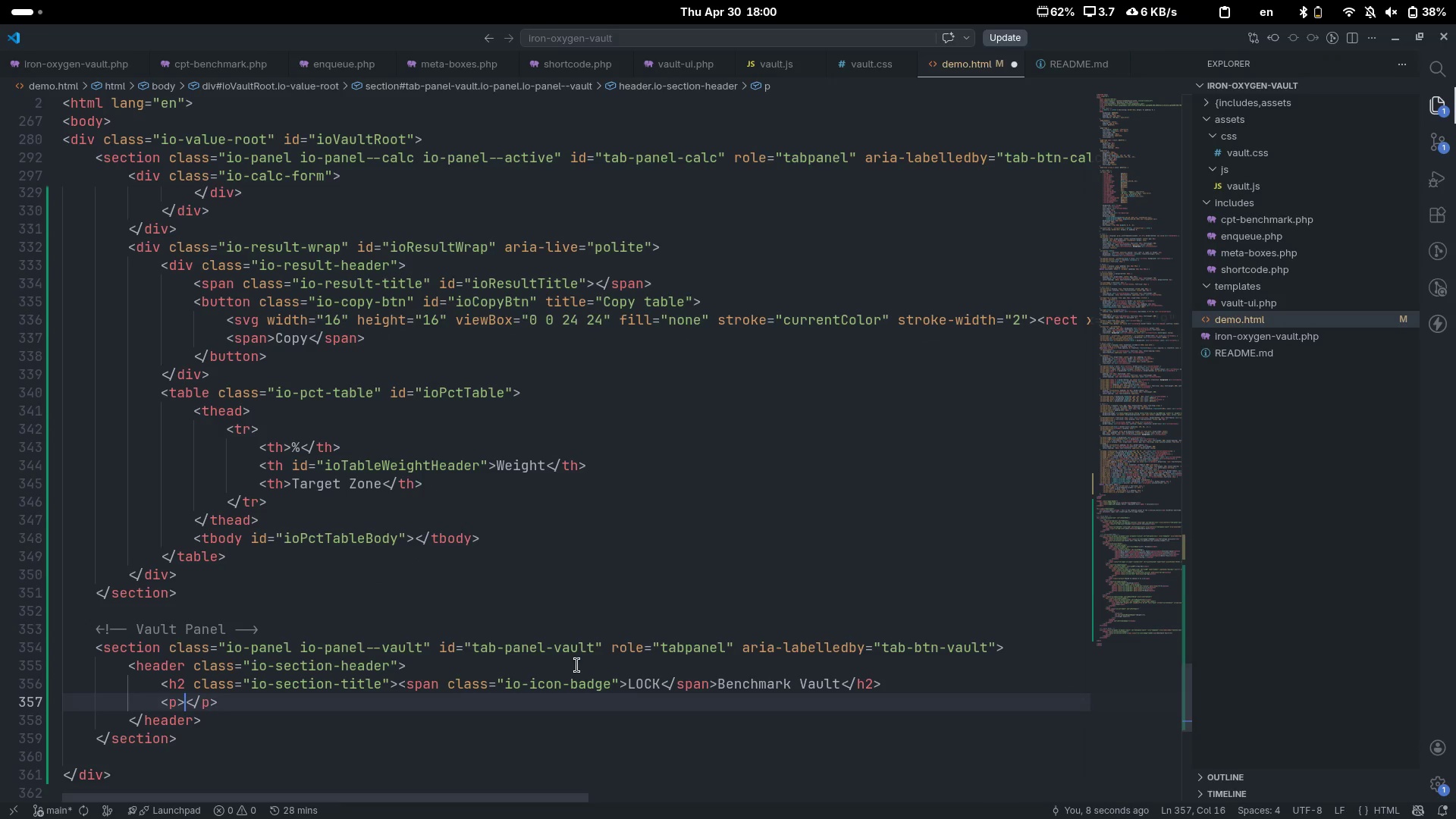 
key(ArrowLeft)
 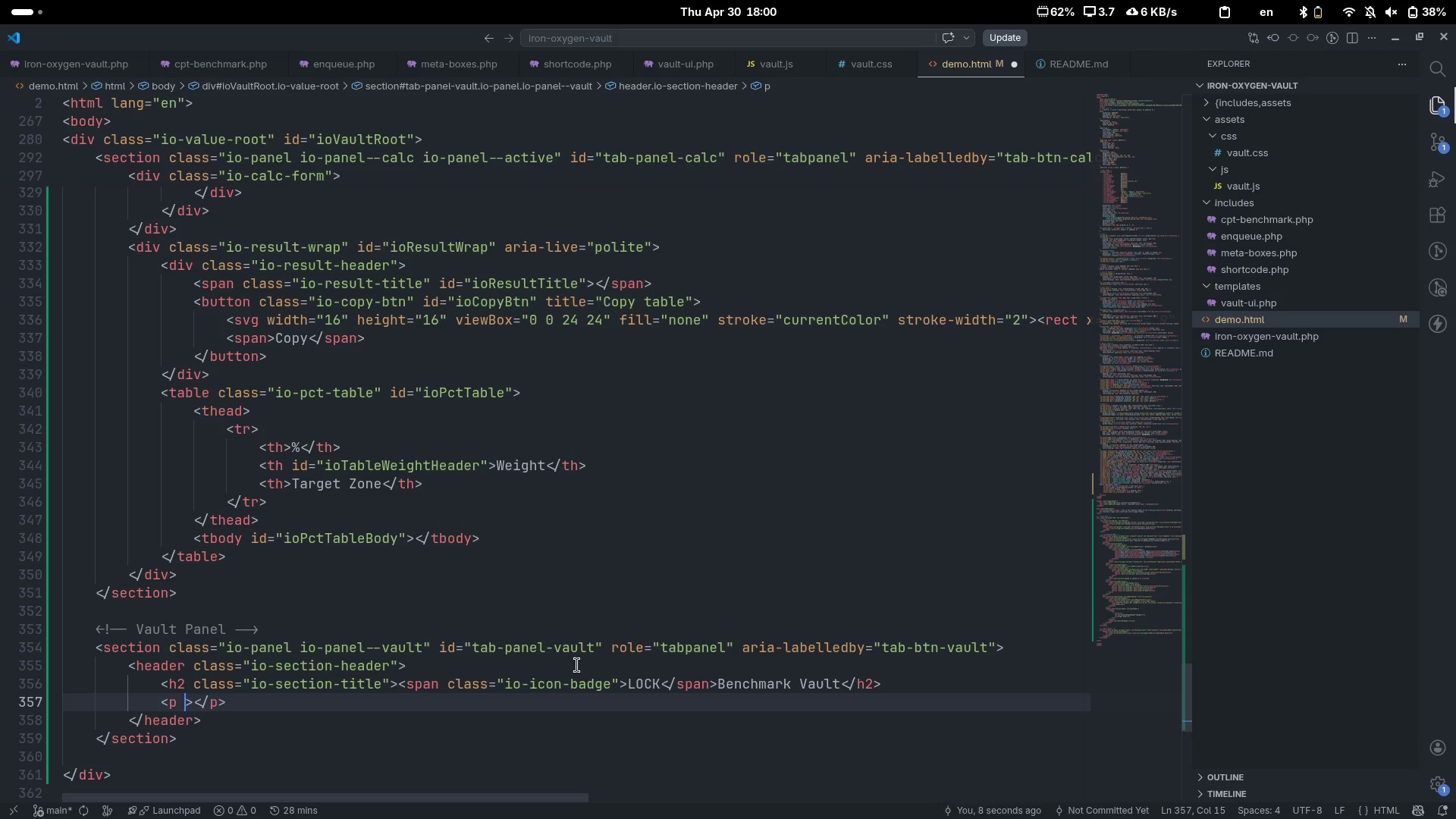 
type( clas)
key(Tab)
type(io-section)
 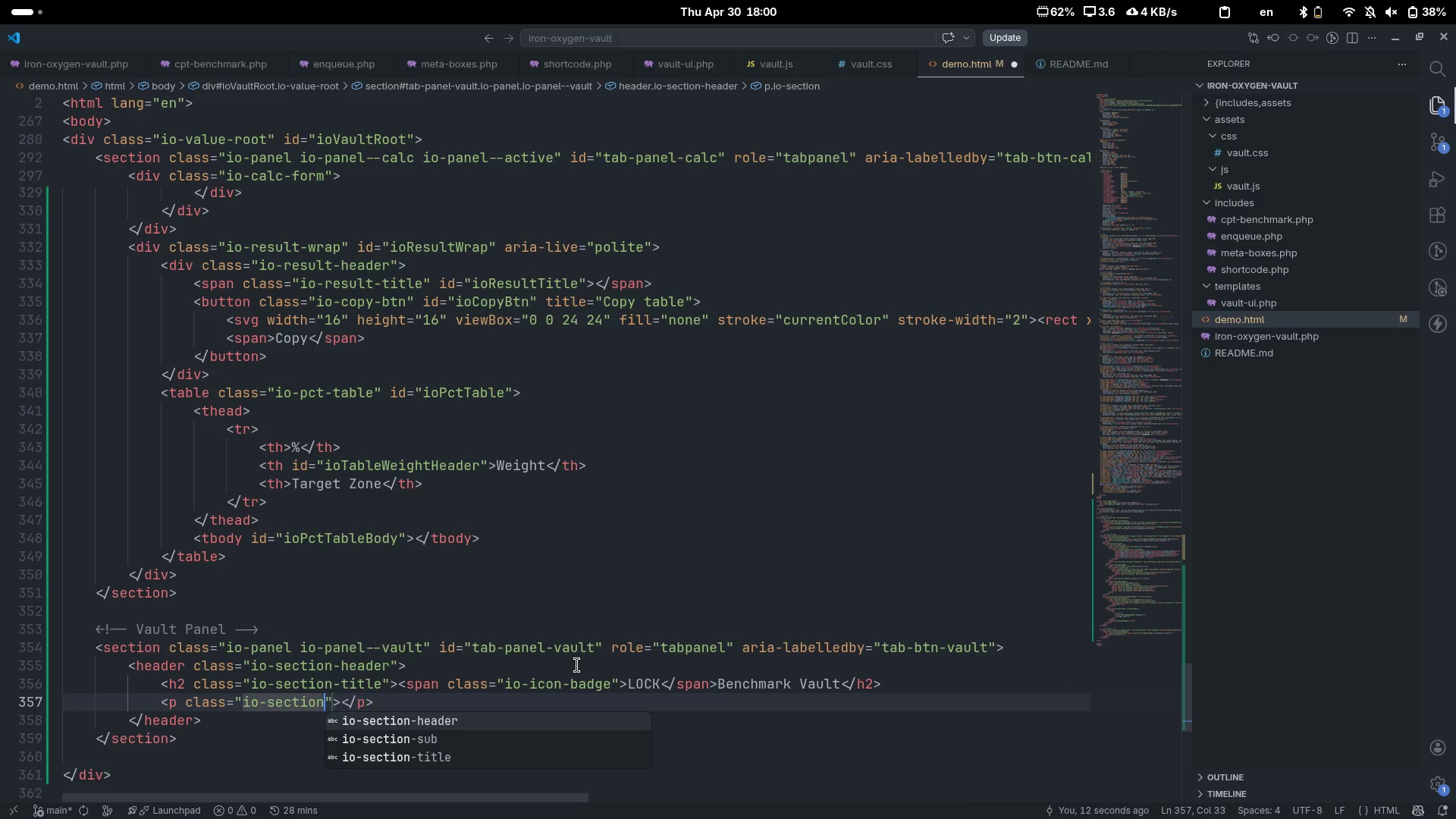 
key(ArrowDown)
 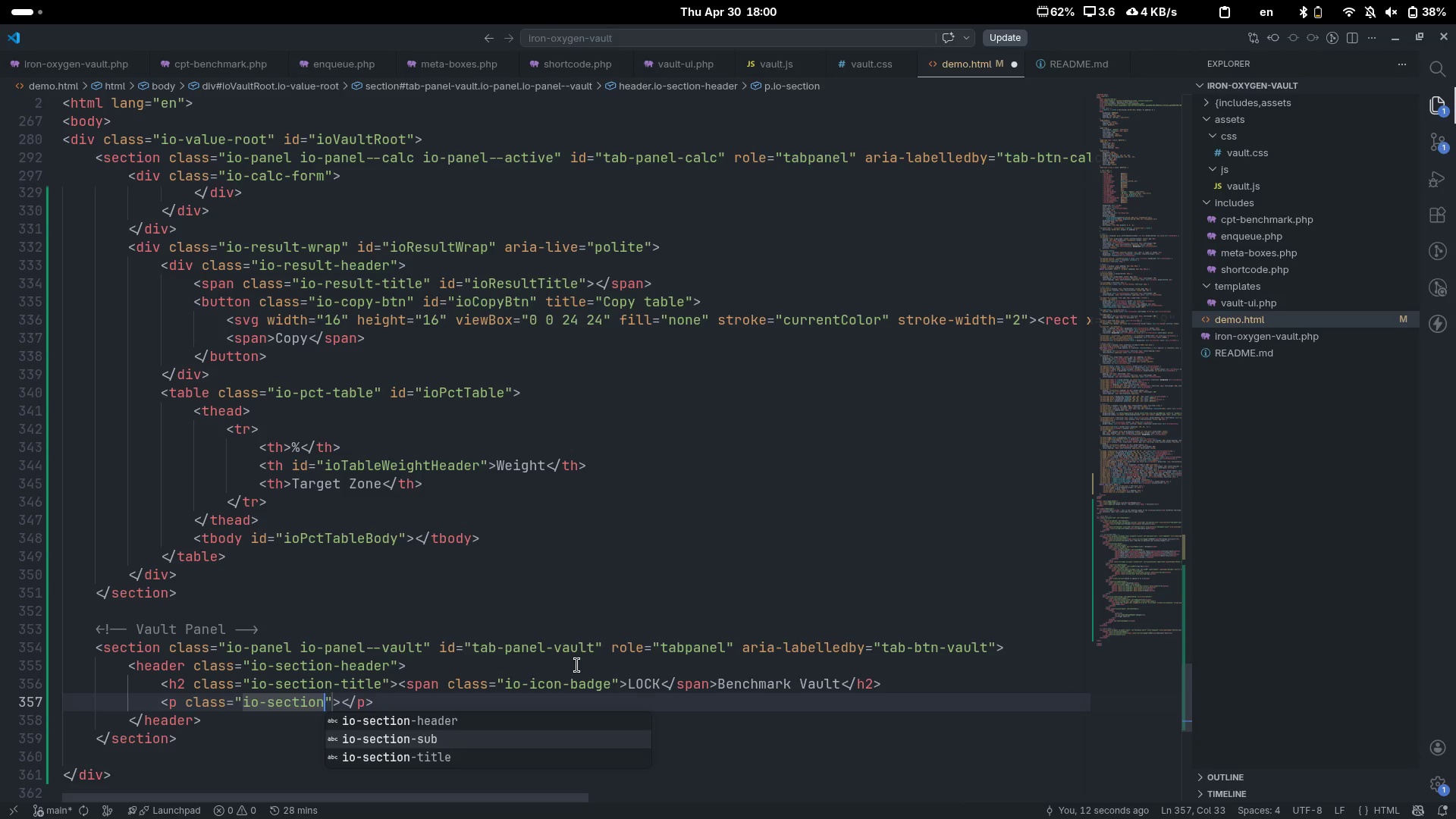 
key(Enter)
 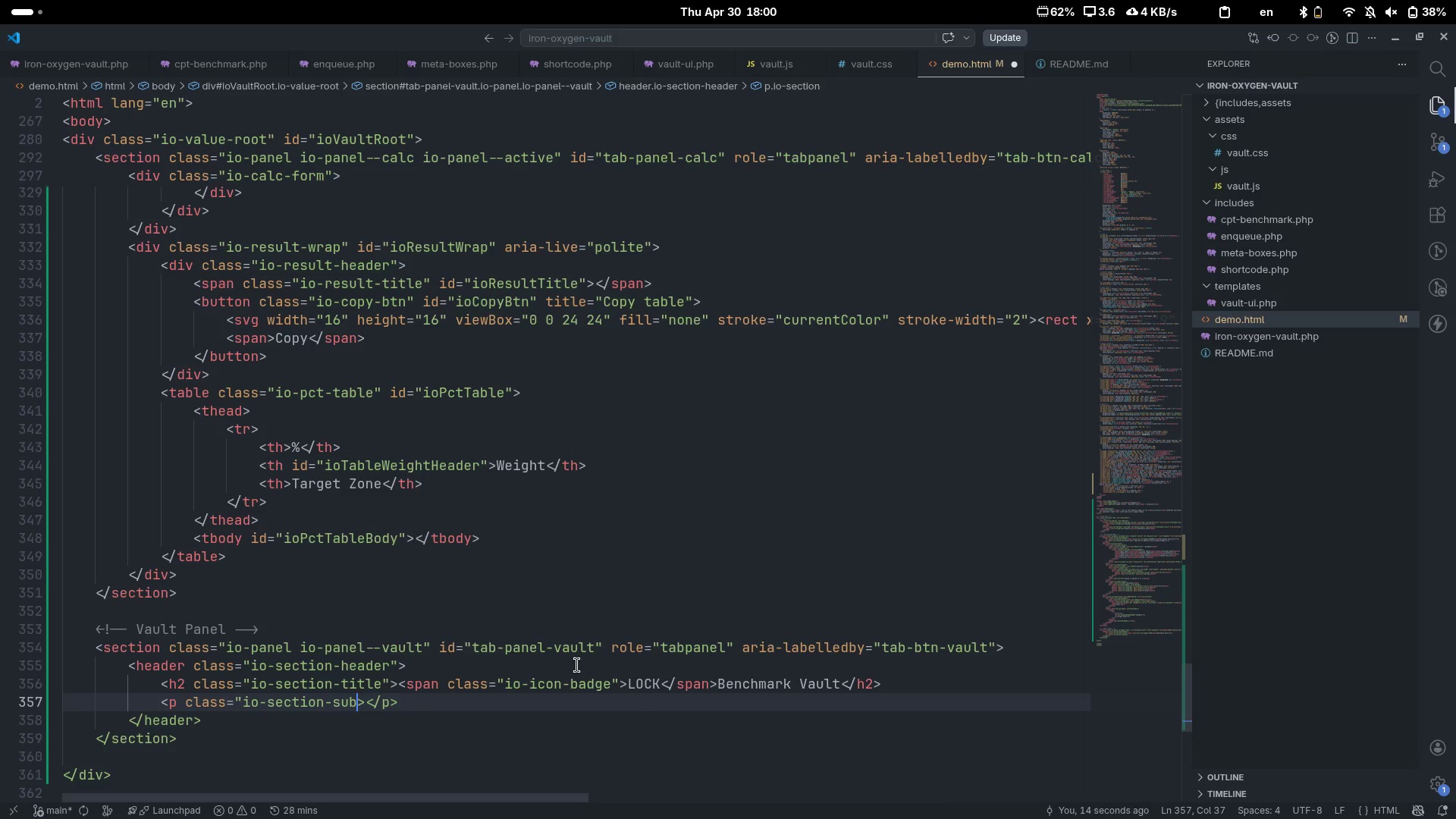 
key(ArrowRight)
 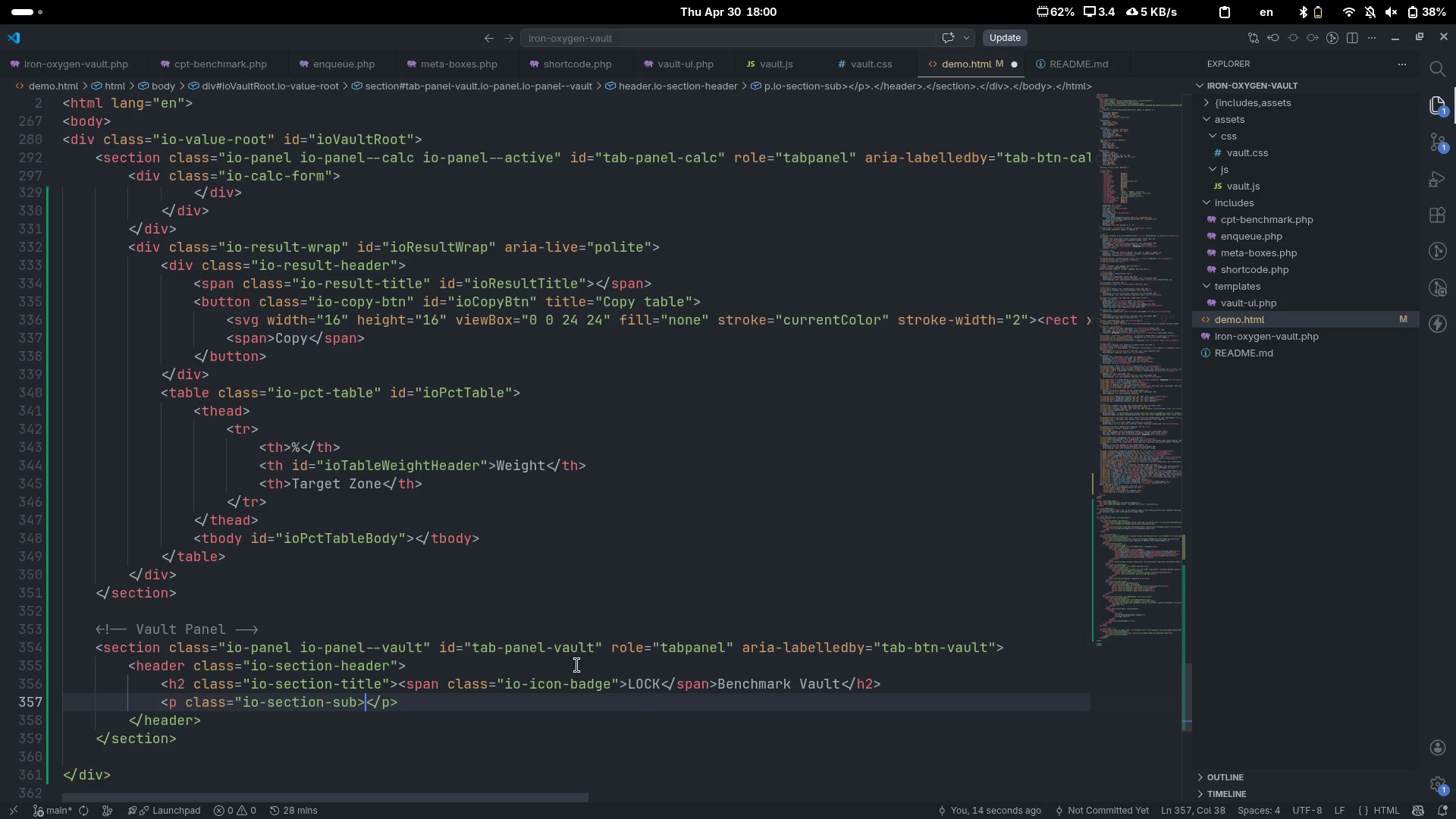 
key(ArrowLeft)
 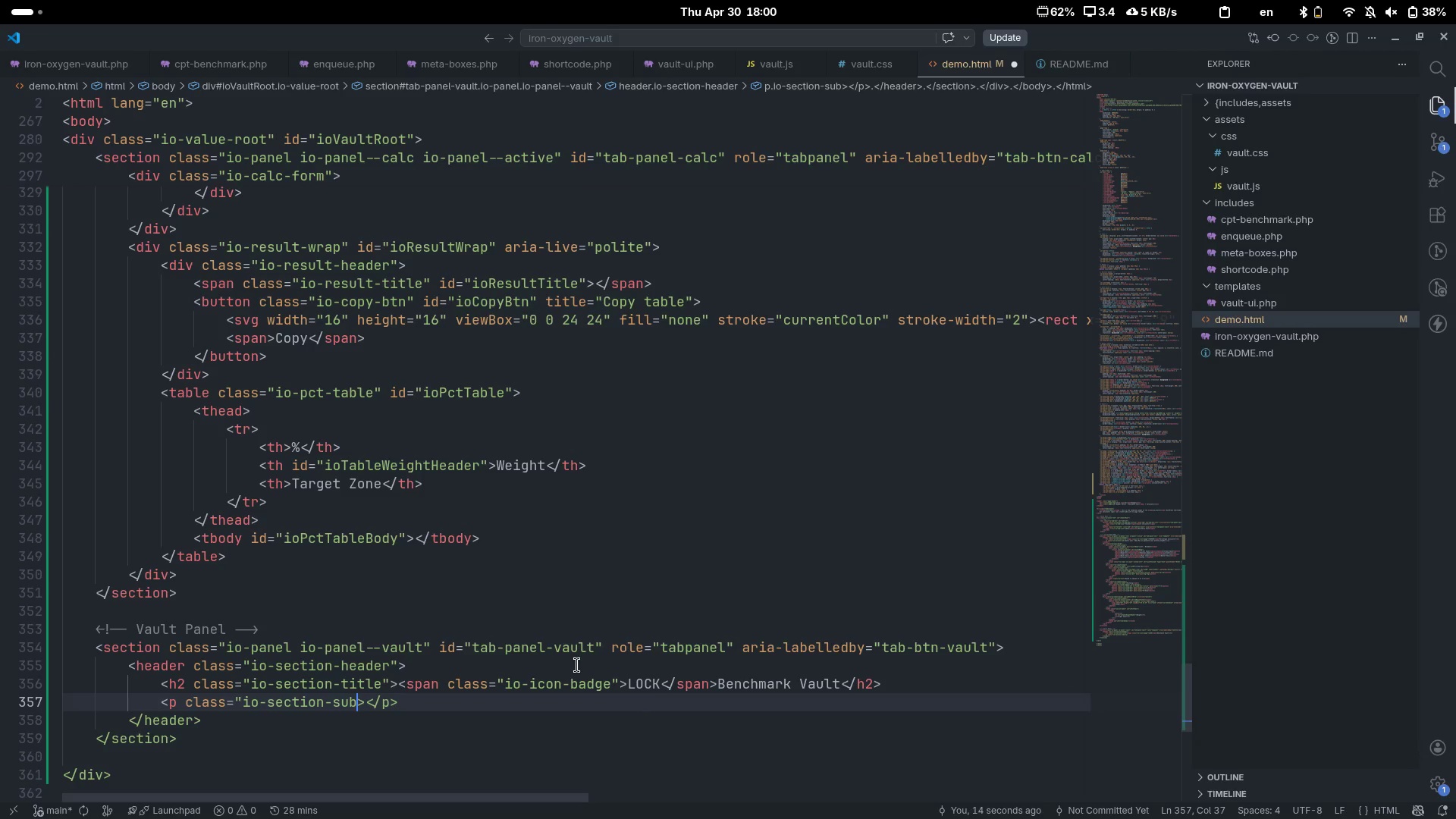 
key(Shift+ShiftLeft)
 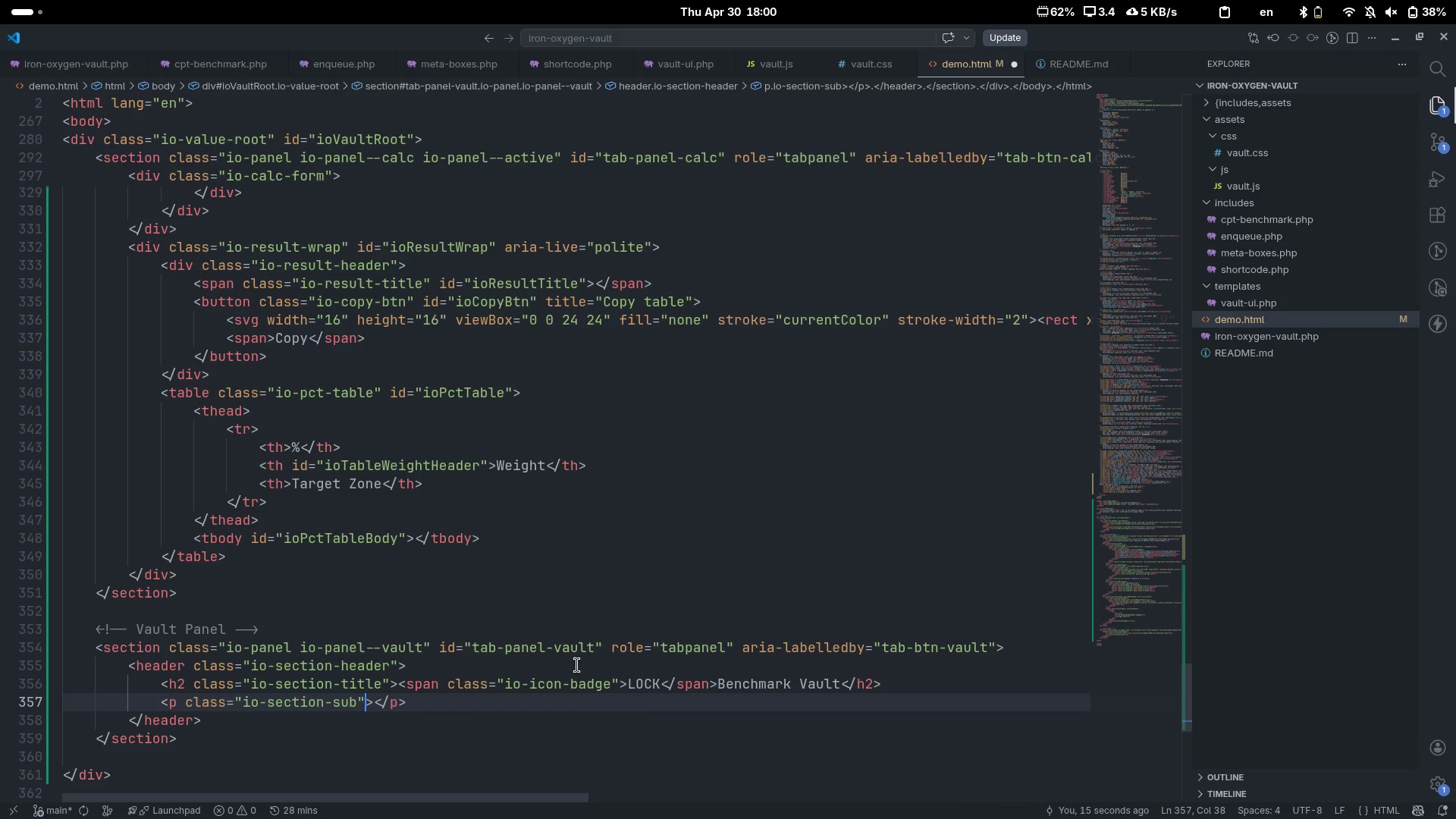 
key(Shift+Quote)
 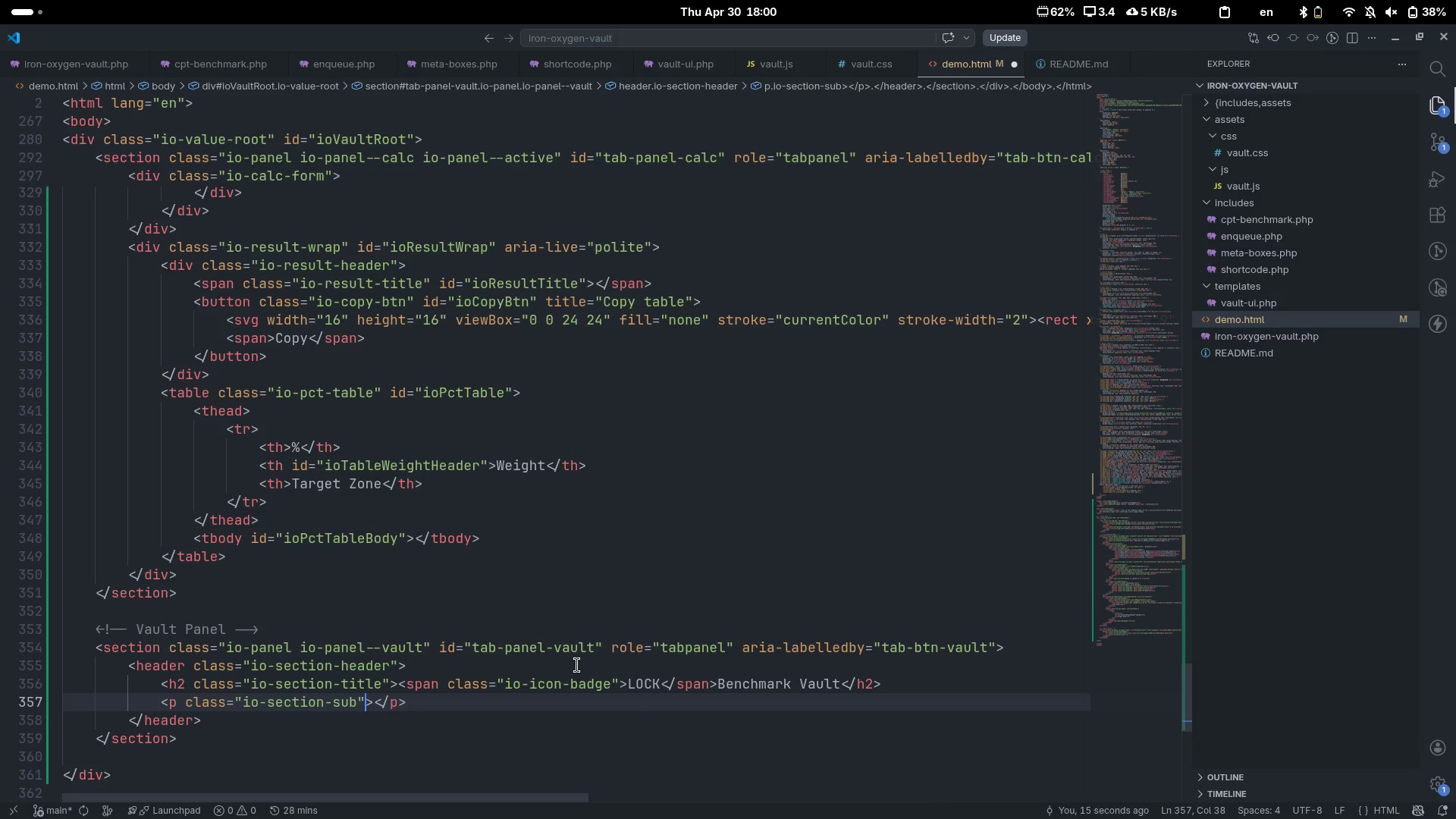 
key(ArrowRight)
 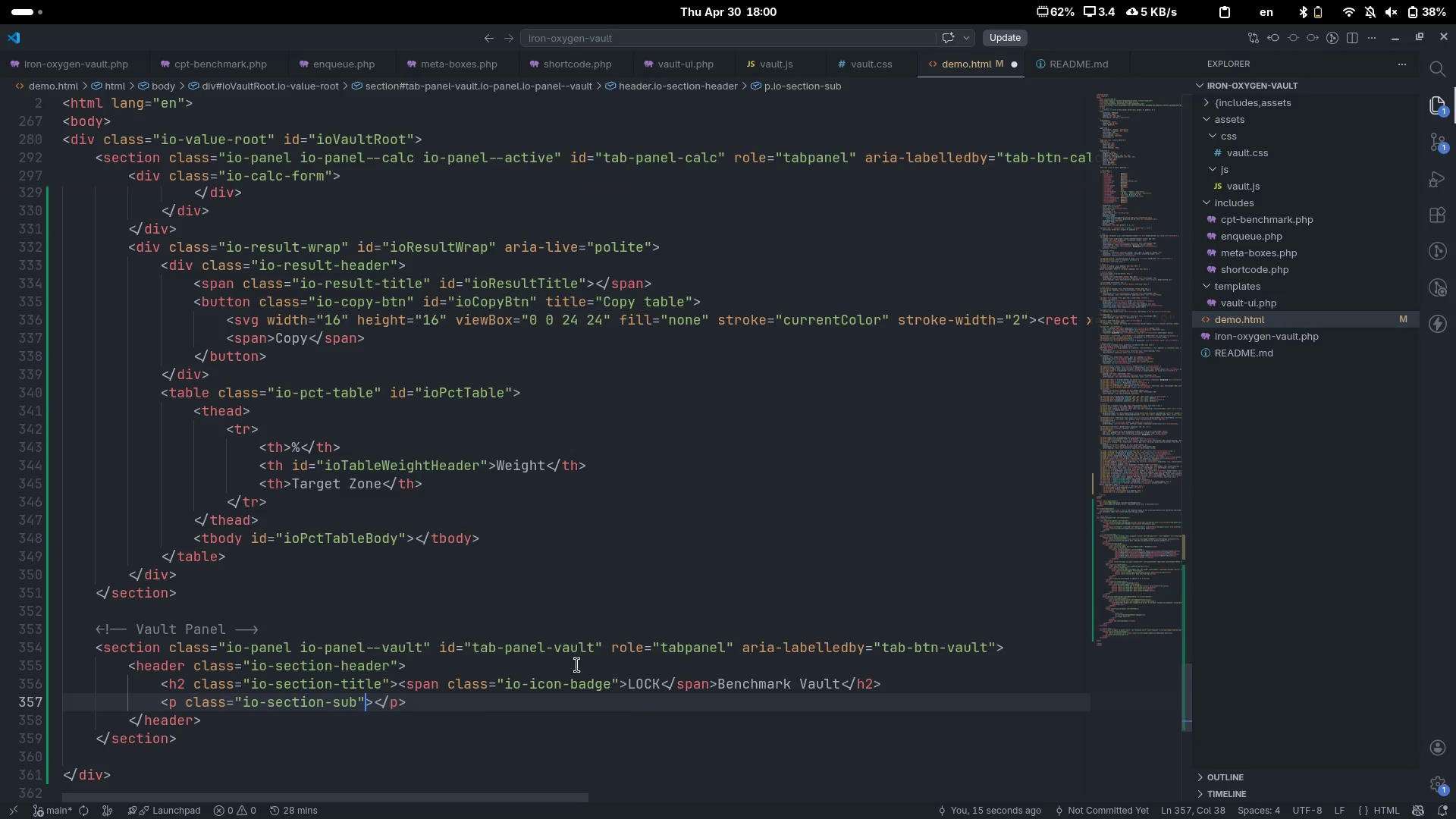 
key(ArrowLeft)
 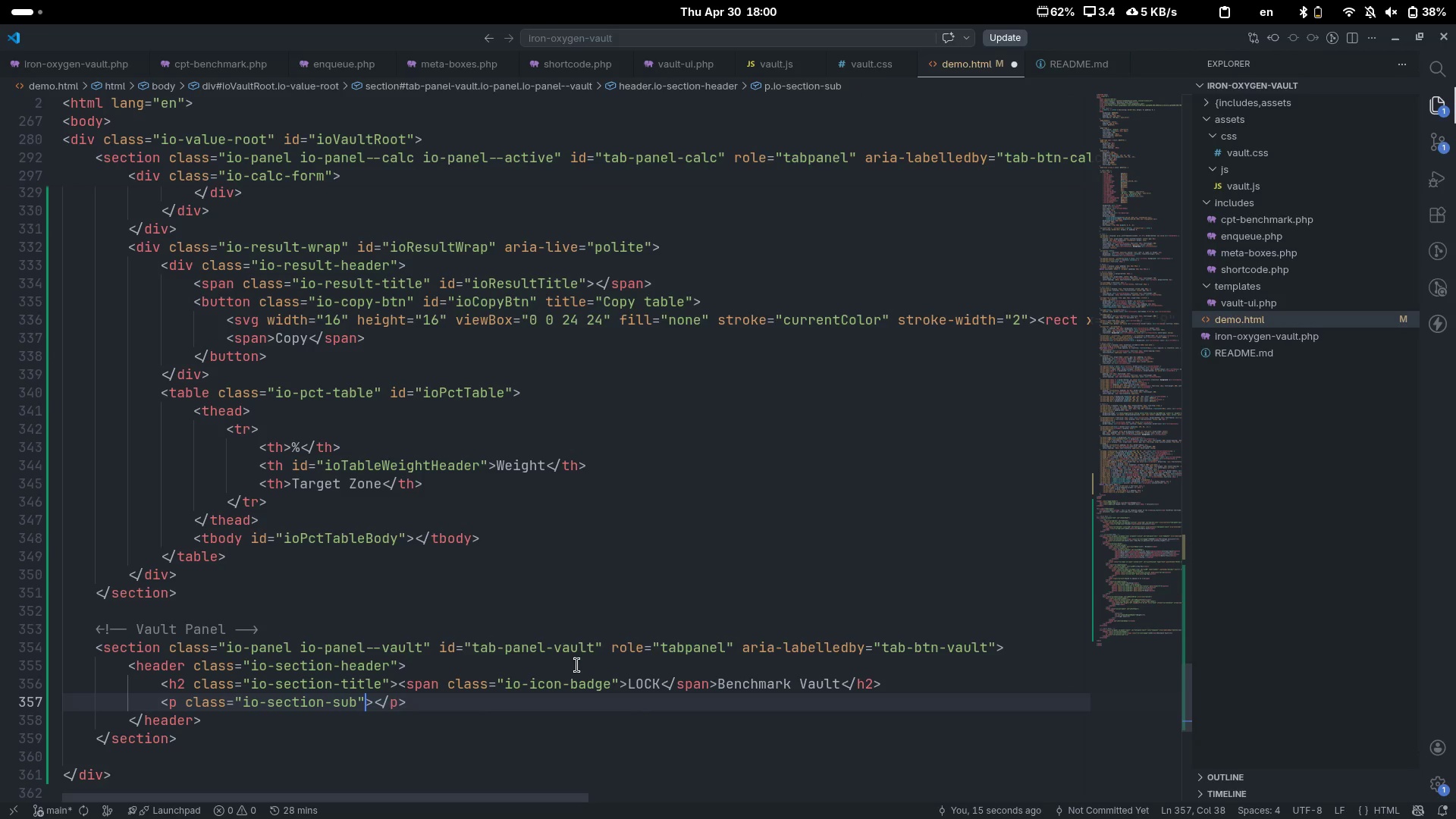 
key(ArrowRight)
 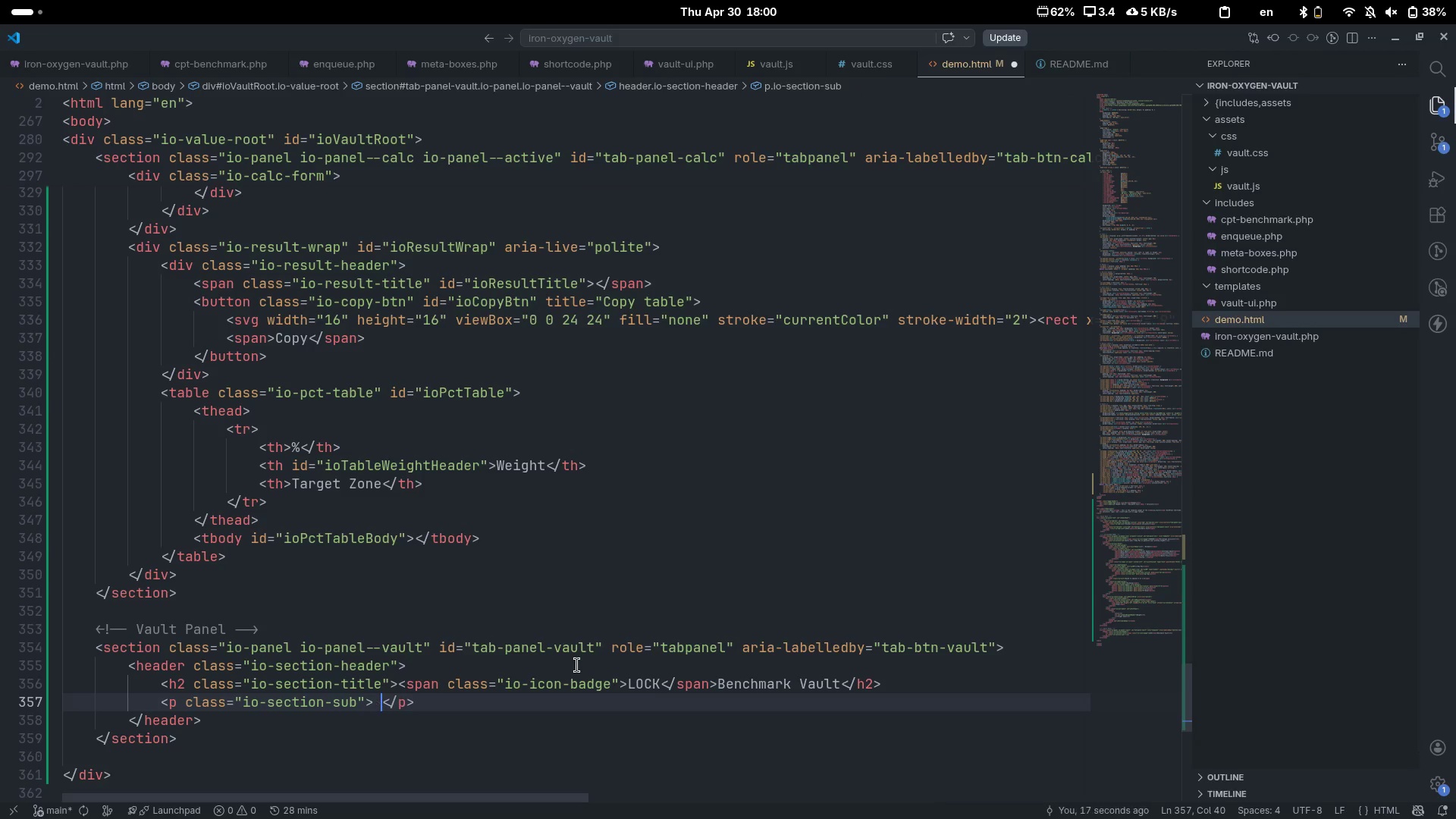 
type( Sta)
 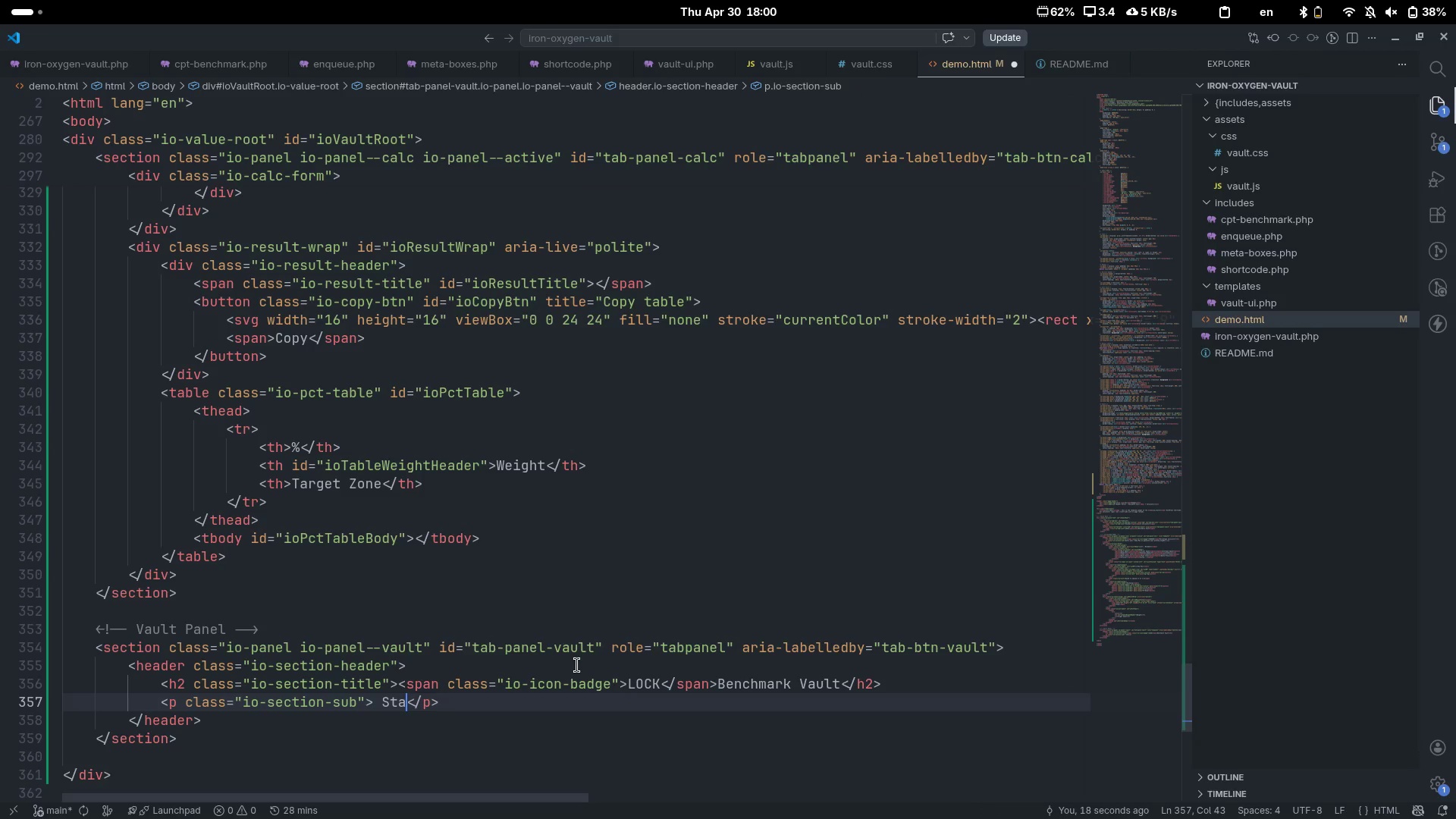 
key(Control+ControlLeft)
 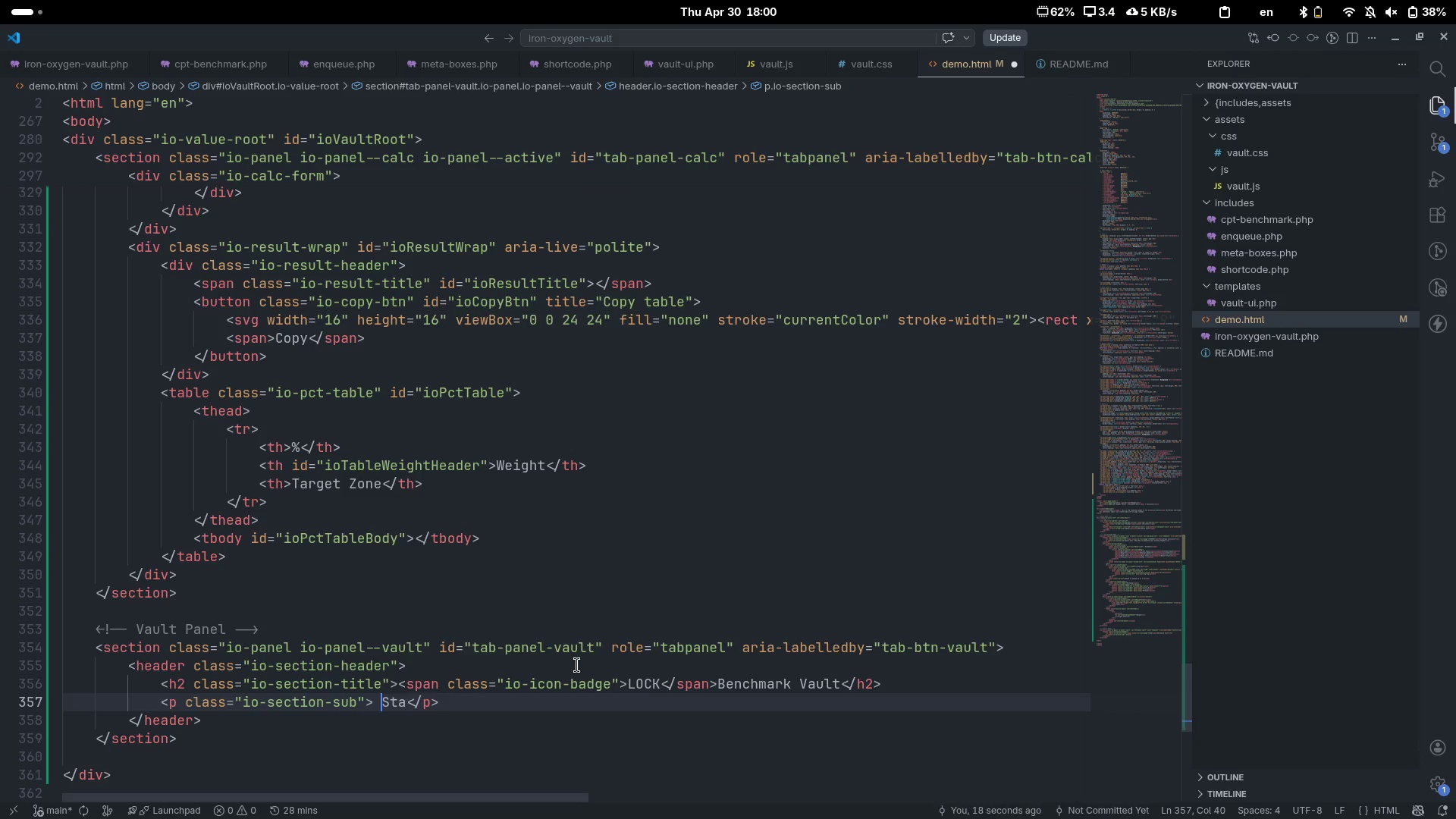 
key(Control+ArrowLeft)
 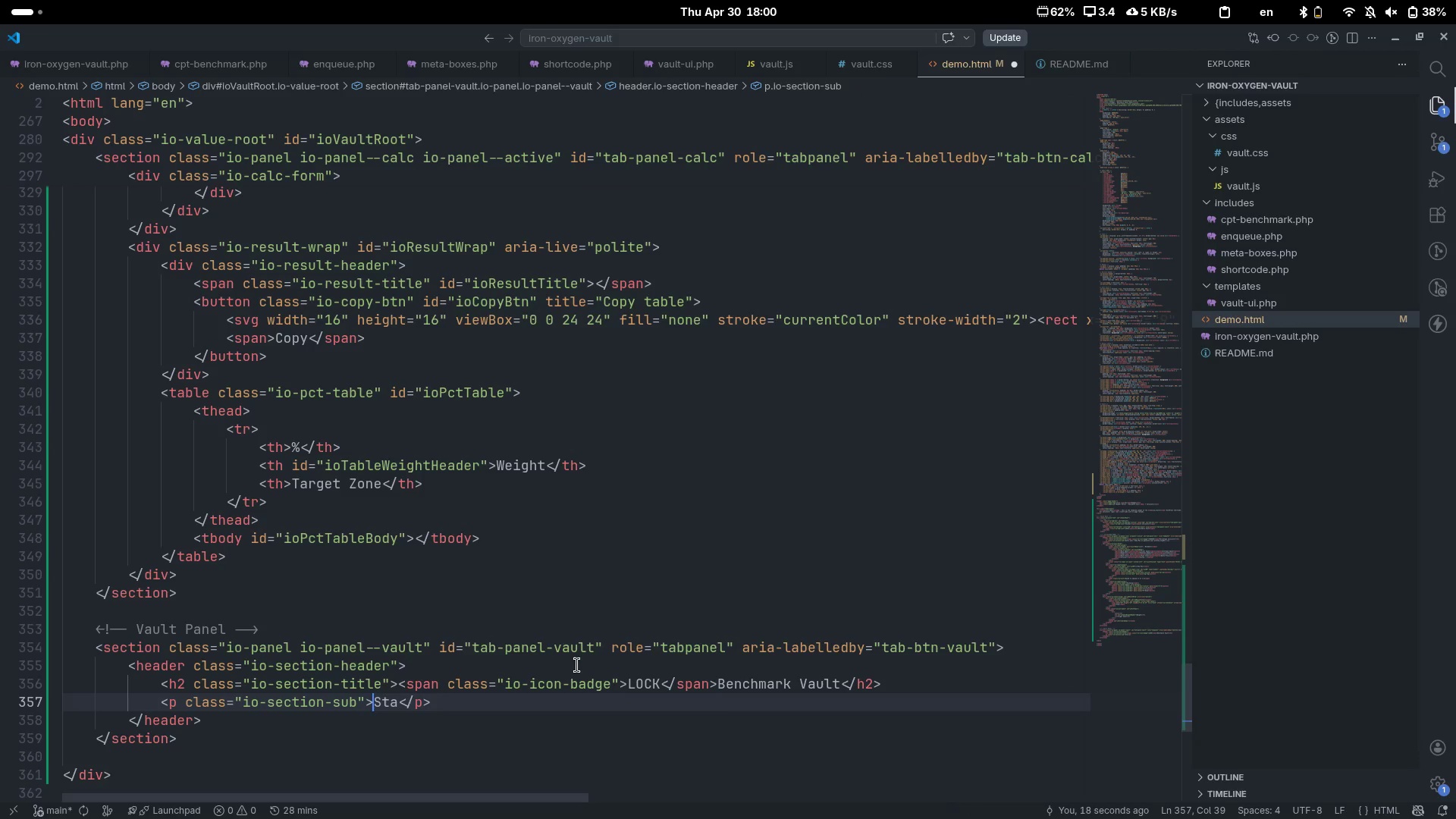 
key(Backspace)
 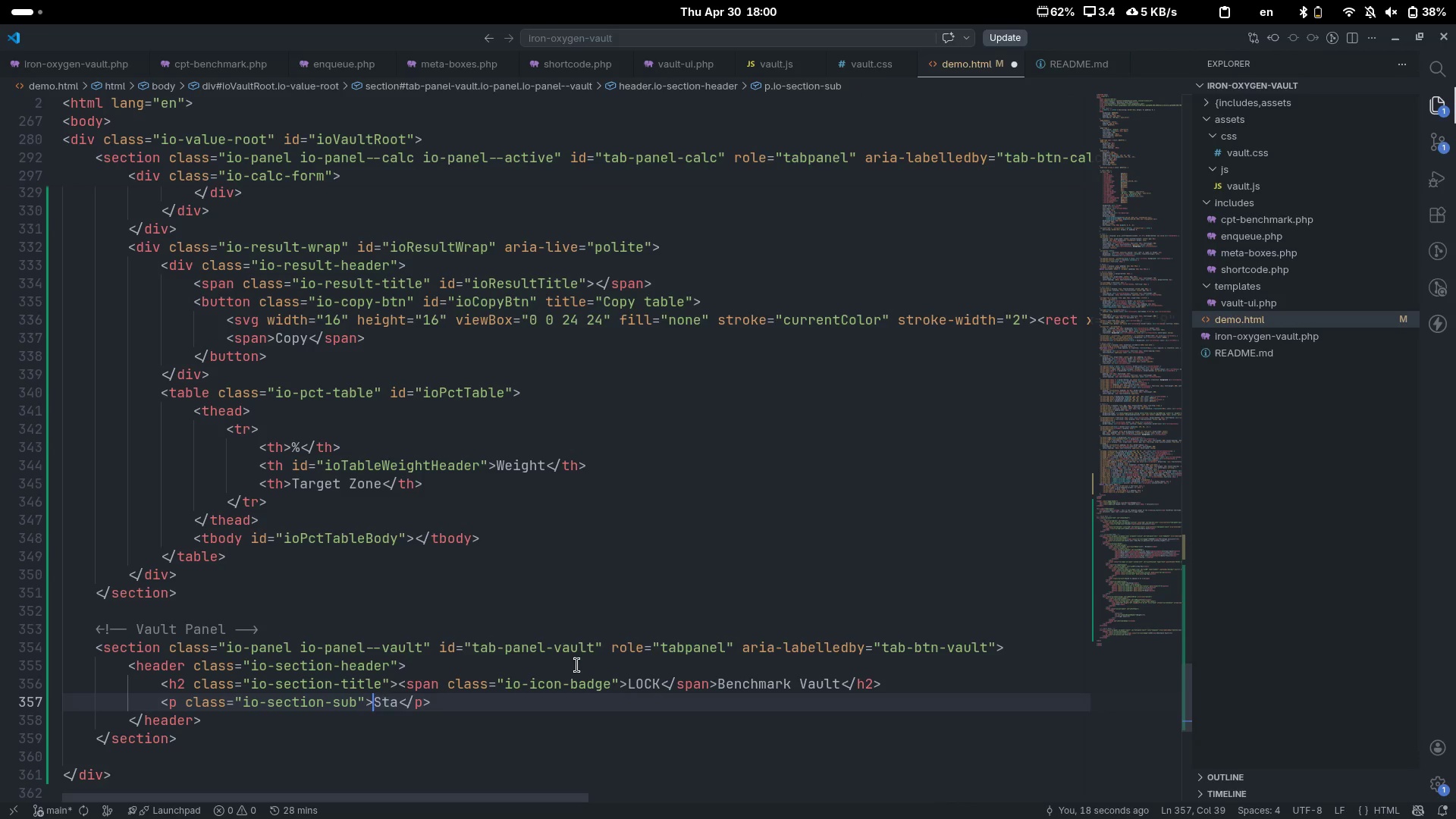 
key(ArrowRight)
 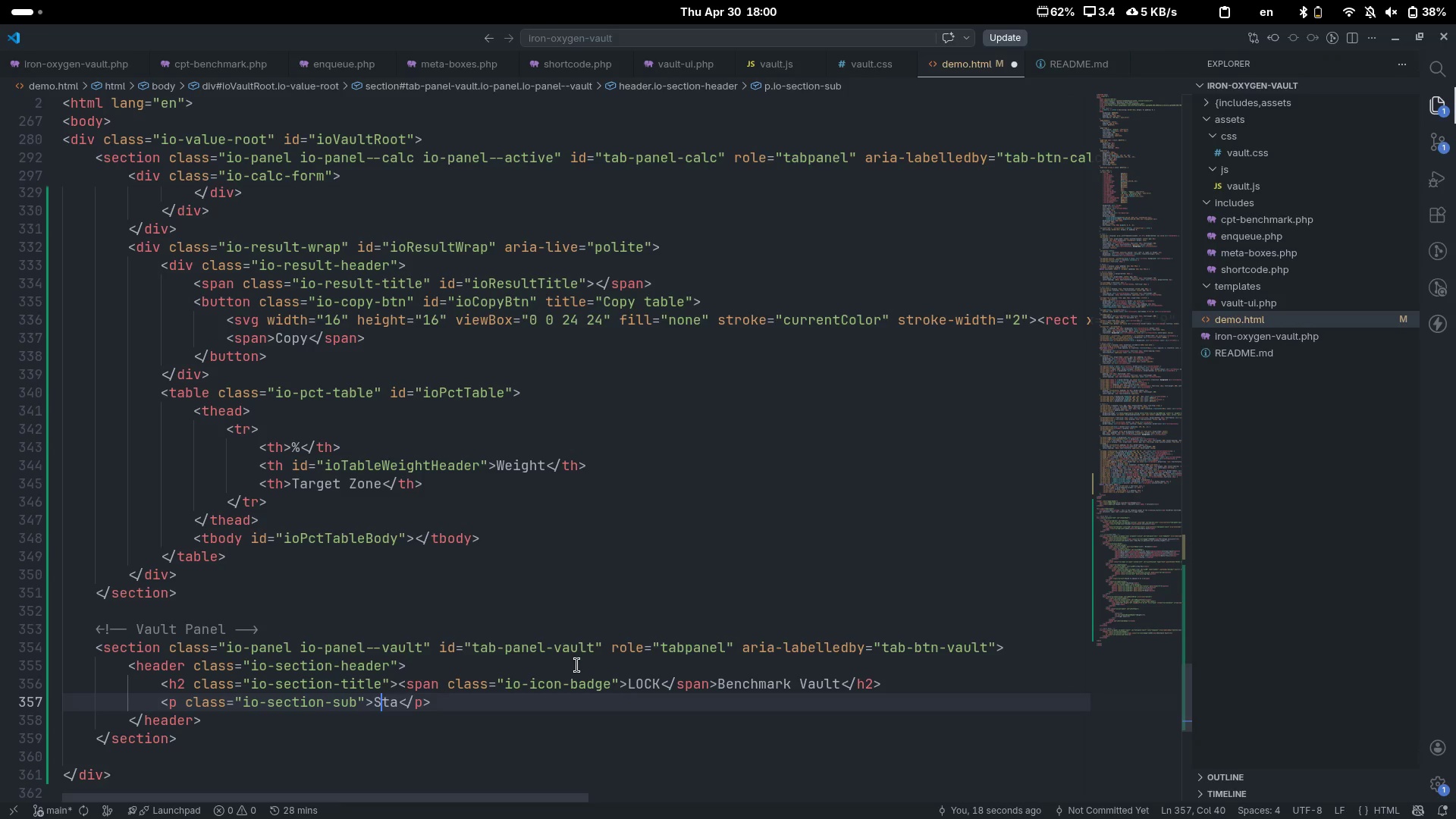 
key(Control+ControlLeft)
 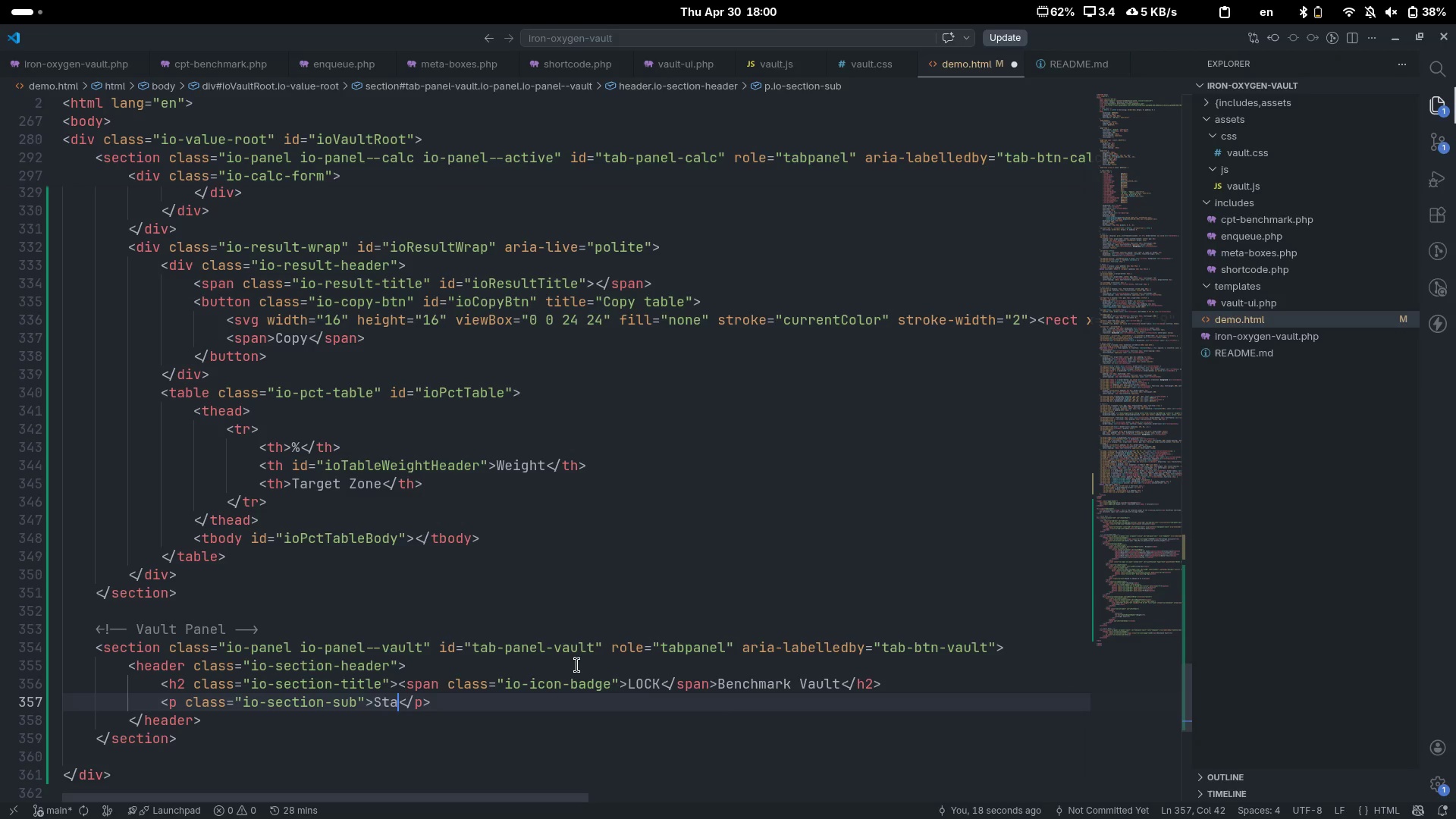 
key(Control+ArrowRight)
 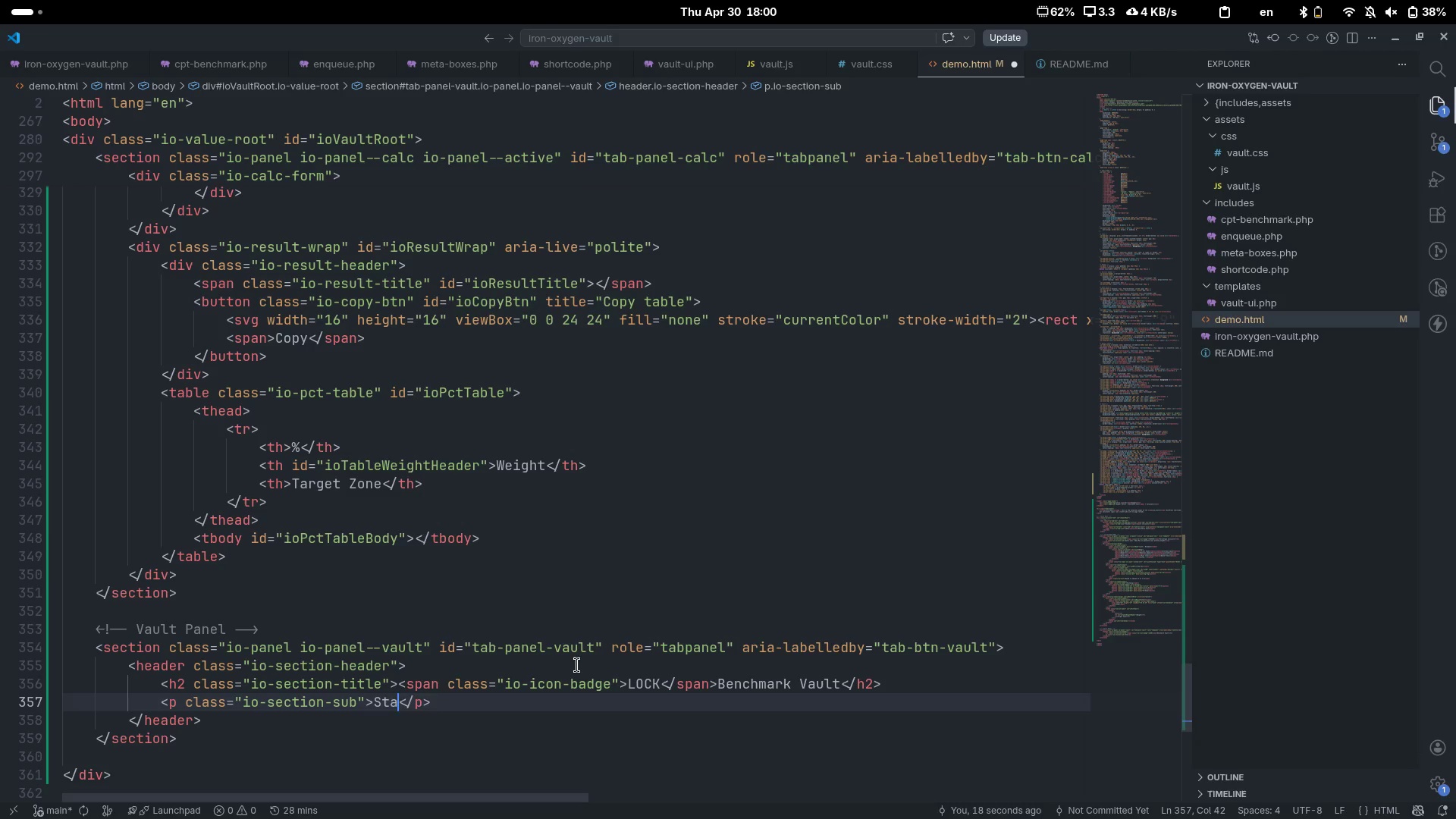 
type(ndata)
 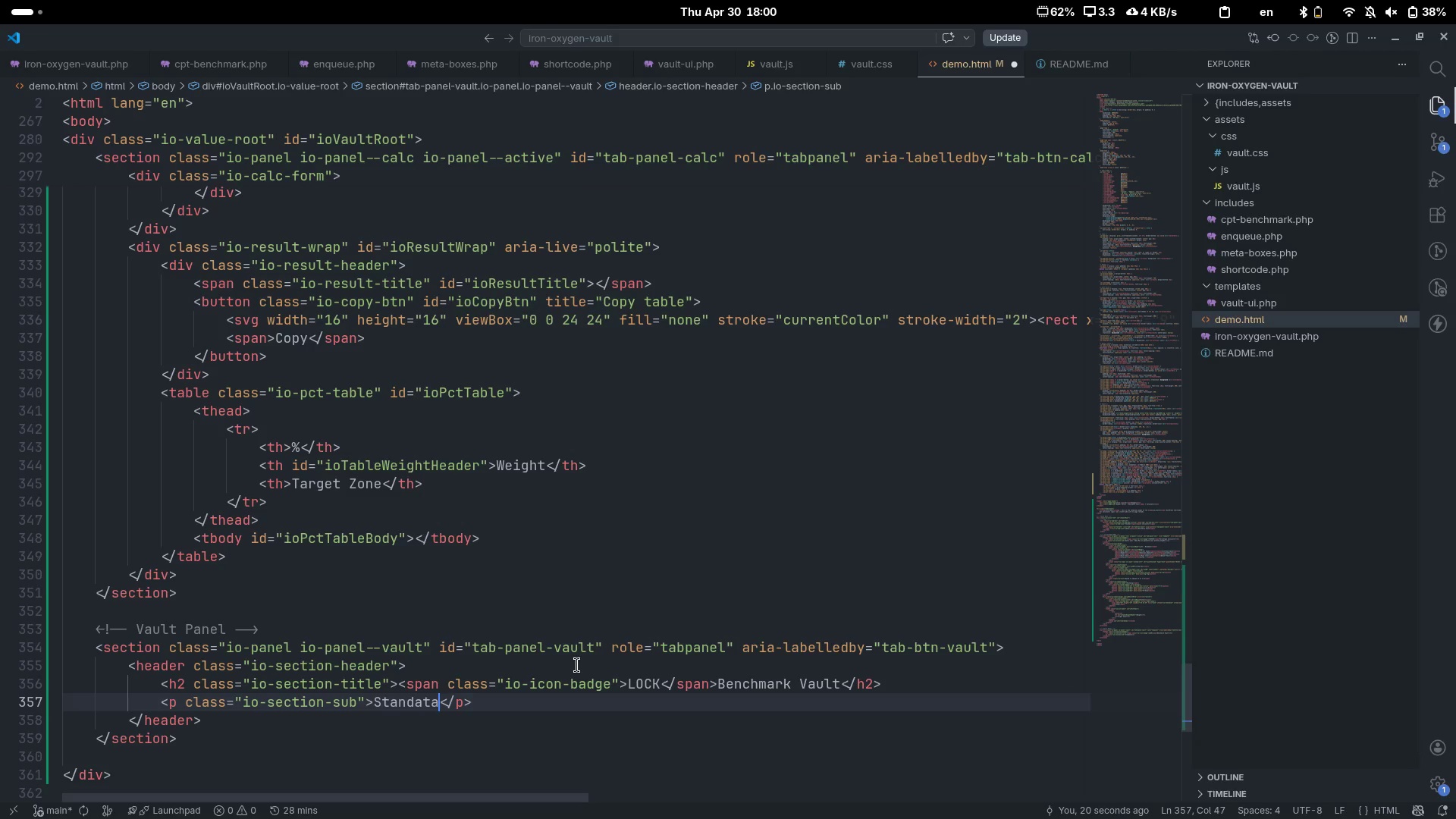 
key(Control+ControlLeft)
 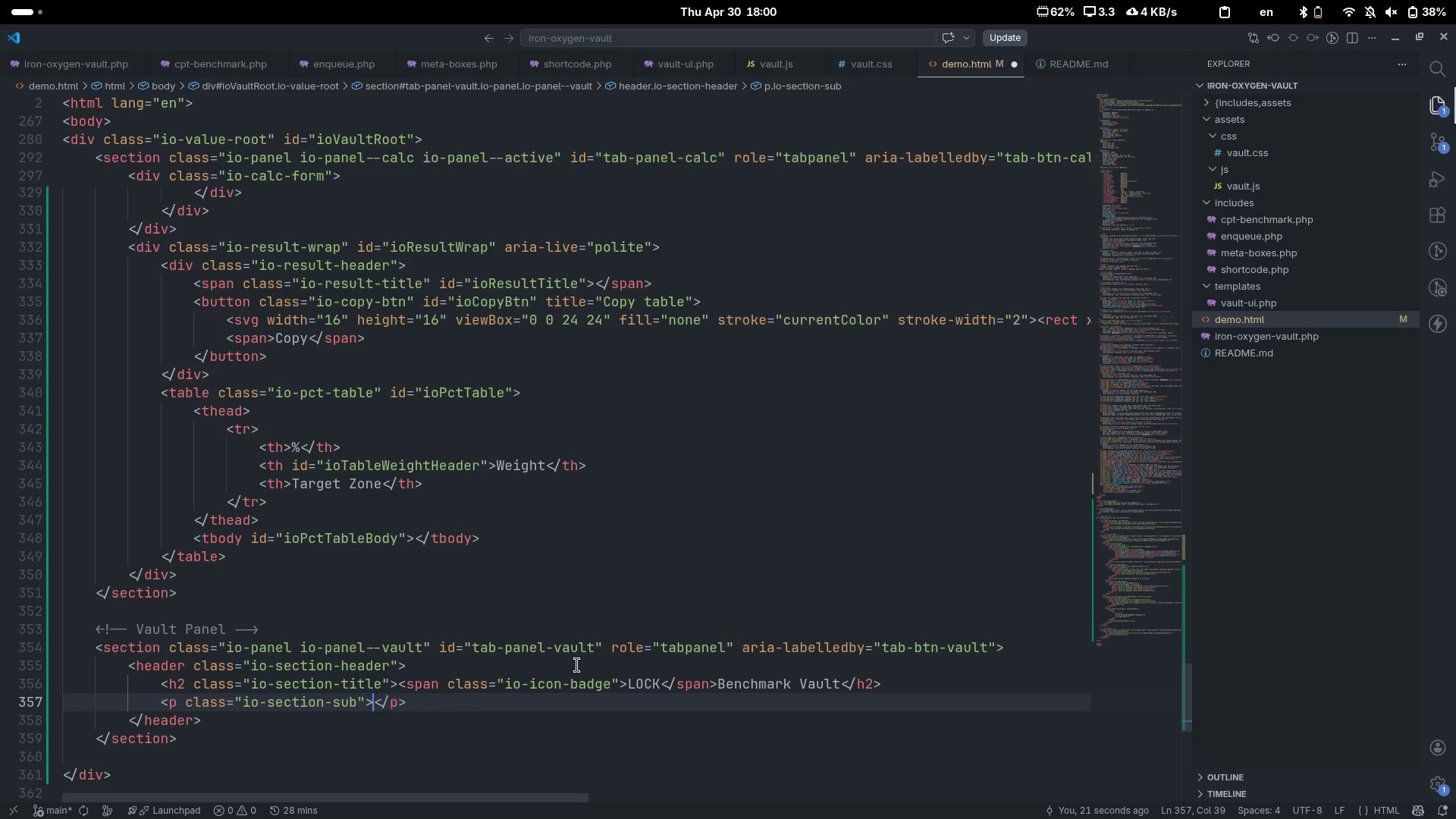 
key(Control+Backspace)
 